 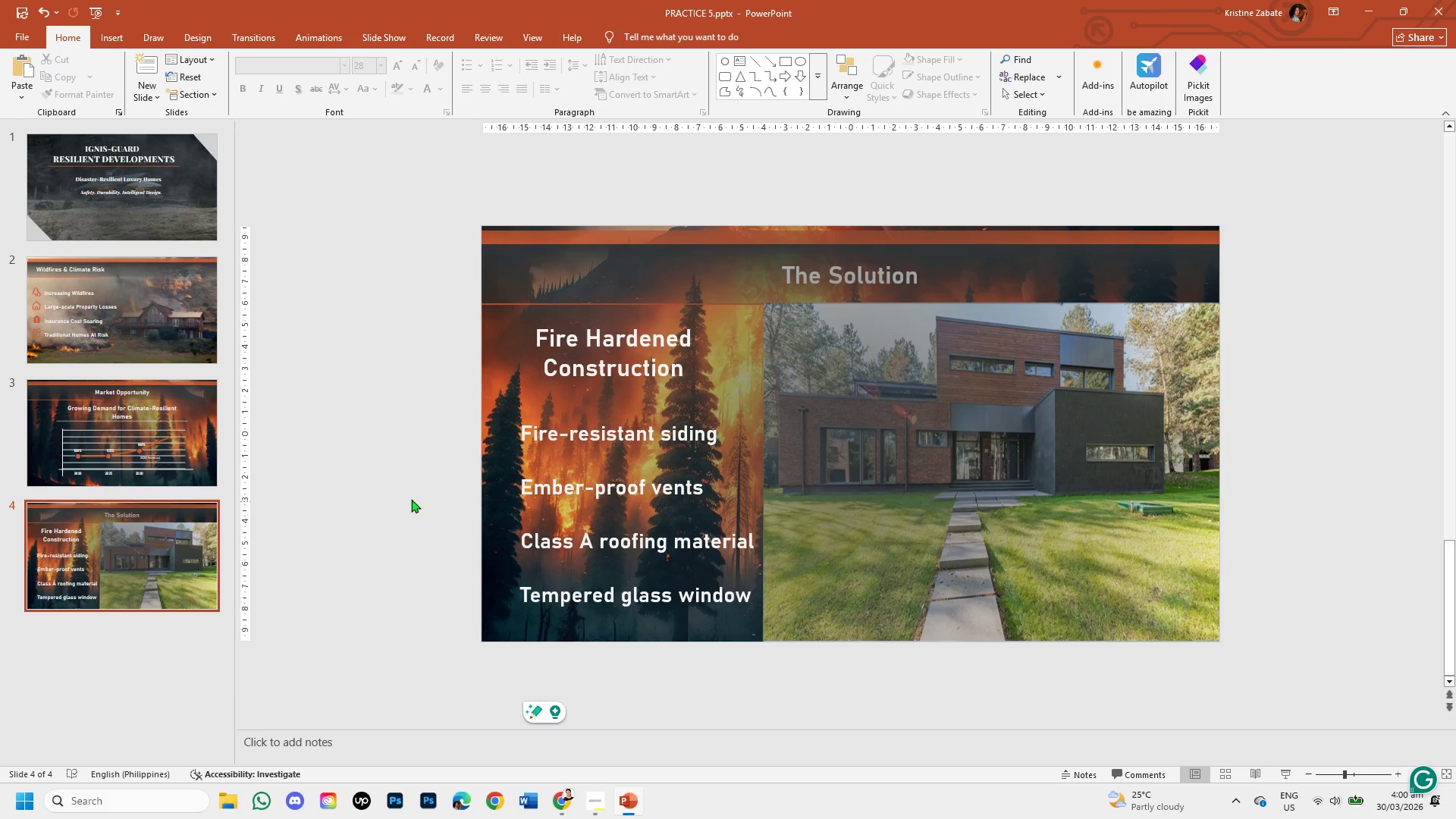 
left_click([108, 28])
 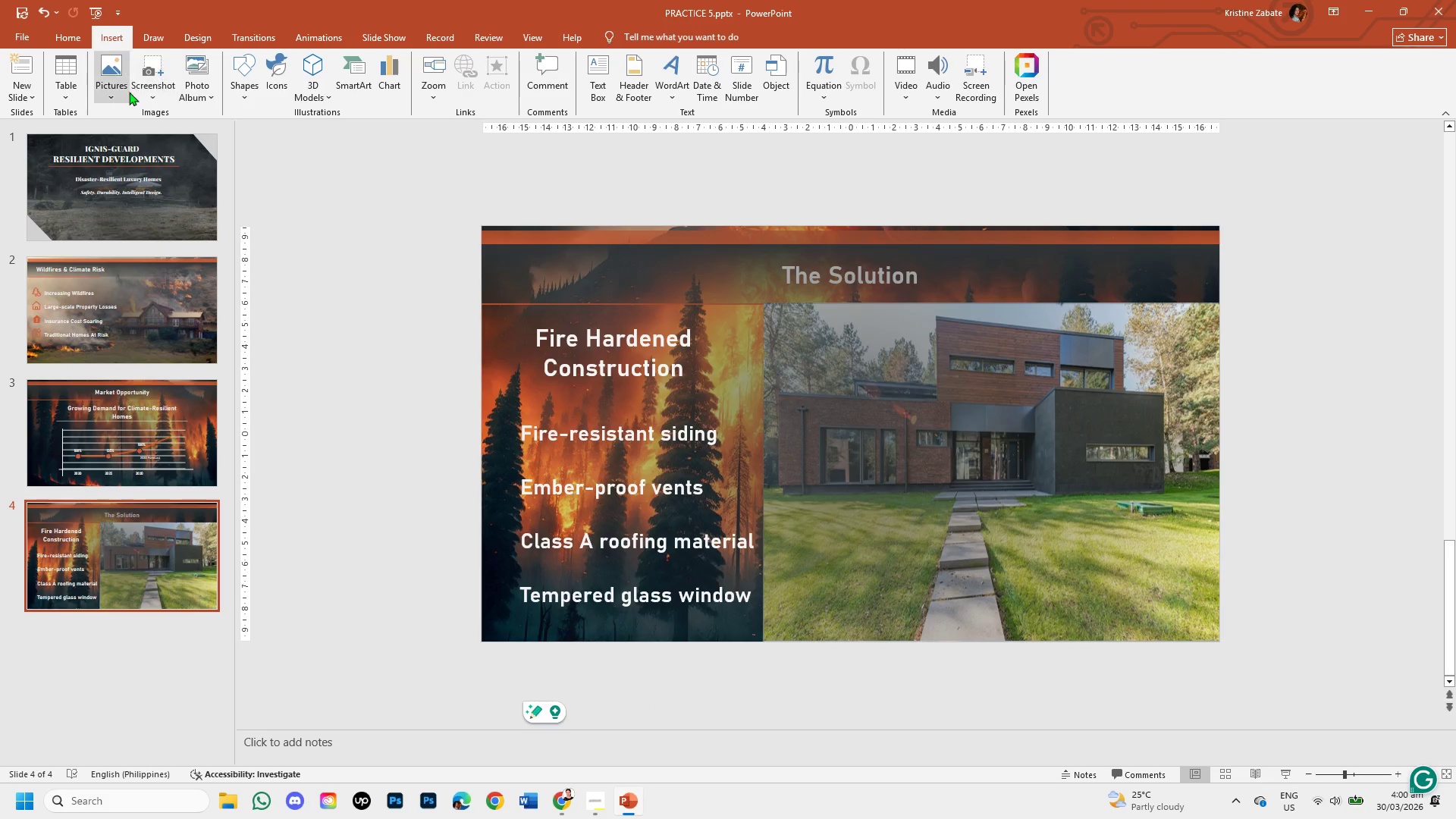 
left_click([123, 91])
 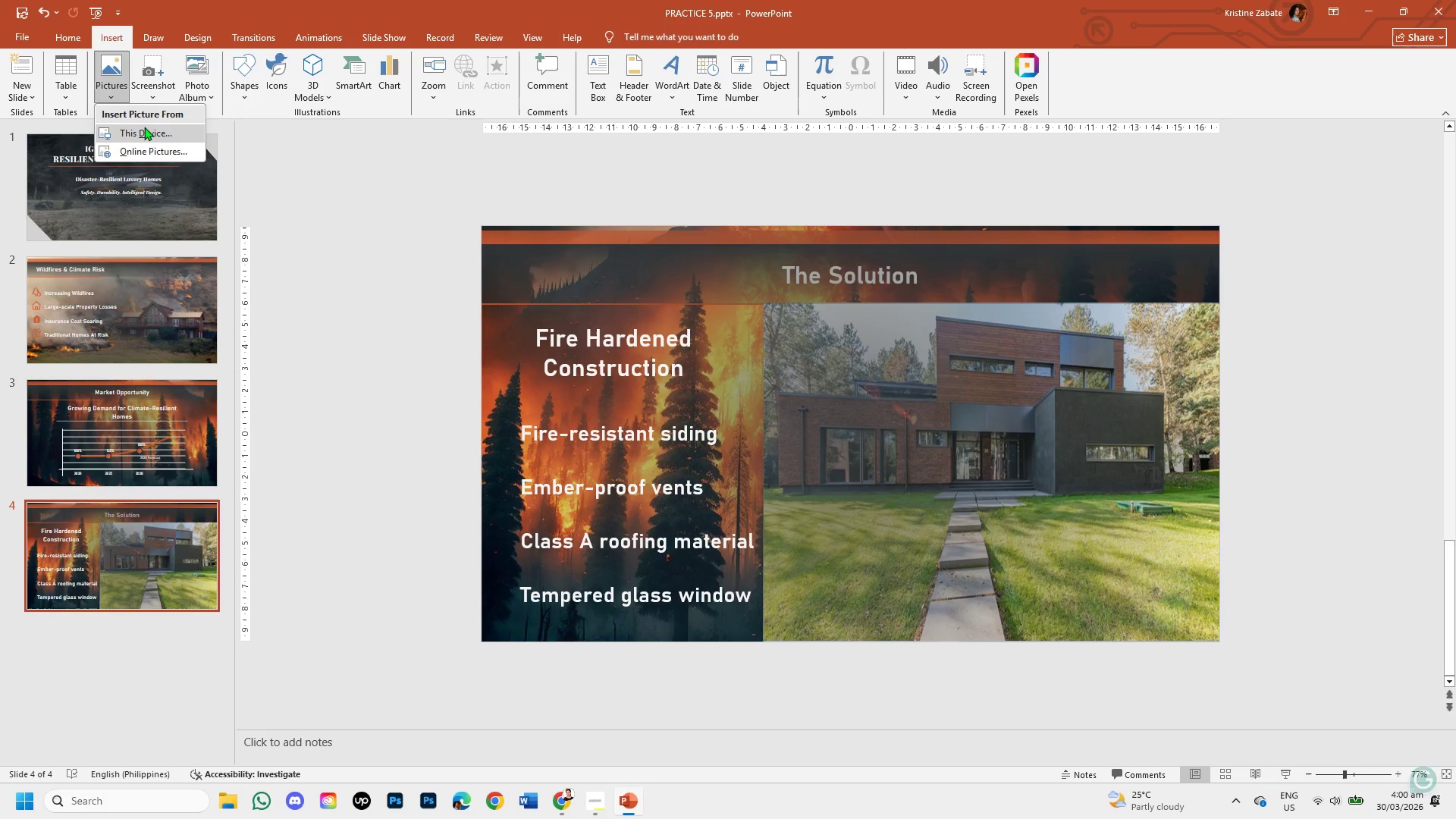 
left_click([145, 129])
 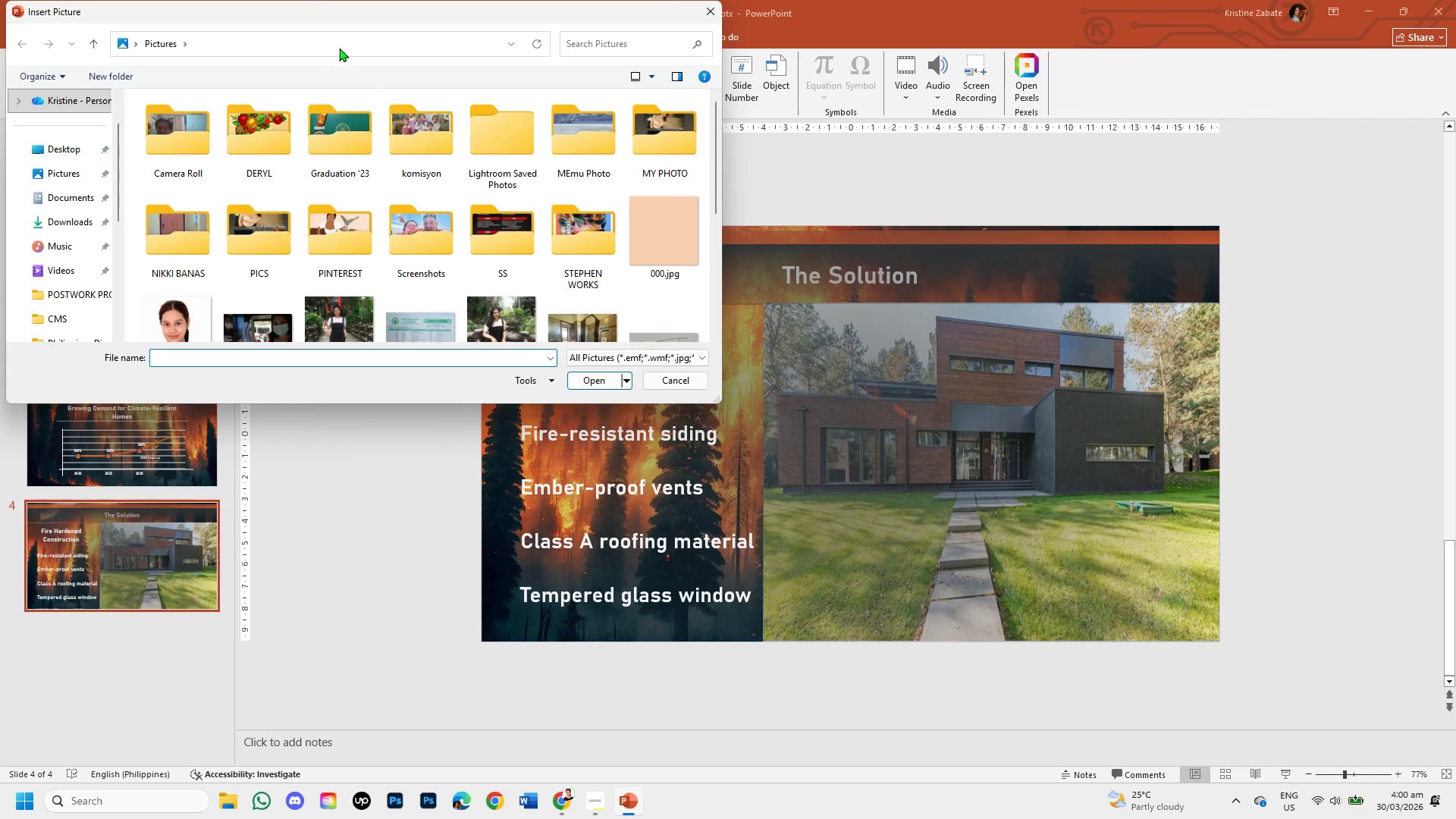 
left_click([57, 218])
 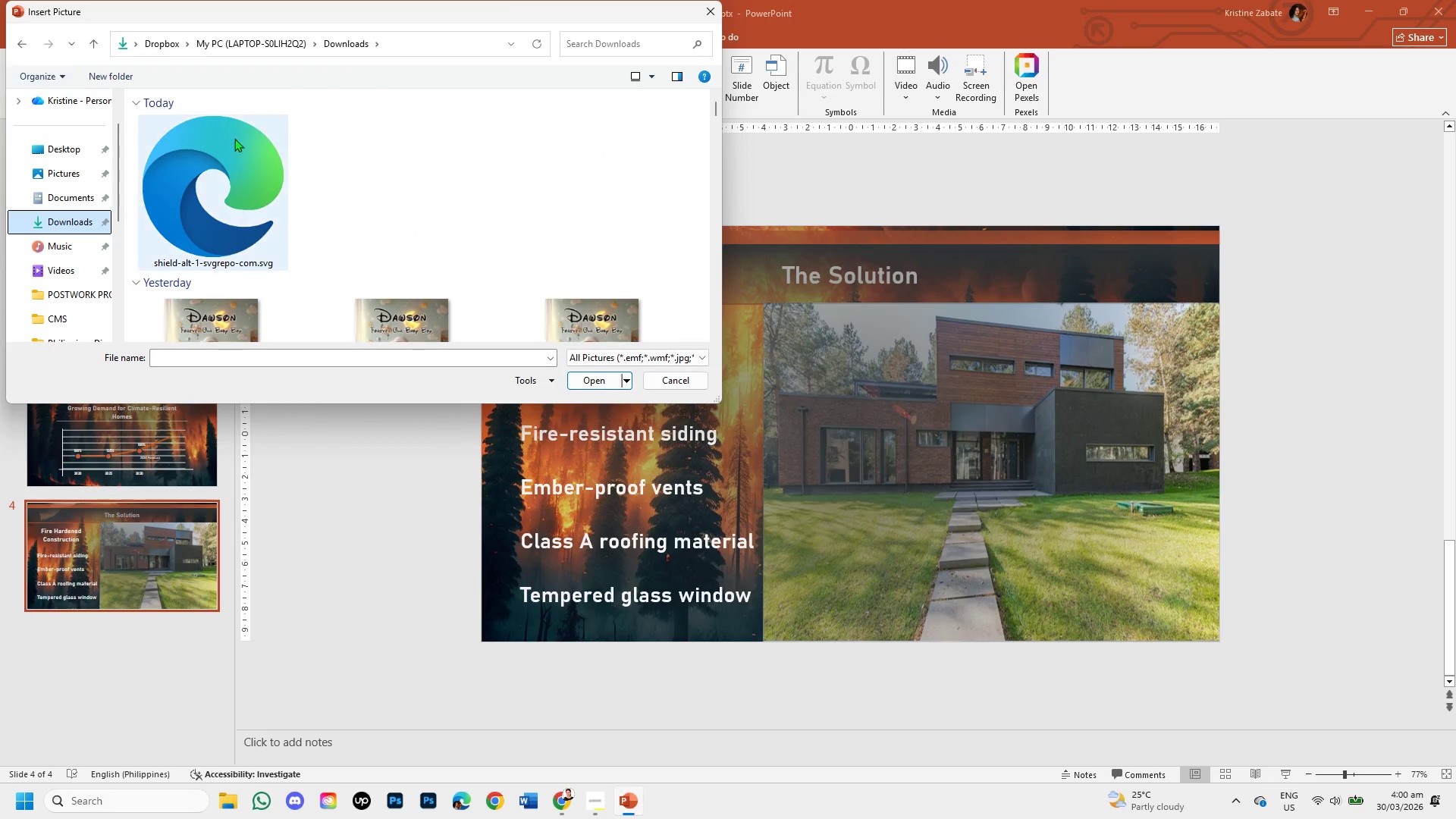 
double_click([229, 185])
 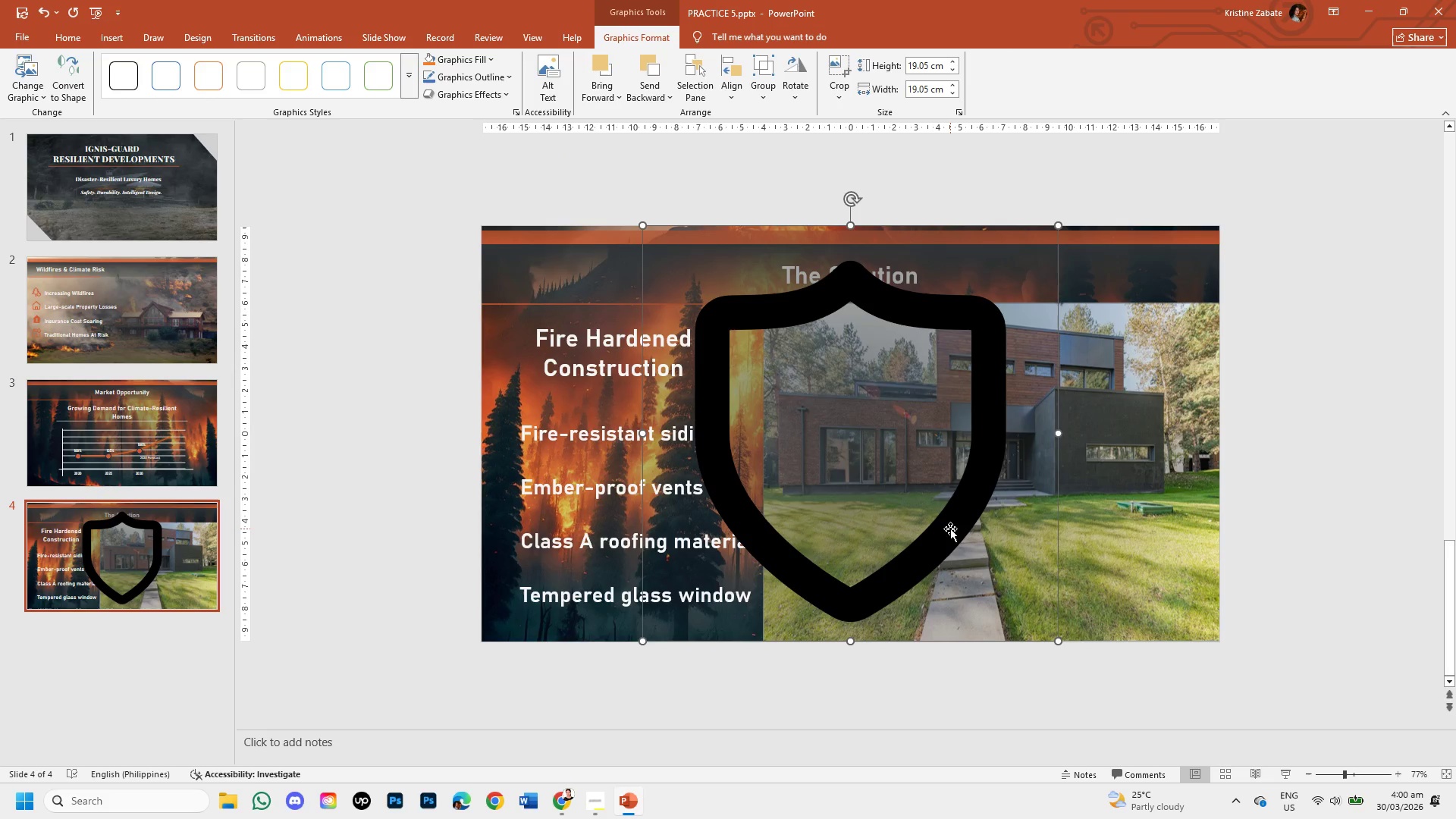 
double_click([950, 529])
 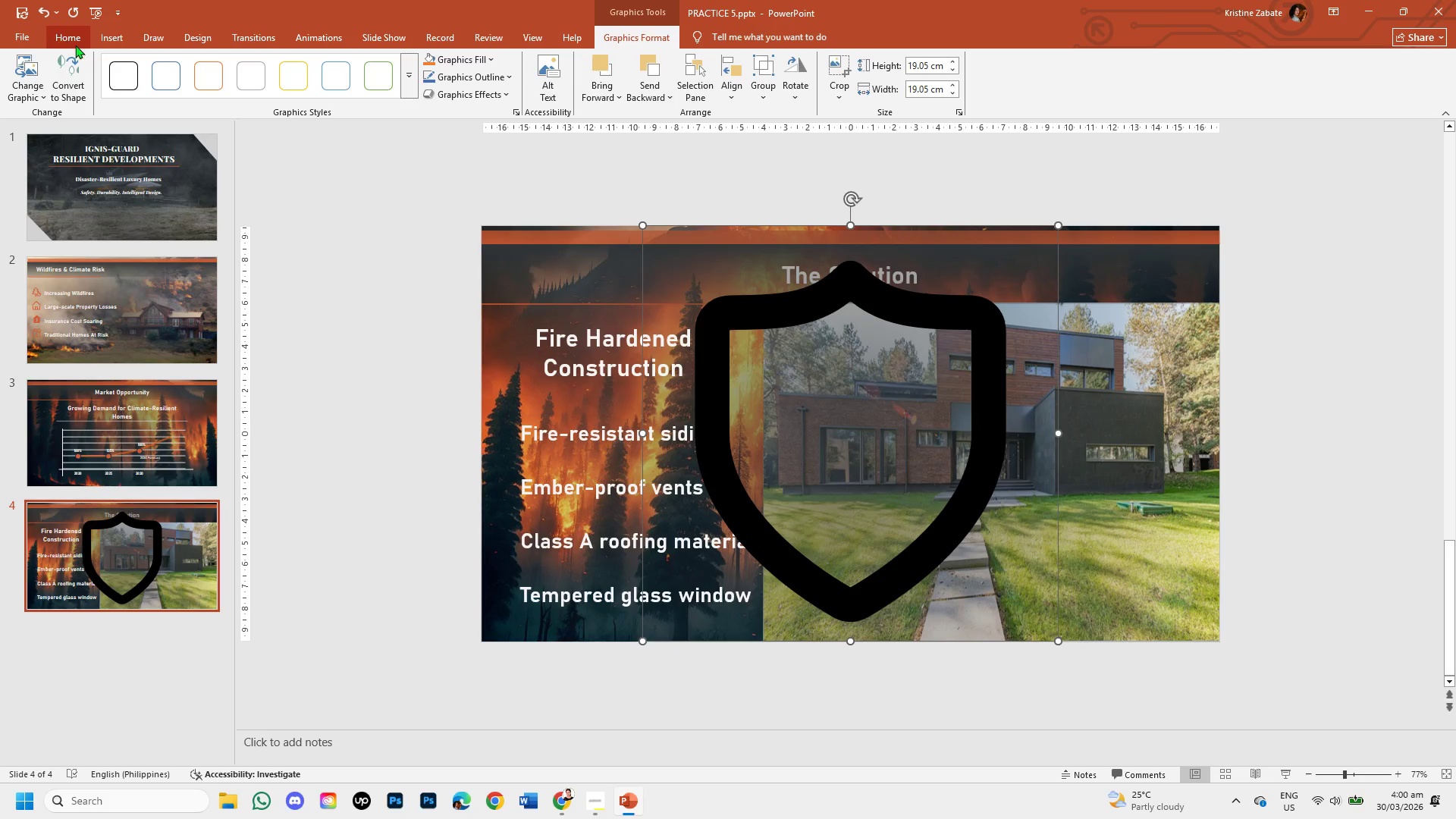 
wait(6.61)
 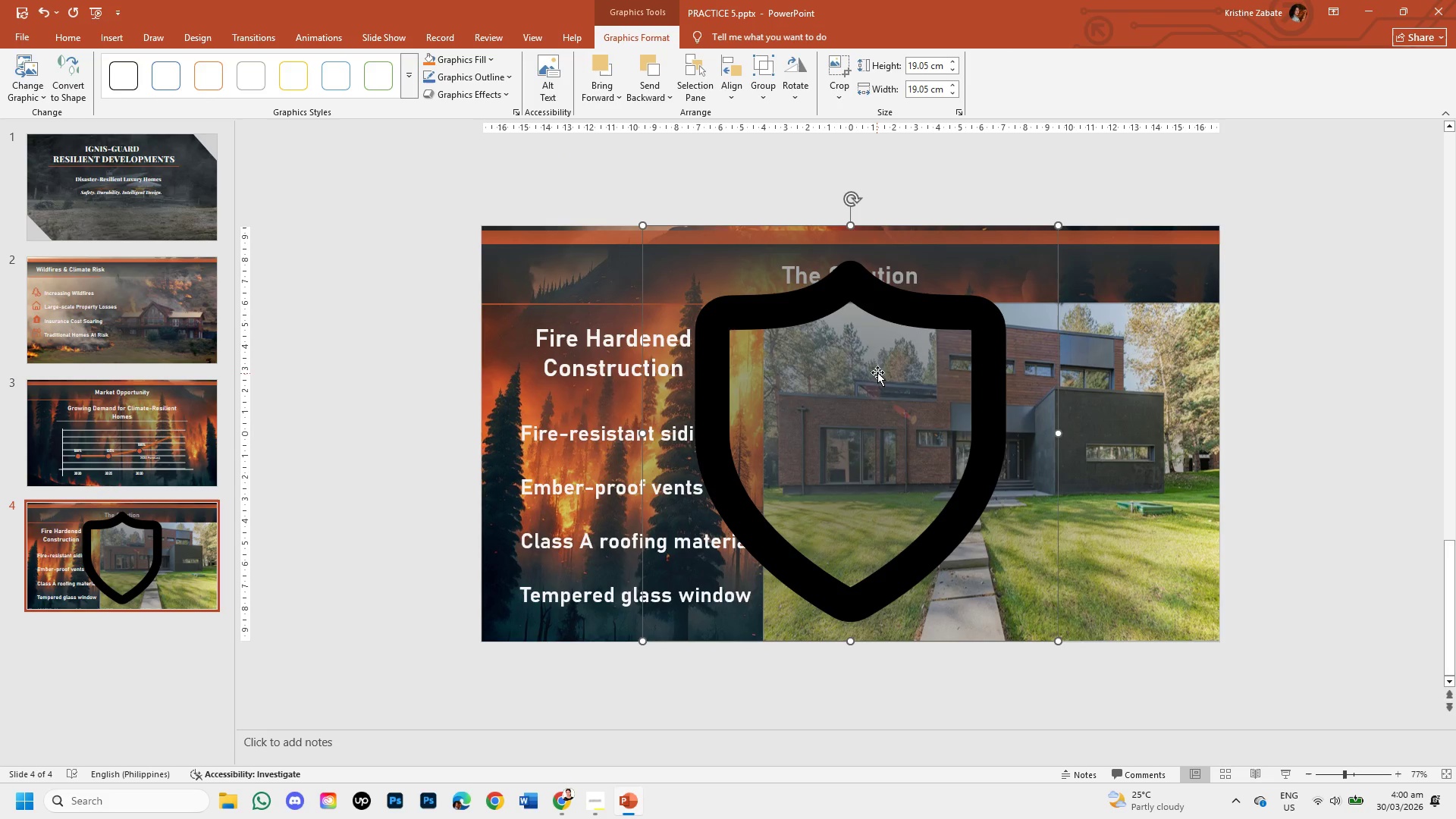 
left_click([485, 64])
 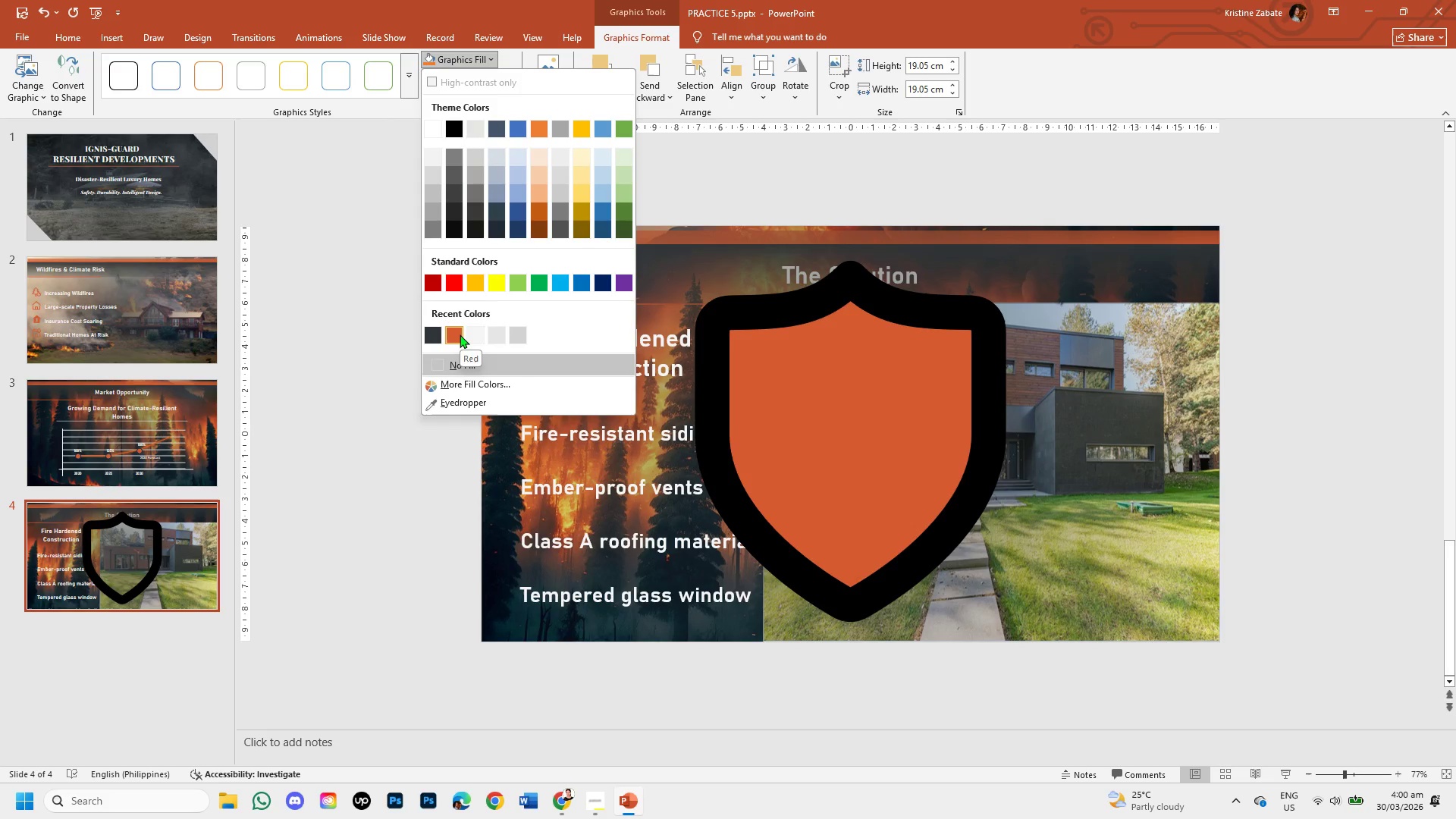 
wait(7.76)
 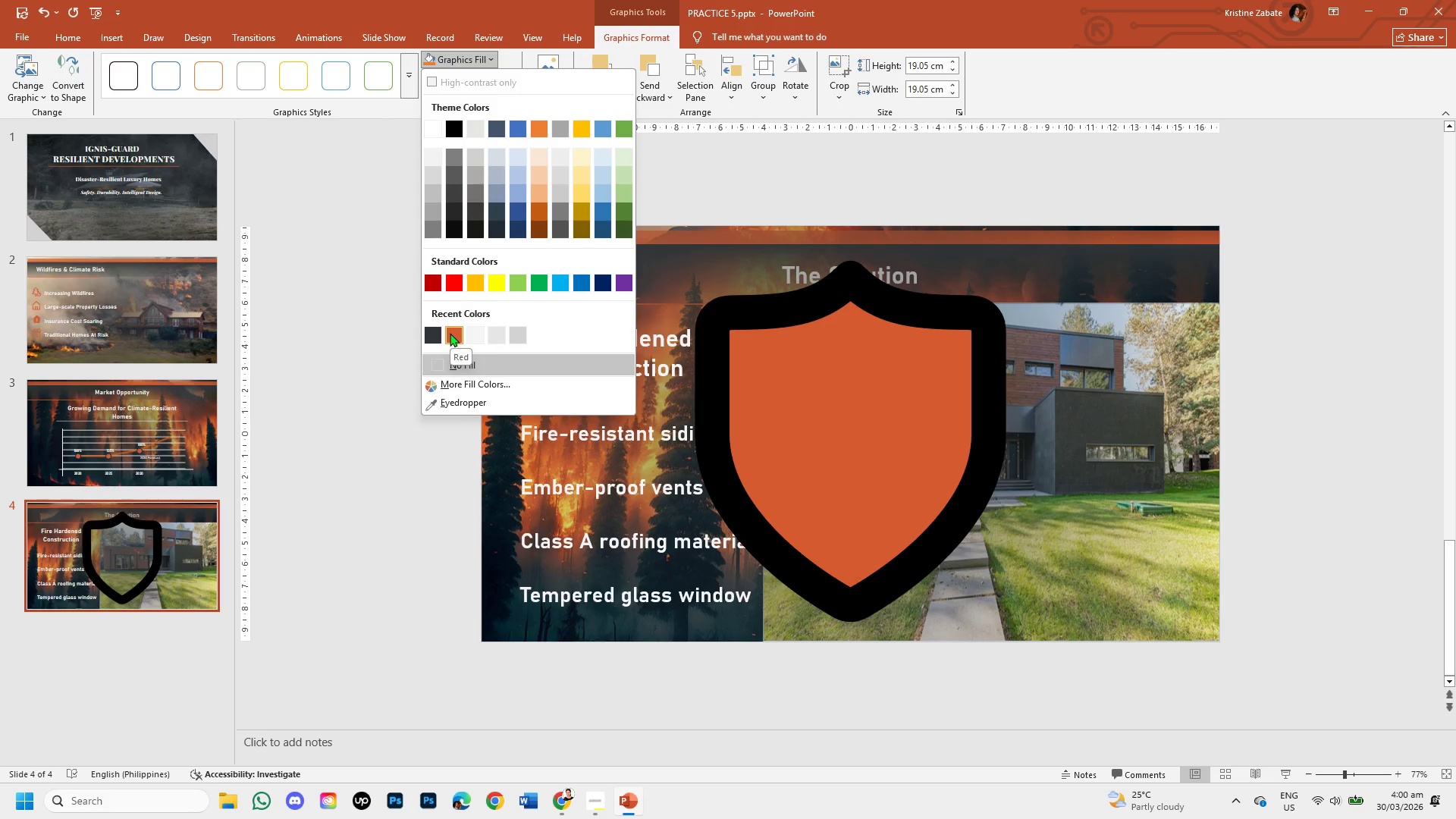 
left_click([460, 334])
 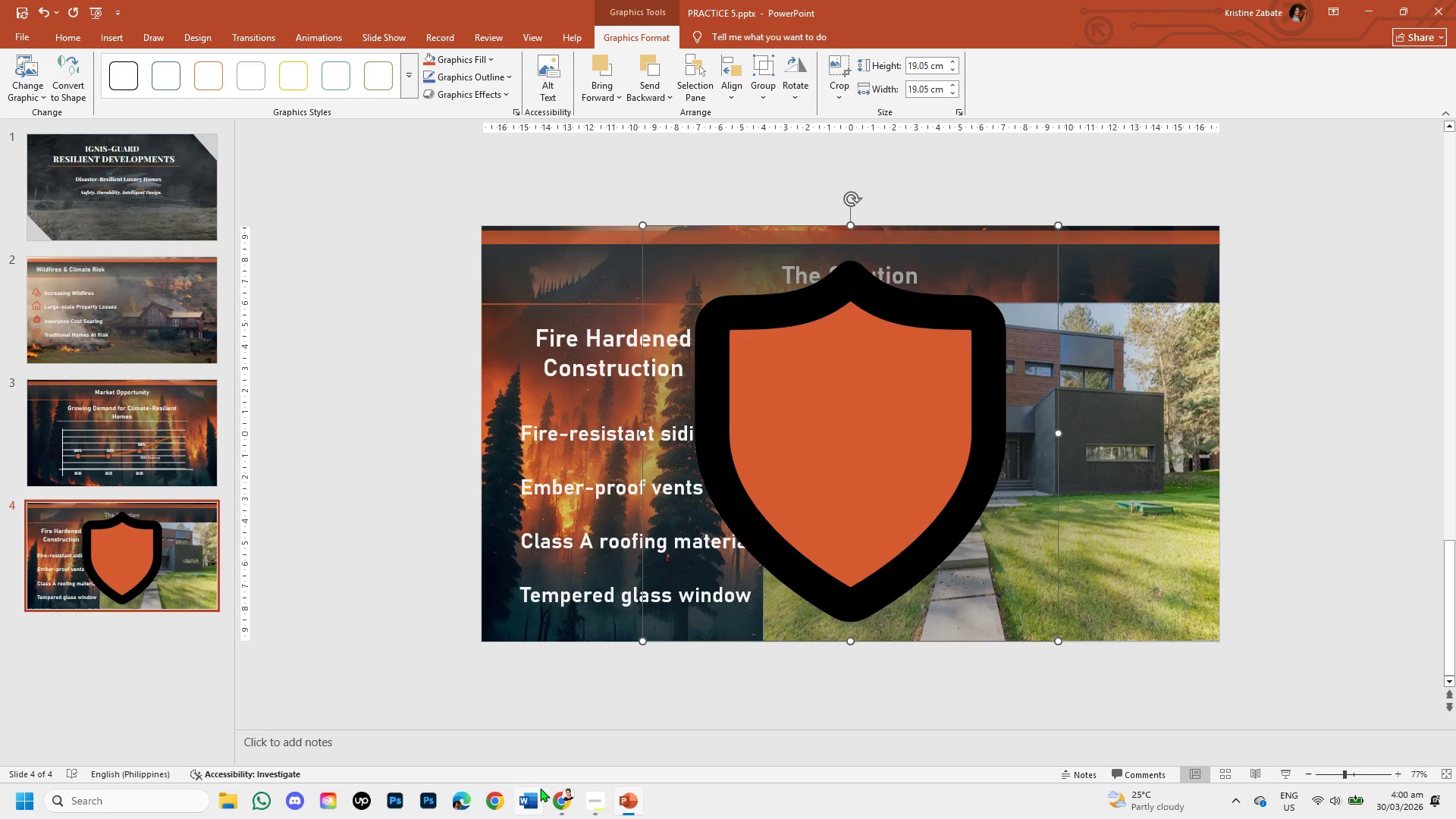 
left_click([561, 800])
 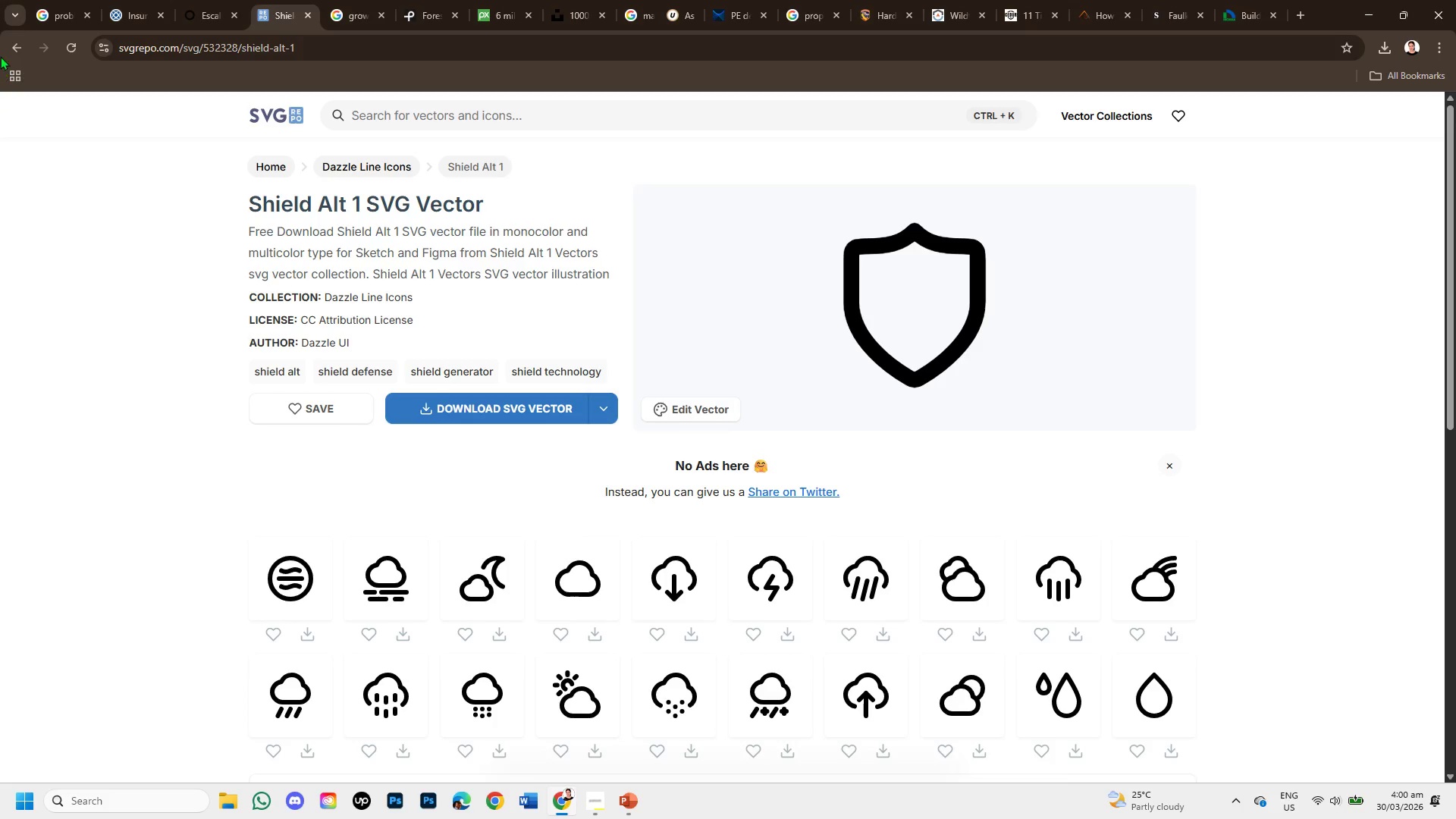 
left_click([13, 51])
 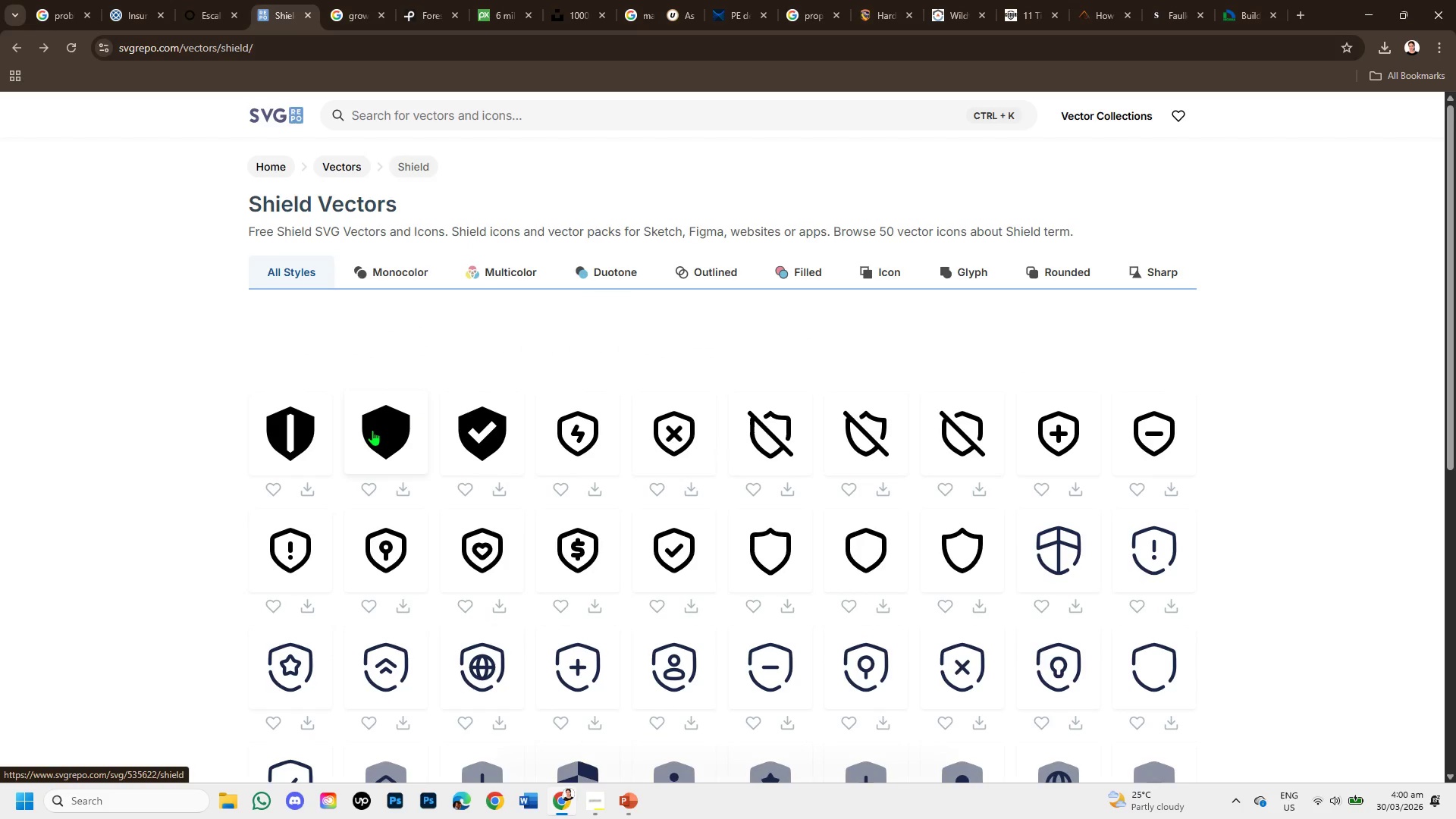 
scroll: coordinate [408, 433], scroll_direction: down, amount: 1.0
 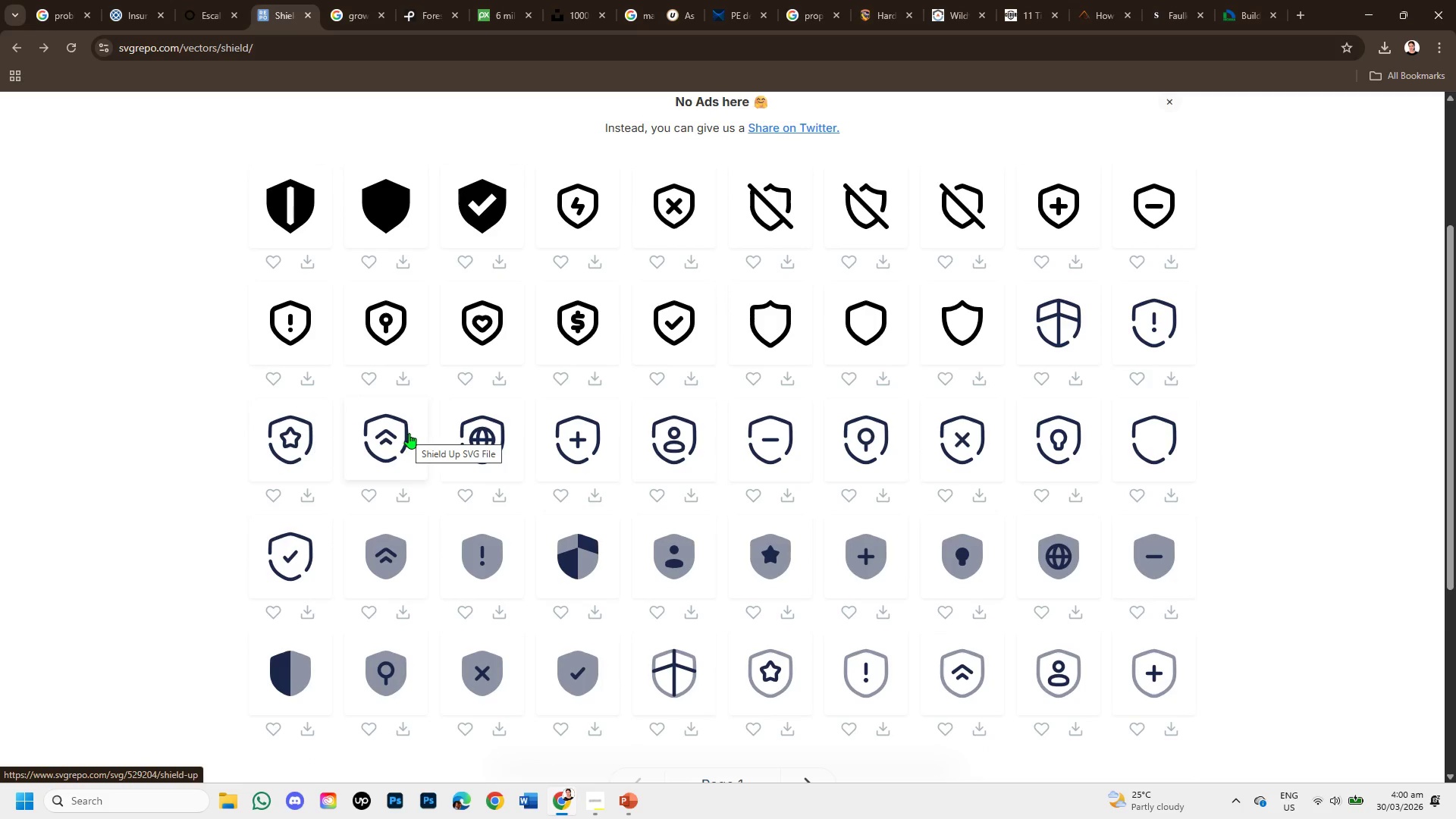 
mouse_move([378, 194])
 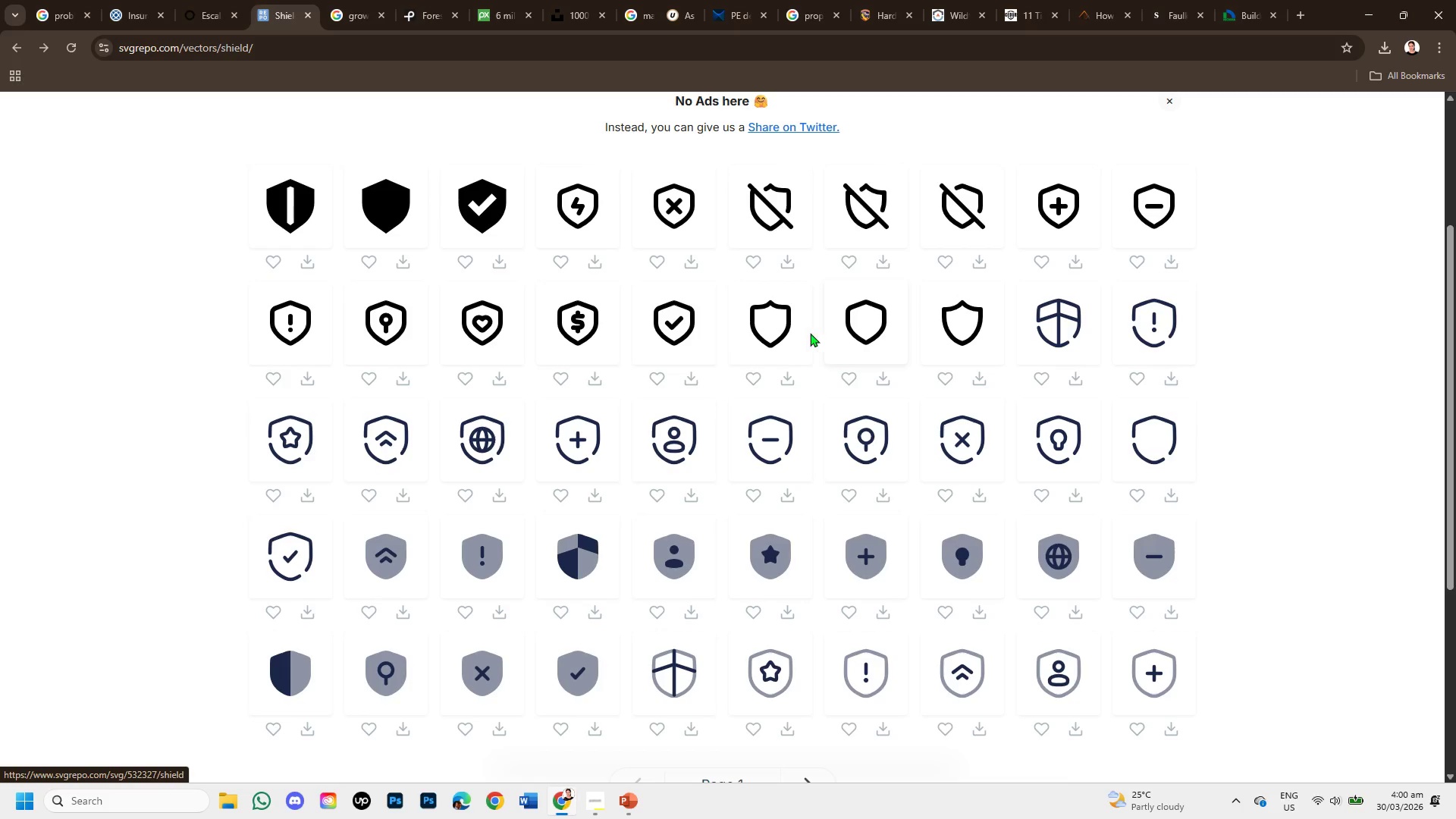 
mouse_move([787, 325])
 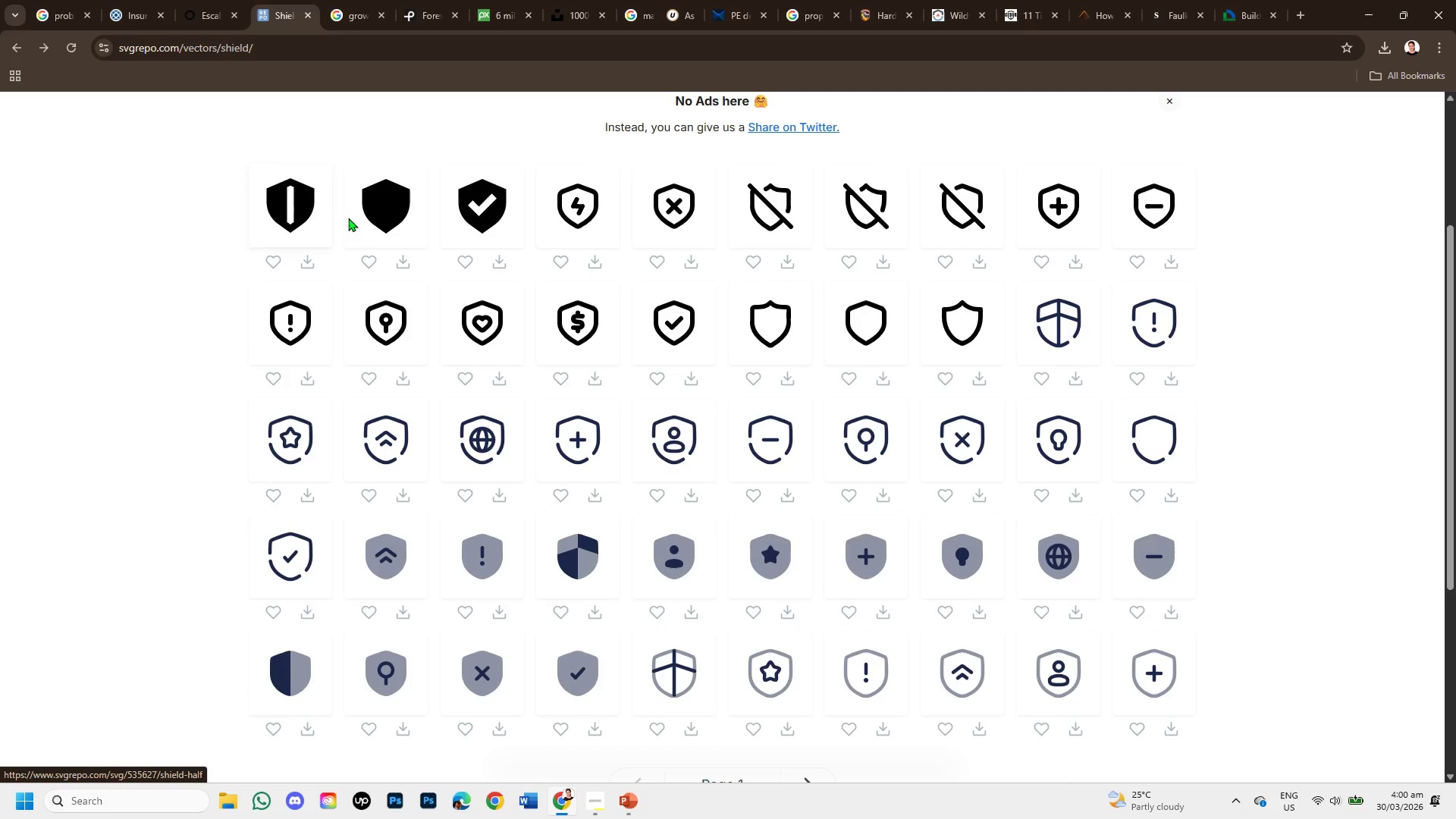 
left_click([382, 212])
 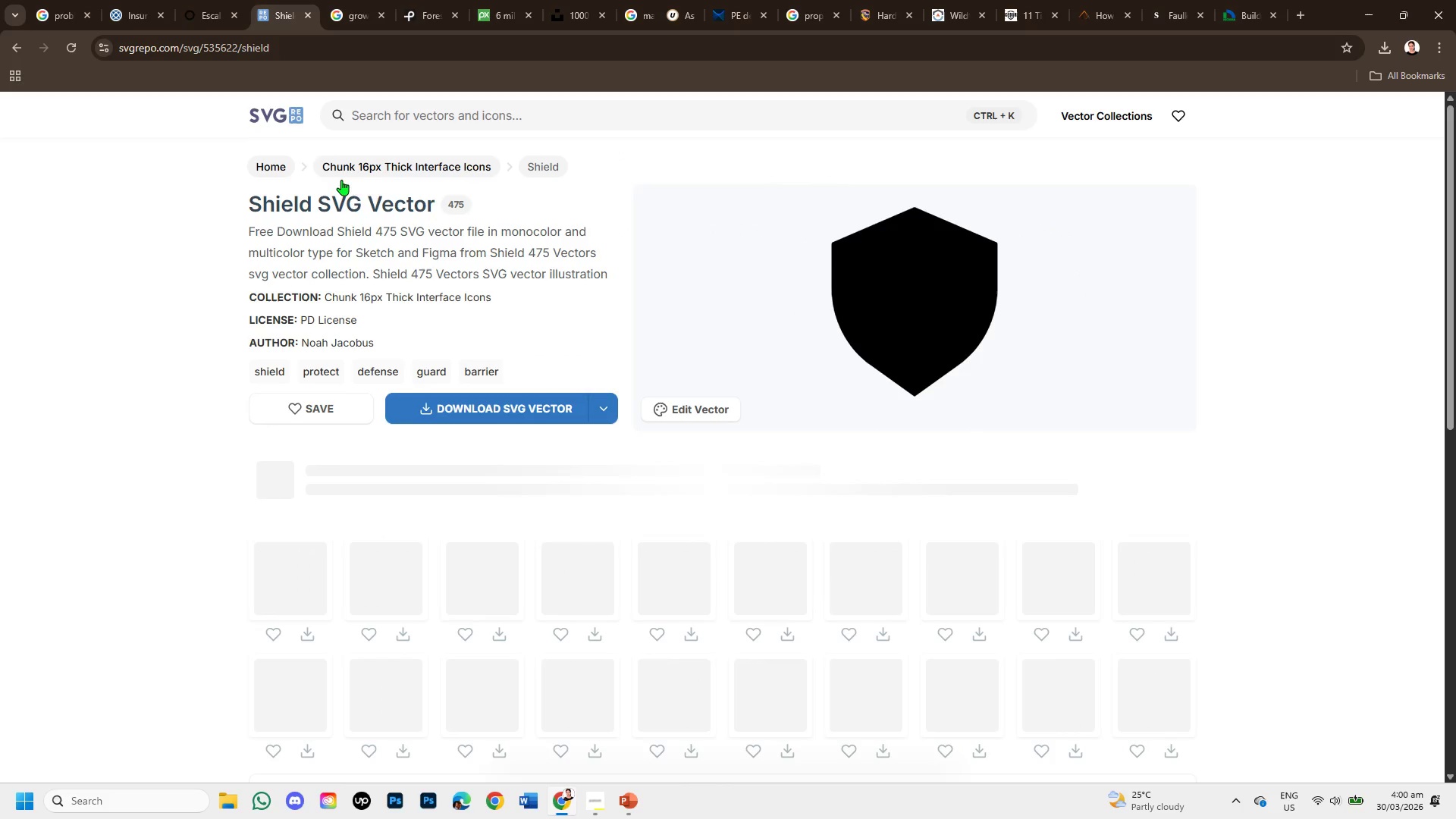 
left_click([484, 410])
 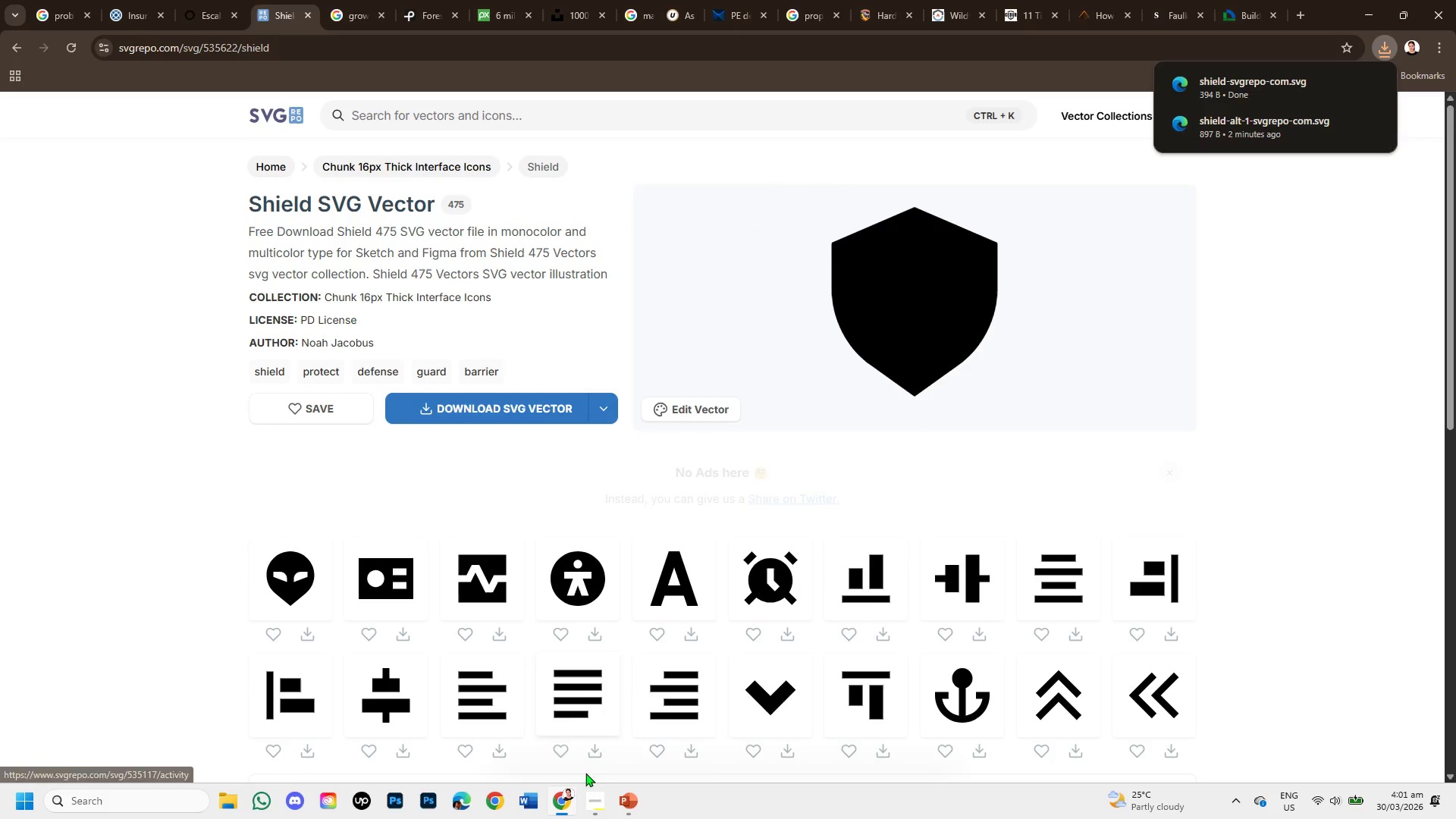 
left_click([631, 800])
 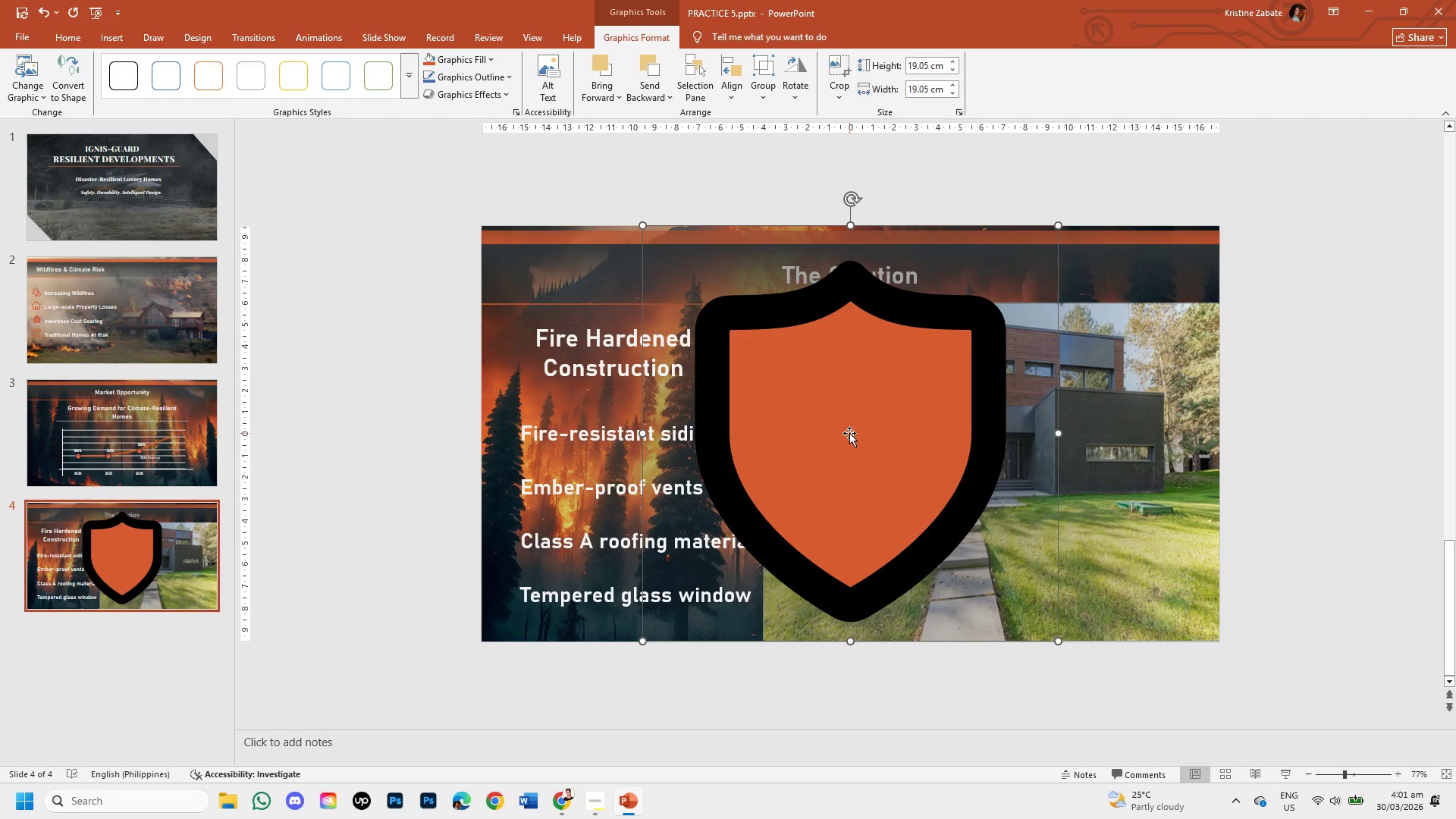 
key(Backspace)
 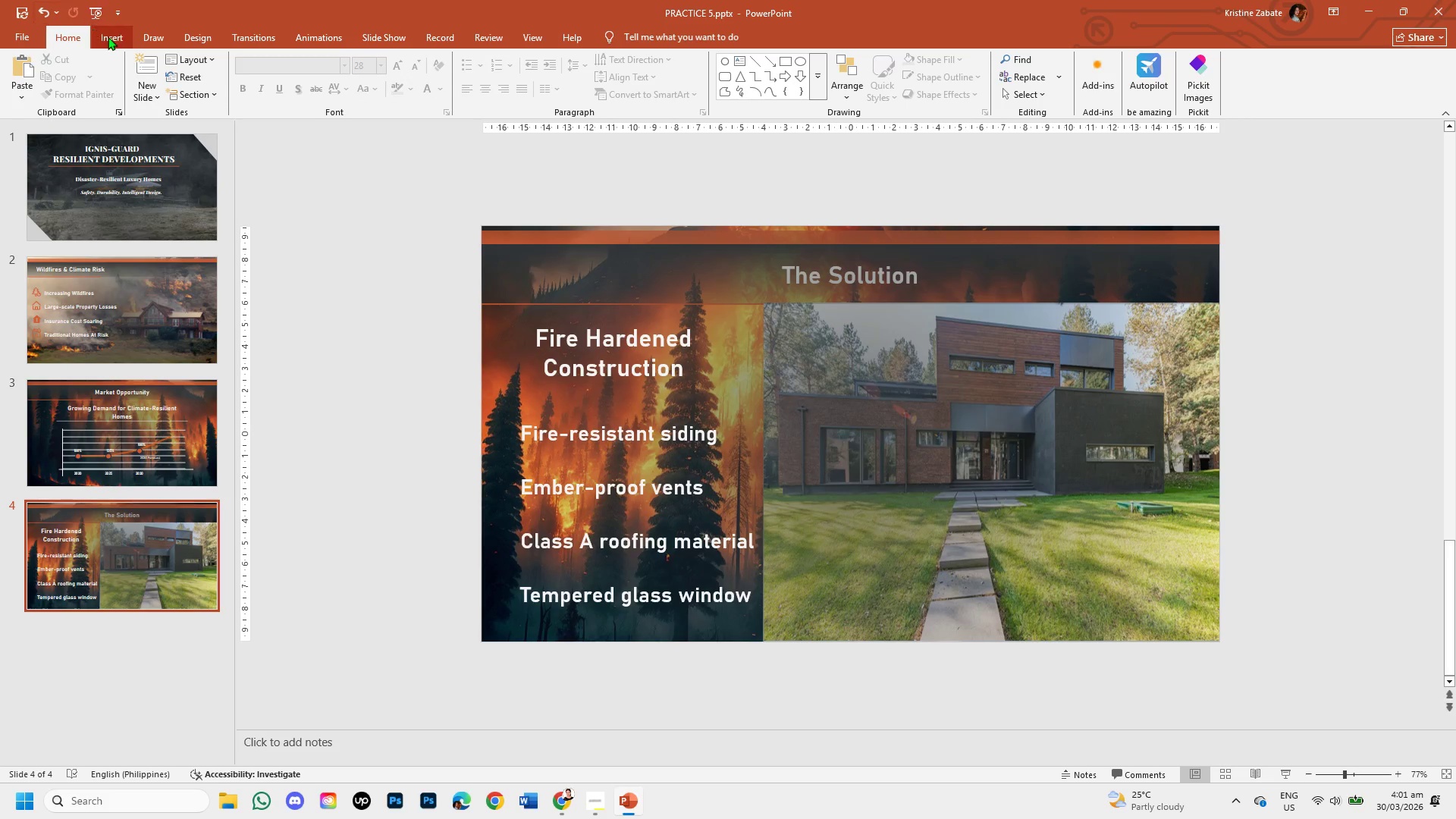 
left_click([118, 42])
 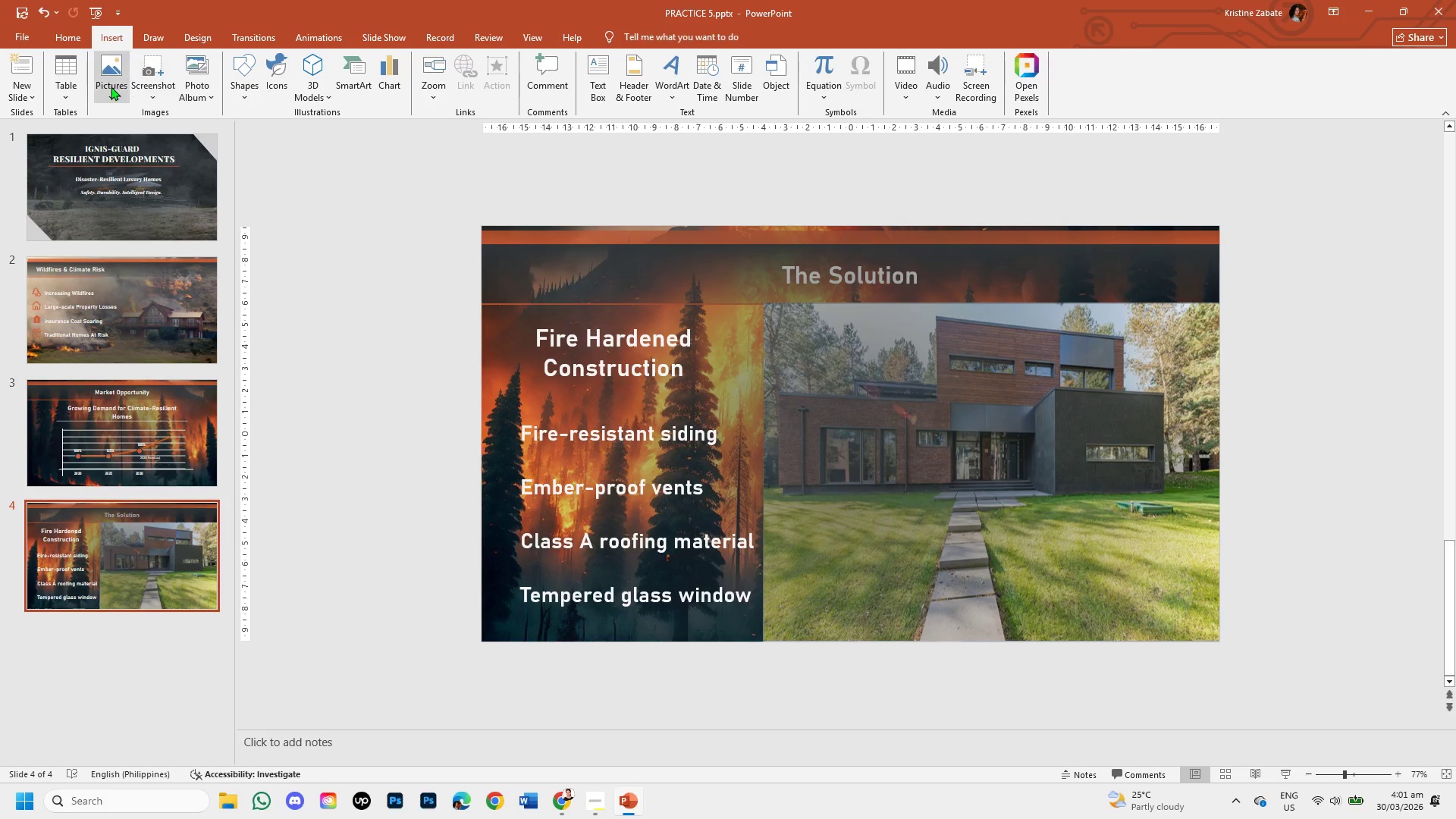 
left_click([108, 86])
 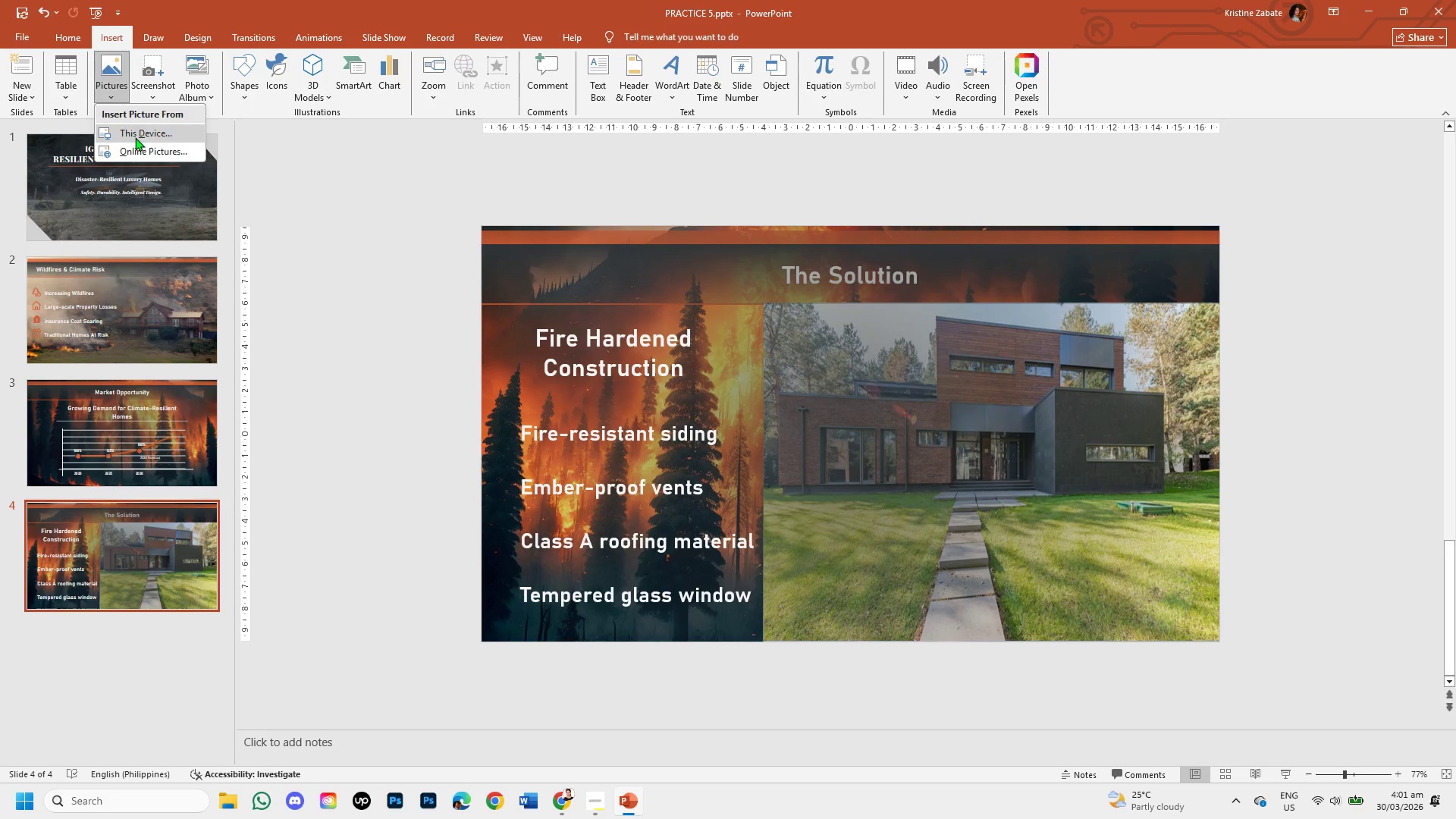 
left_click([135, 137])
 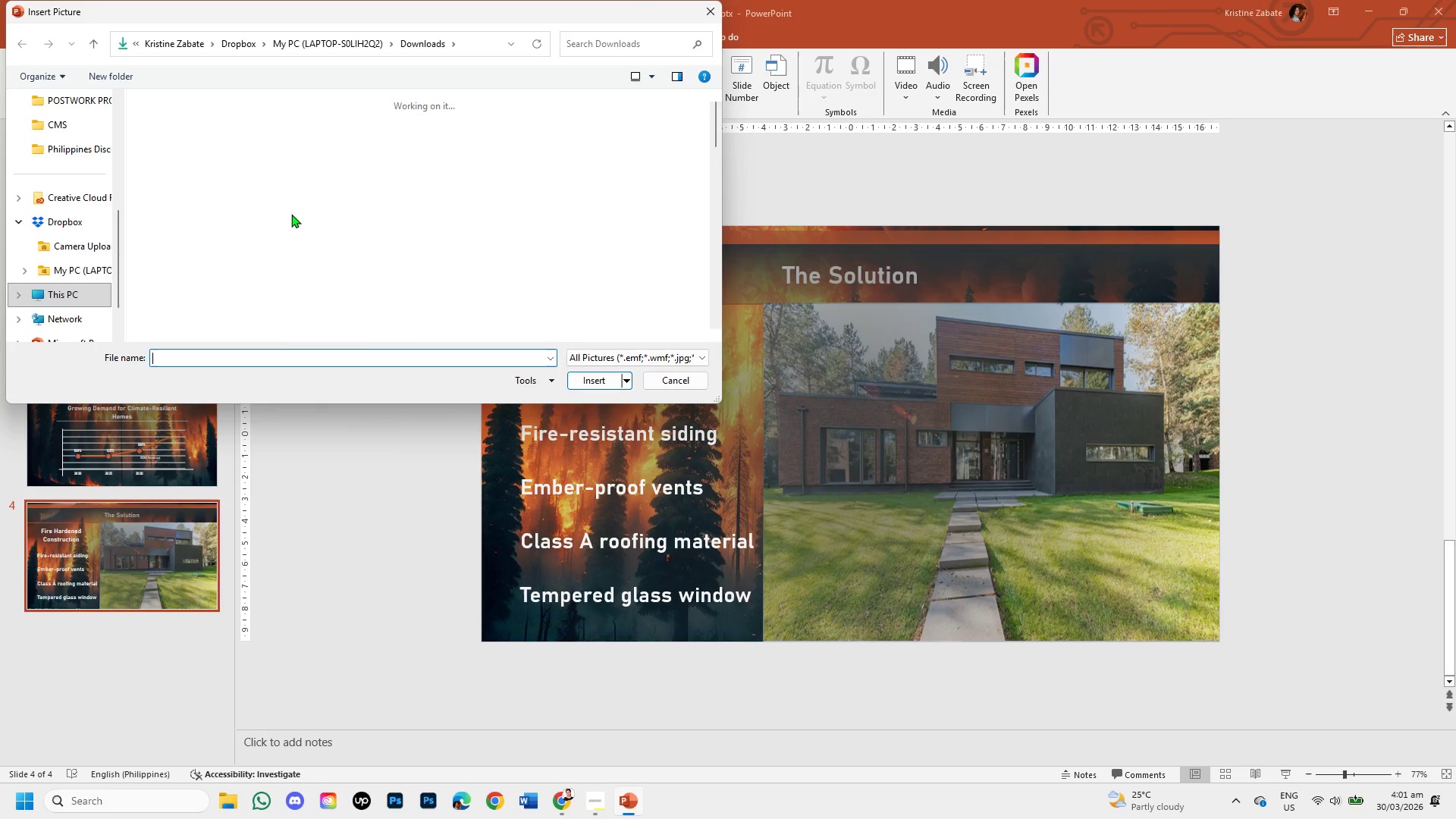 
left_click([182, 168])
 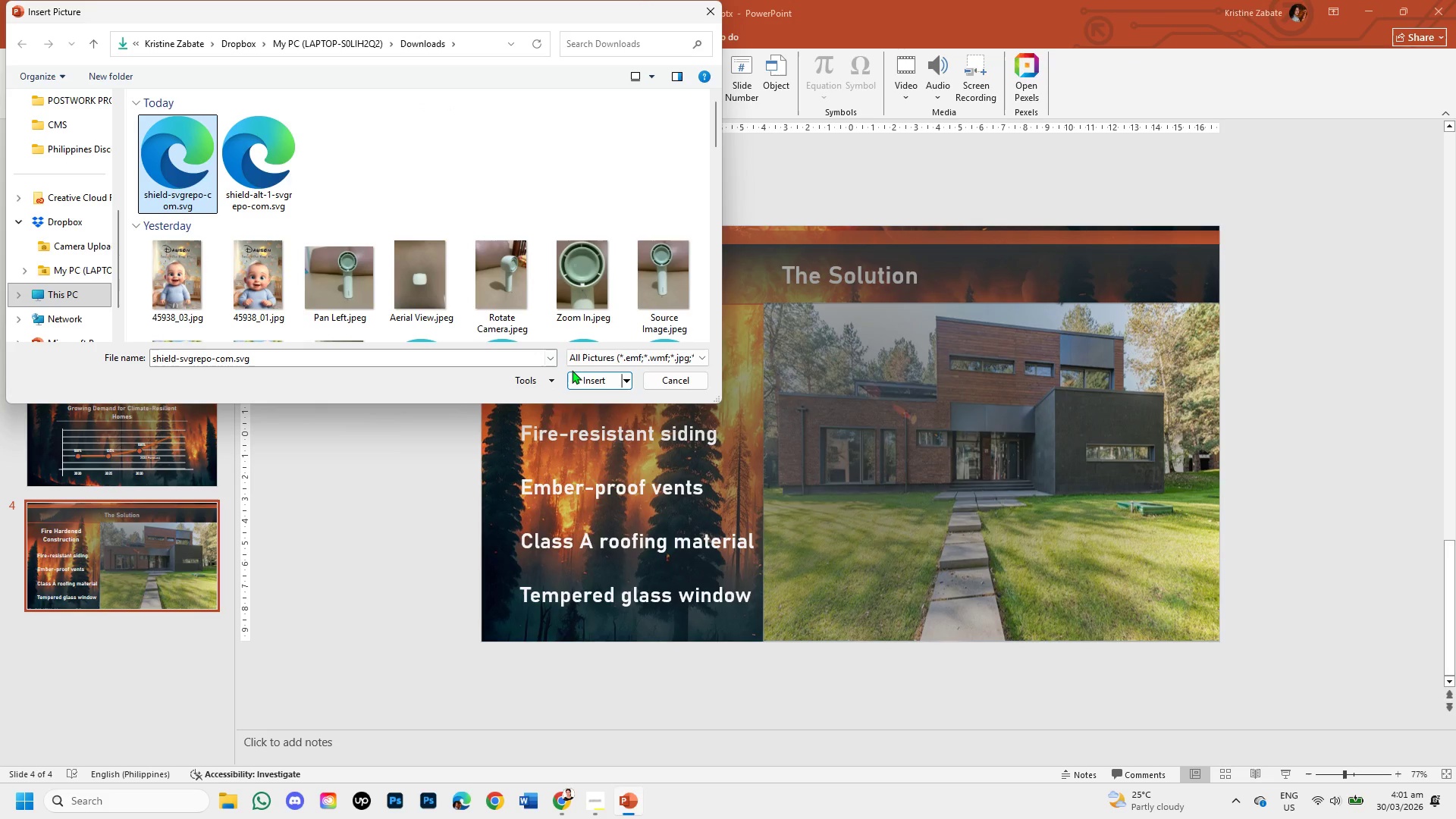 
left_click([575, 372])
 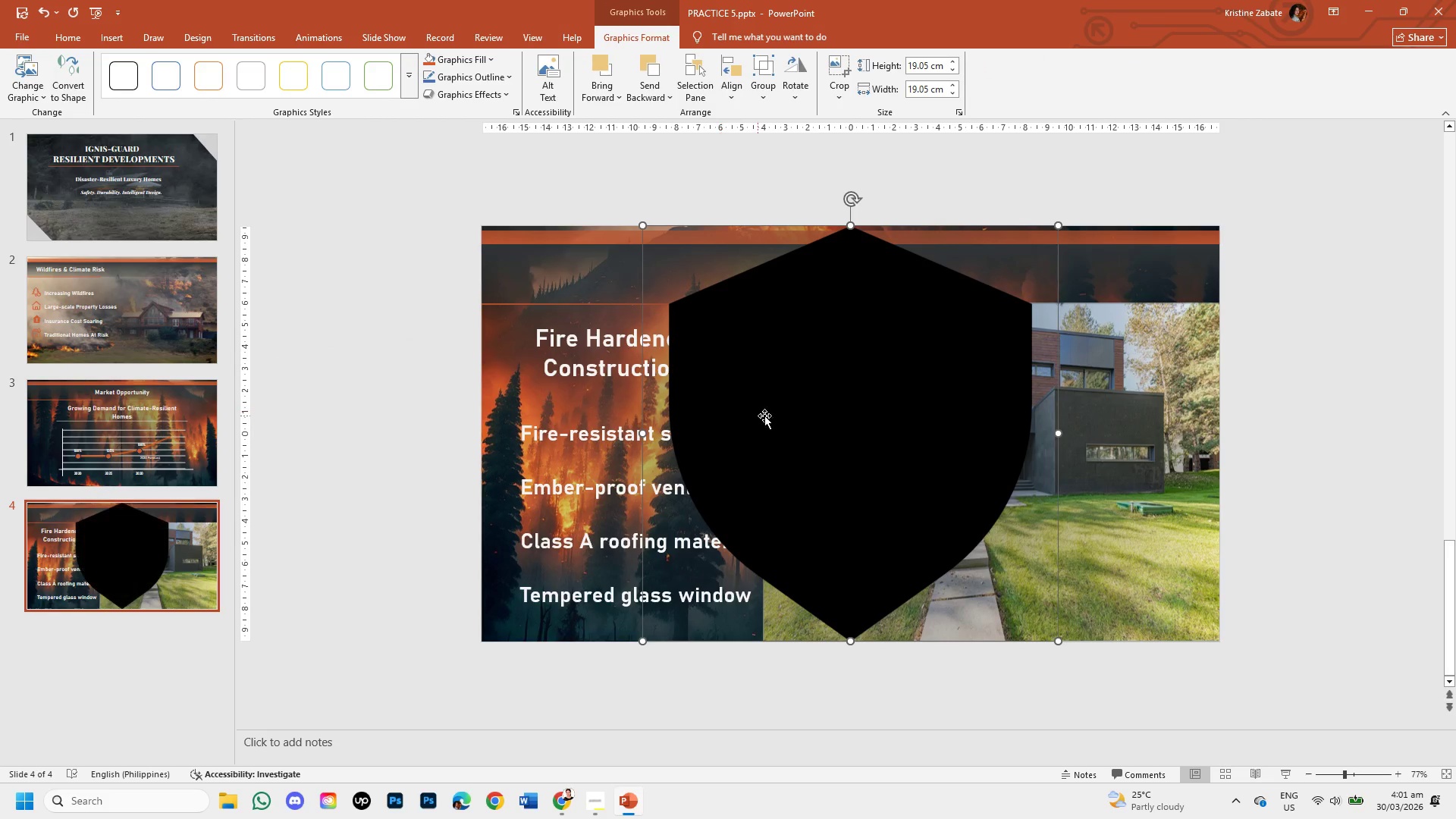 
double_click([769, 416])
 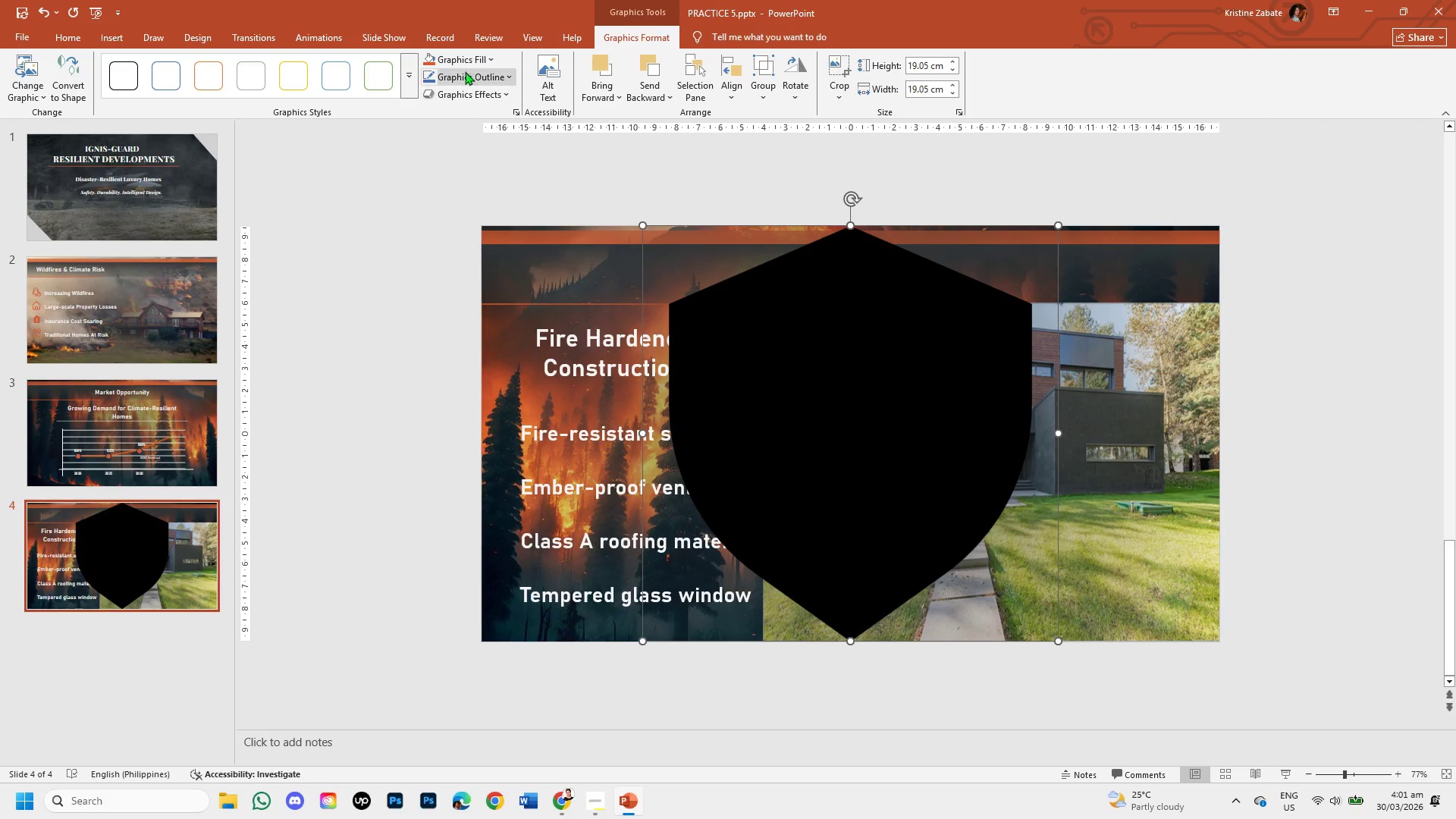 
left_click([465, 60])
 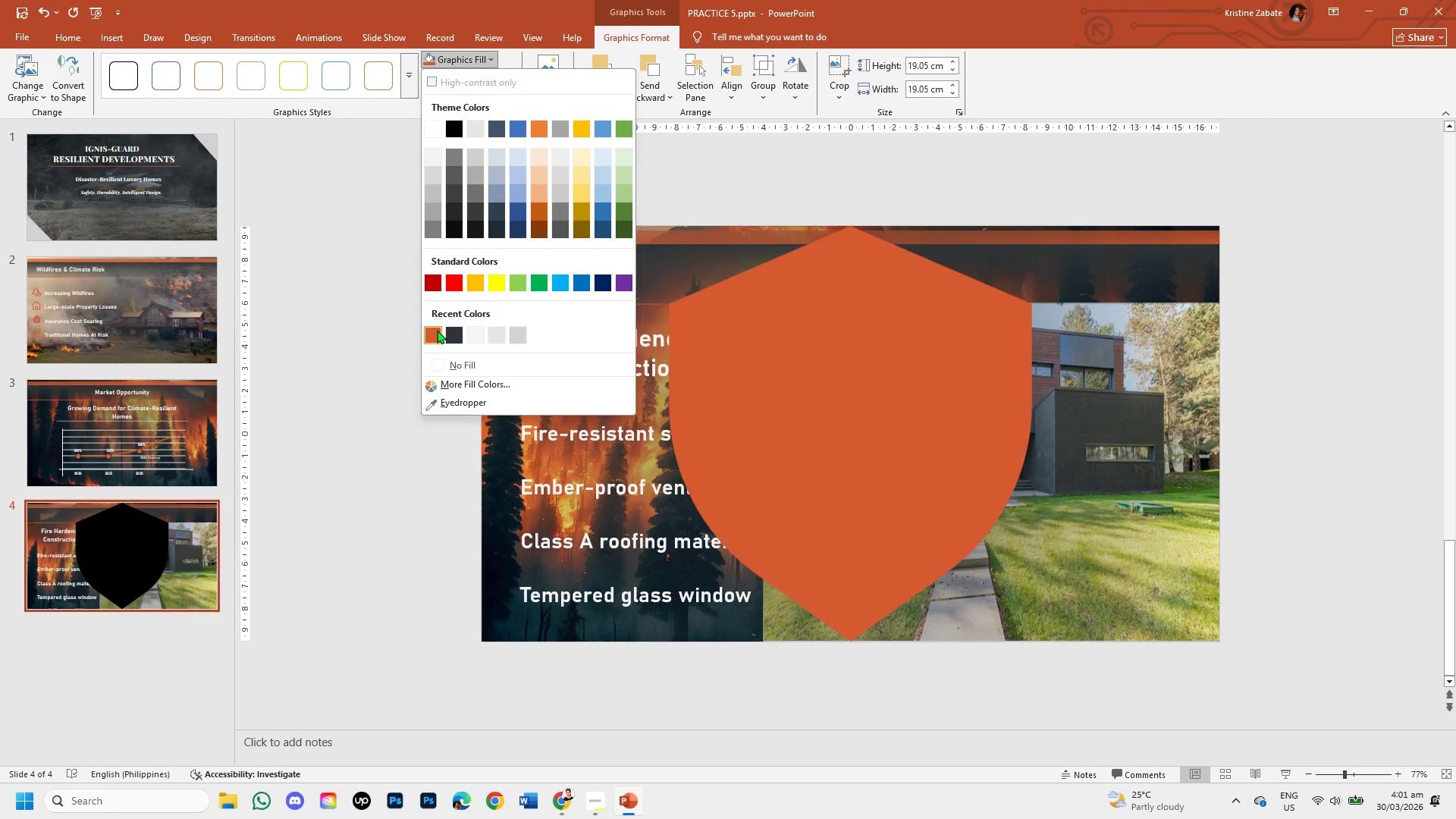 
left_click([437, 330])
 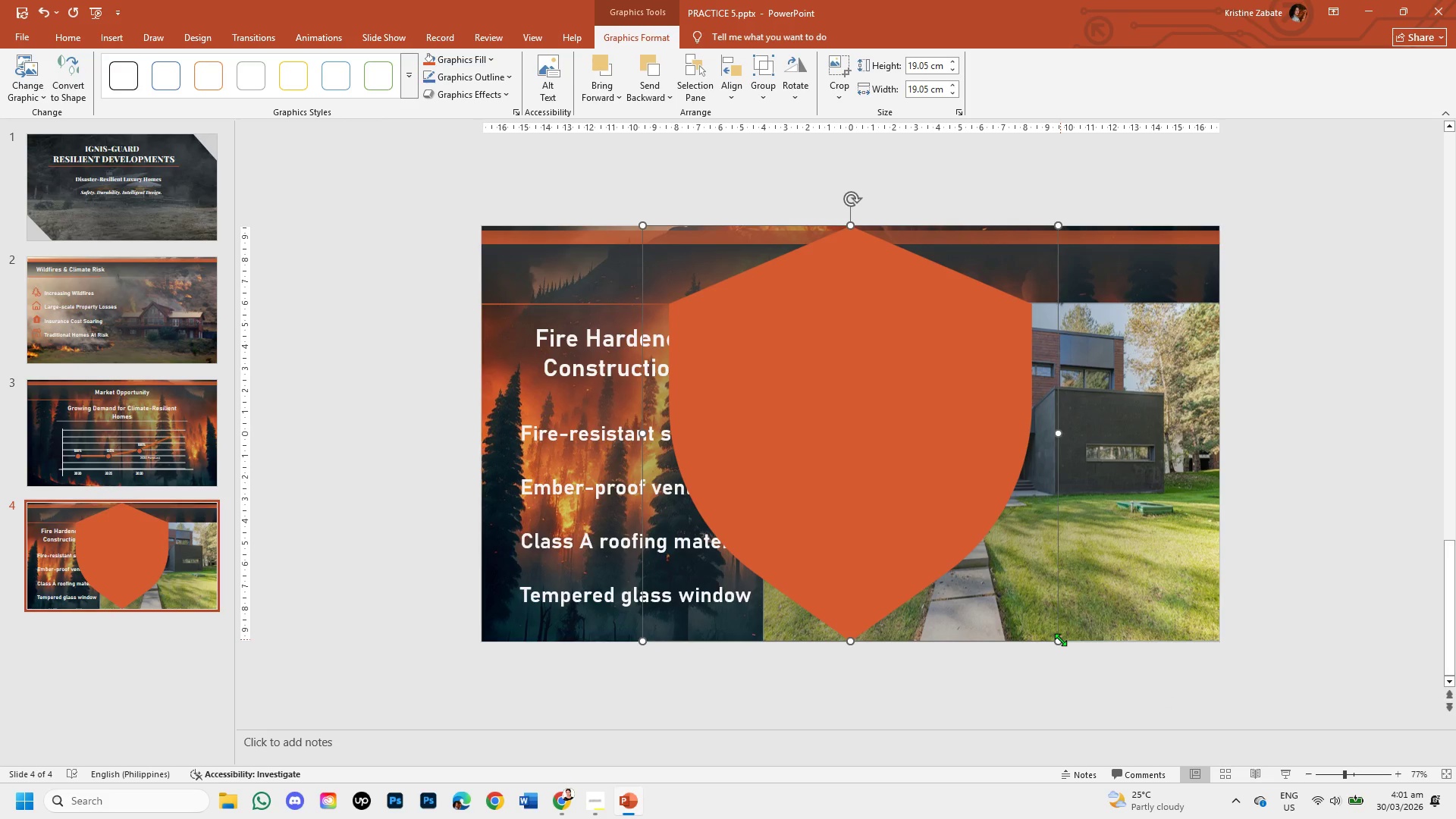 
left_click_drag(start_coordinate=[1059, 639], to_coordinate=[755, 297])
 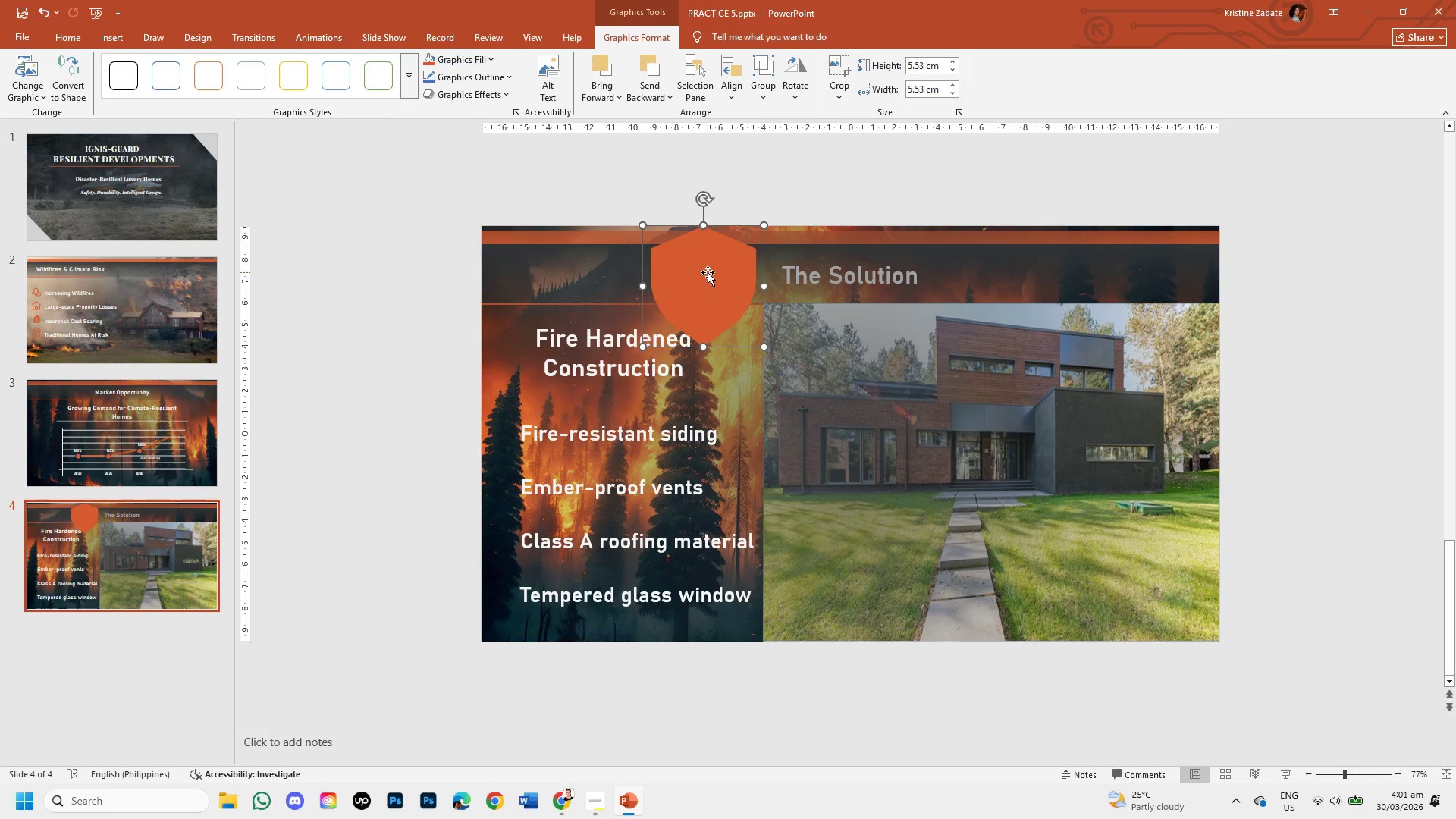 
left_click_drag(start_coordinate=[708, 272], to_coordinate=[538, 410])
 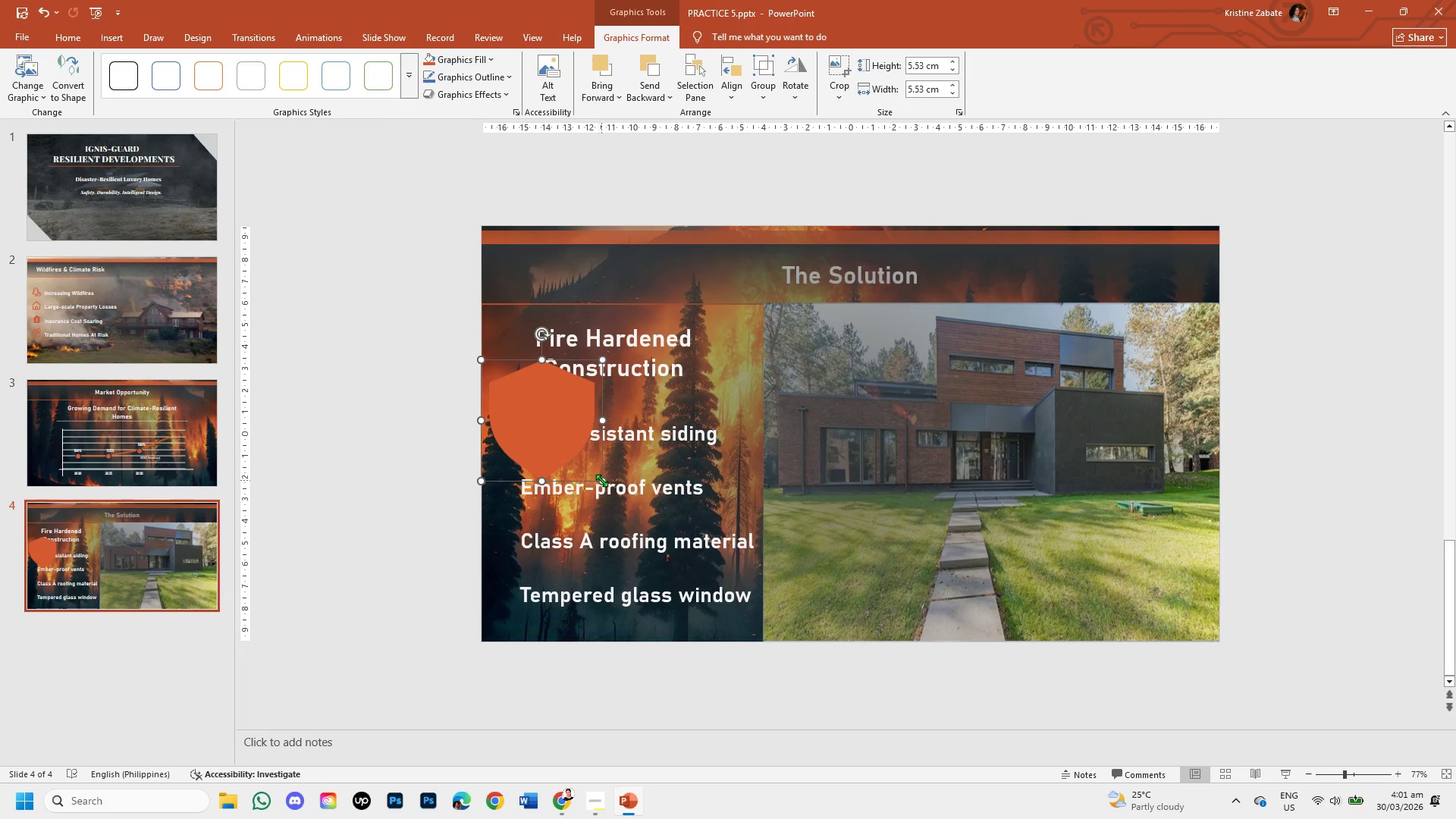 
left_click_drag(start_coordinate=[603, 480], to_coordinate=[494, 390])
 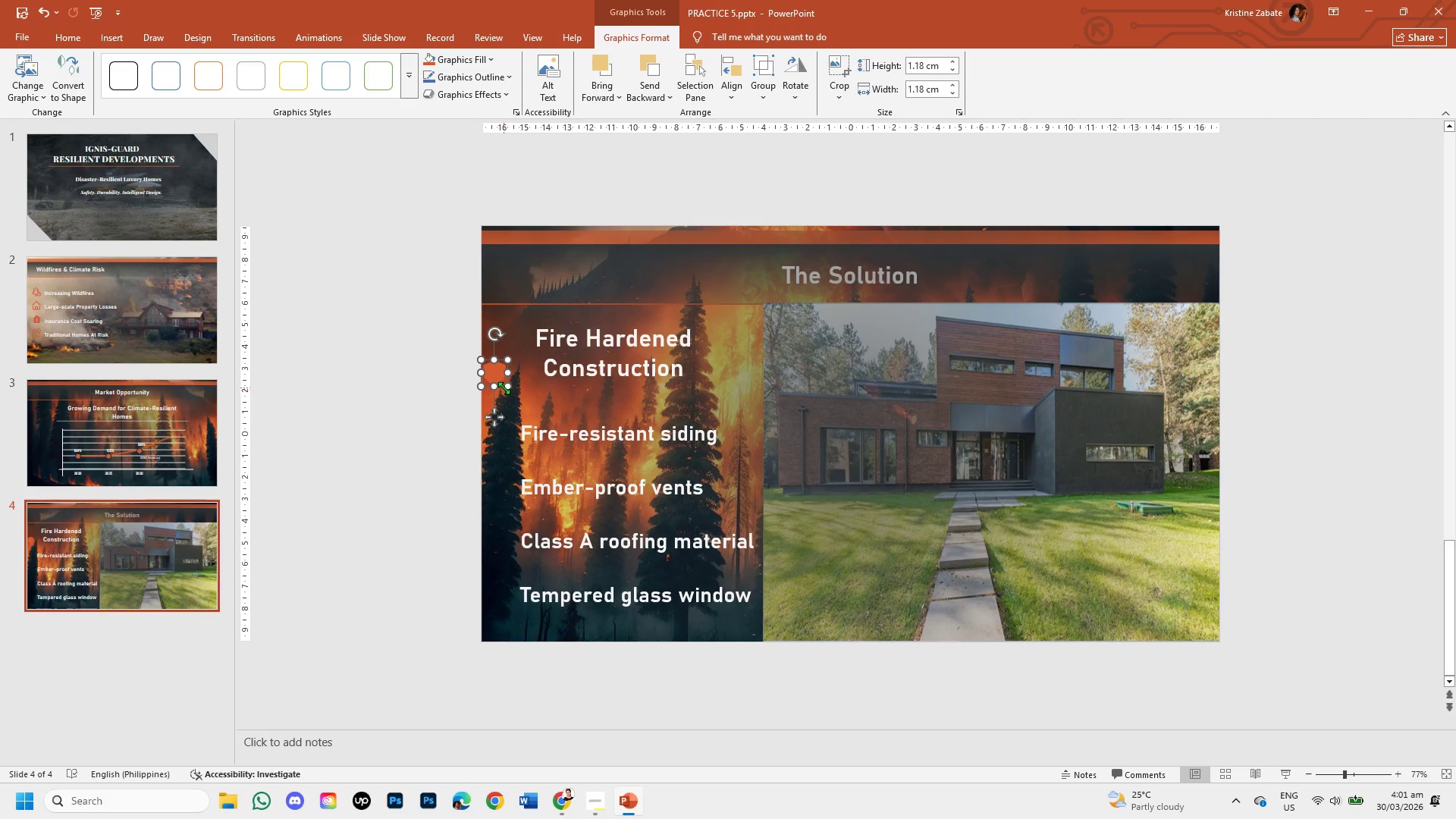 
left_click_drag(start_coordinate=[507, 387], to_coordinate=[521, 401])
 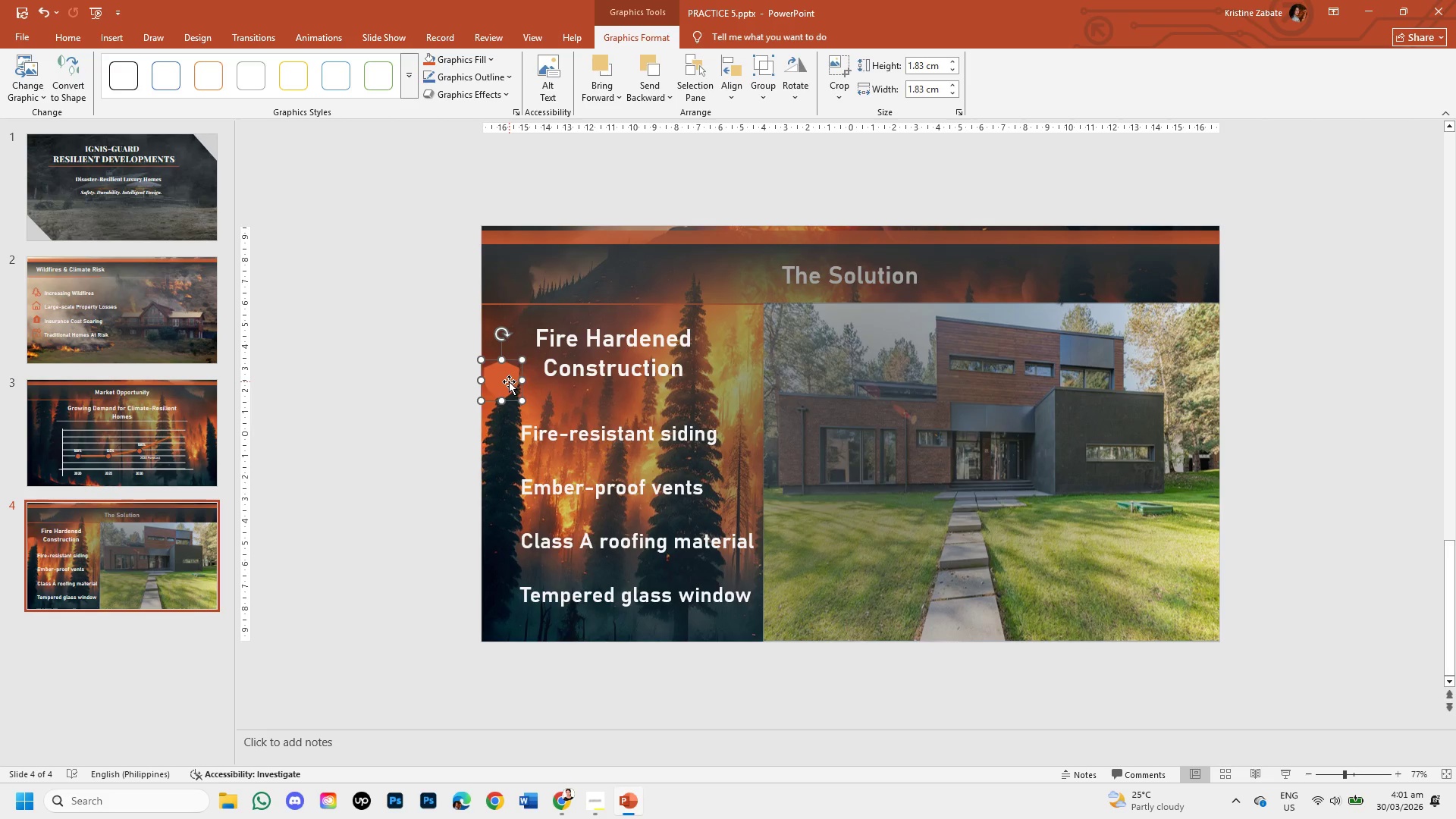 
left_click_drag(start_coordinate=[509, 381], to_coordinate=[513, 431])
 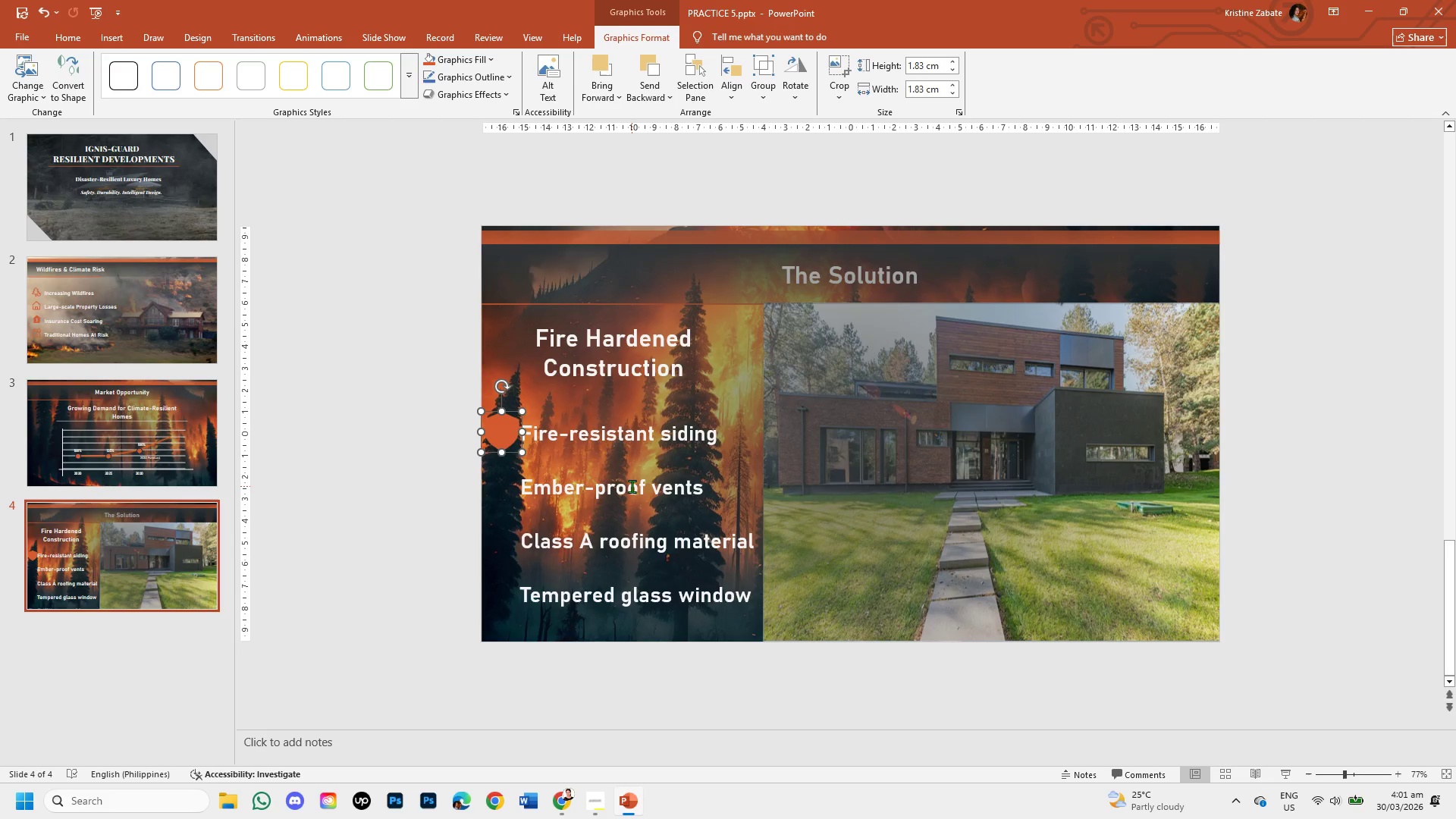 
wait(10.91)
 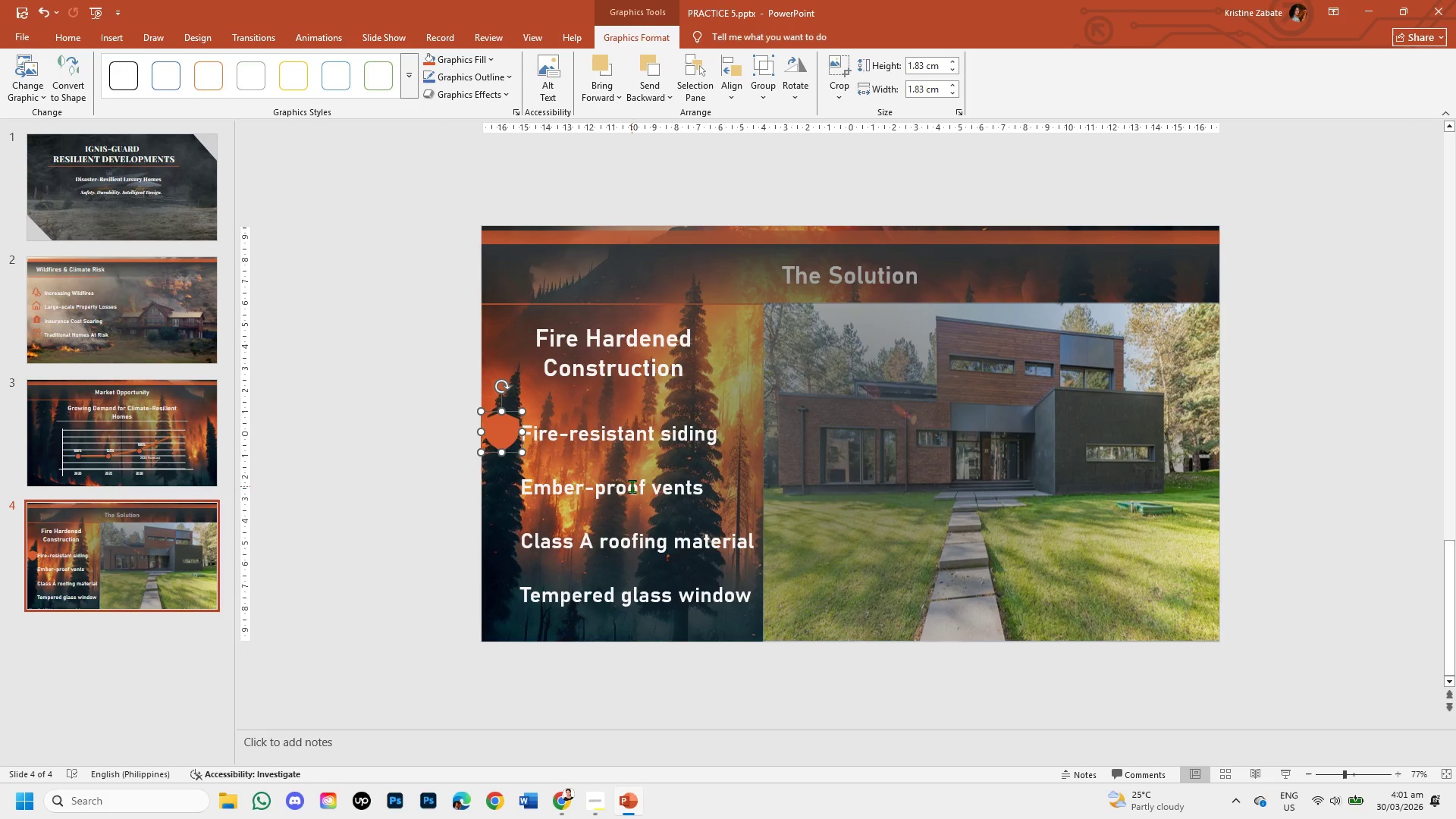 
left_click([925, 62])
 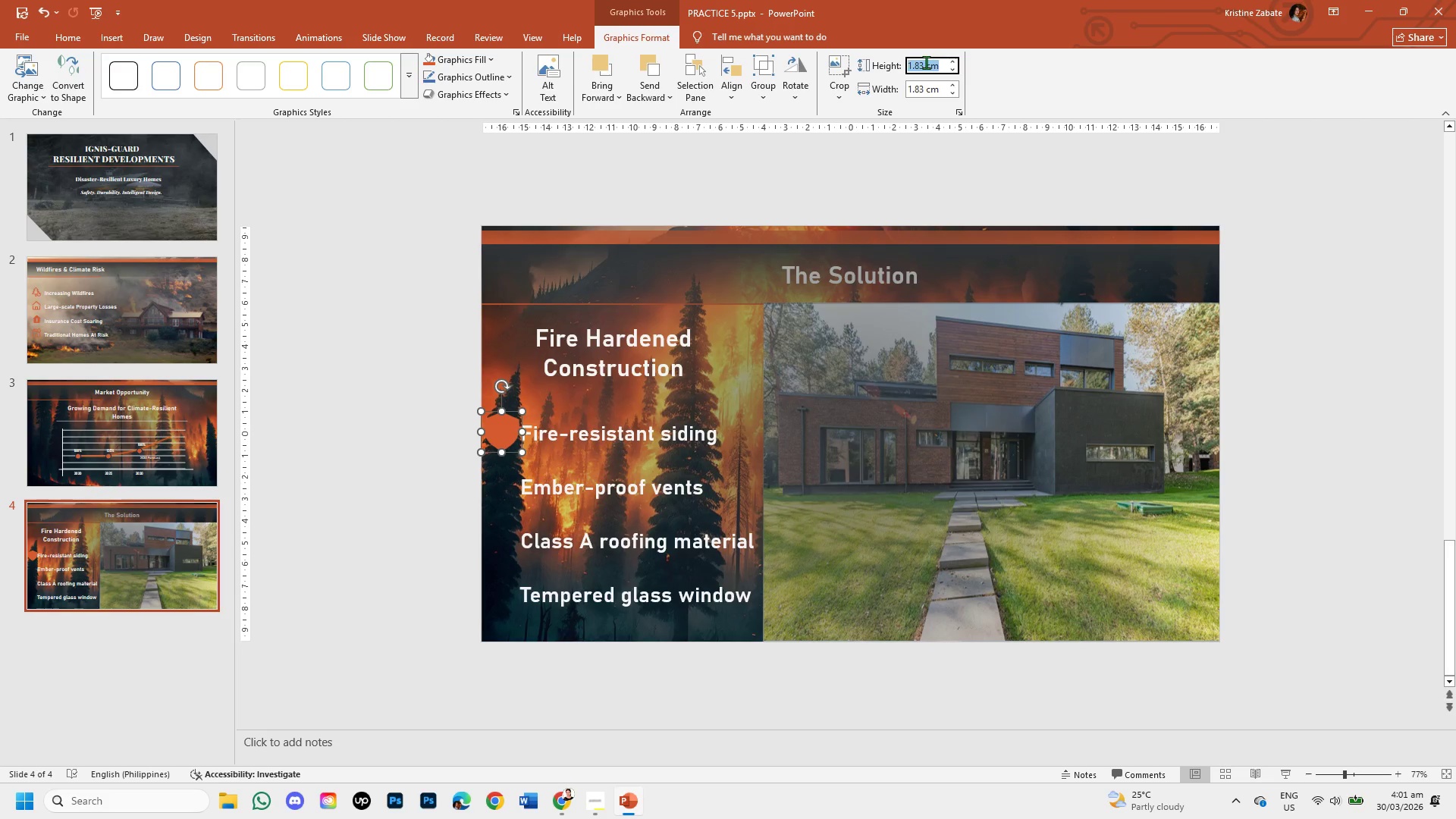 
left_click([926, 62])
 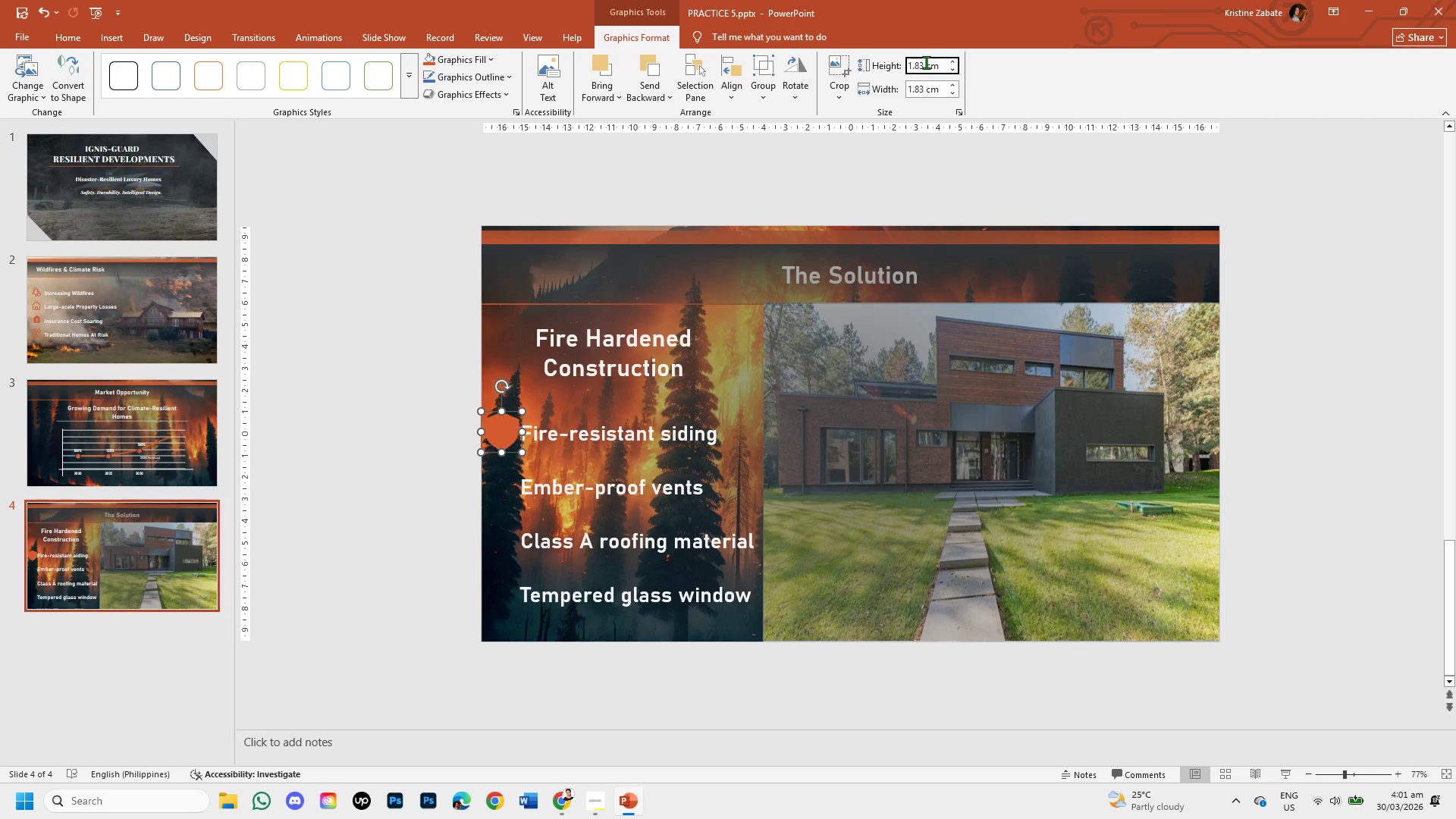 
key(Backspace)
 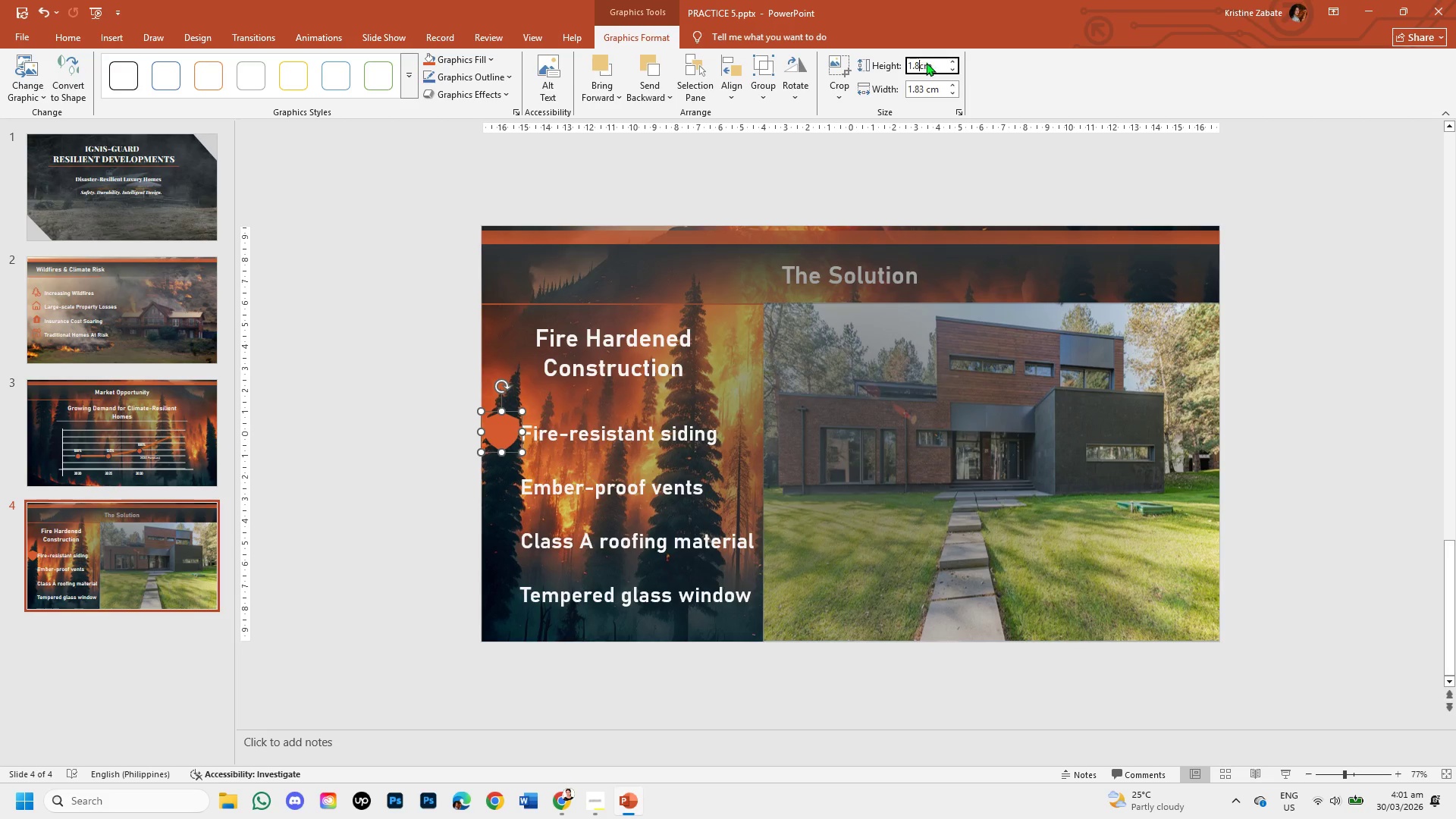 
key(Backspace)
 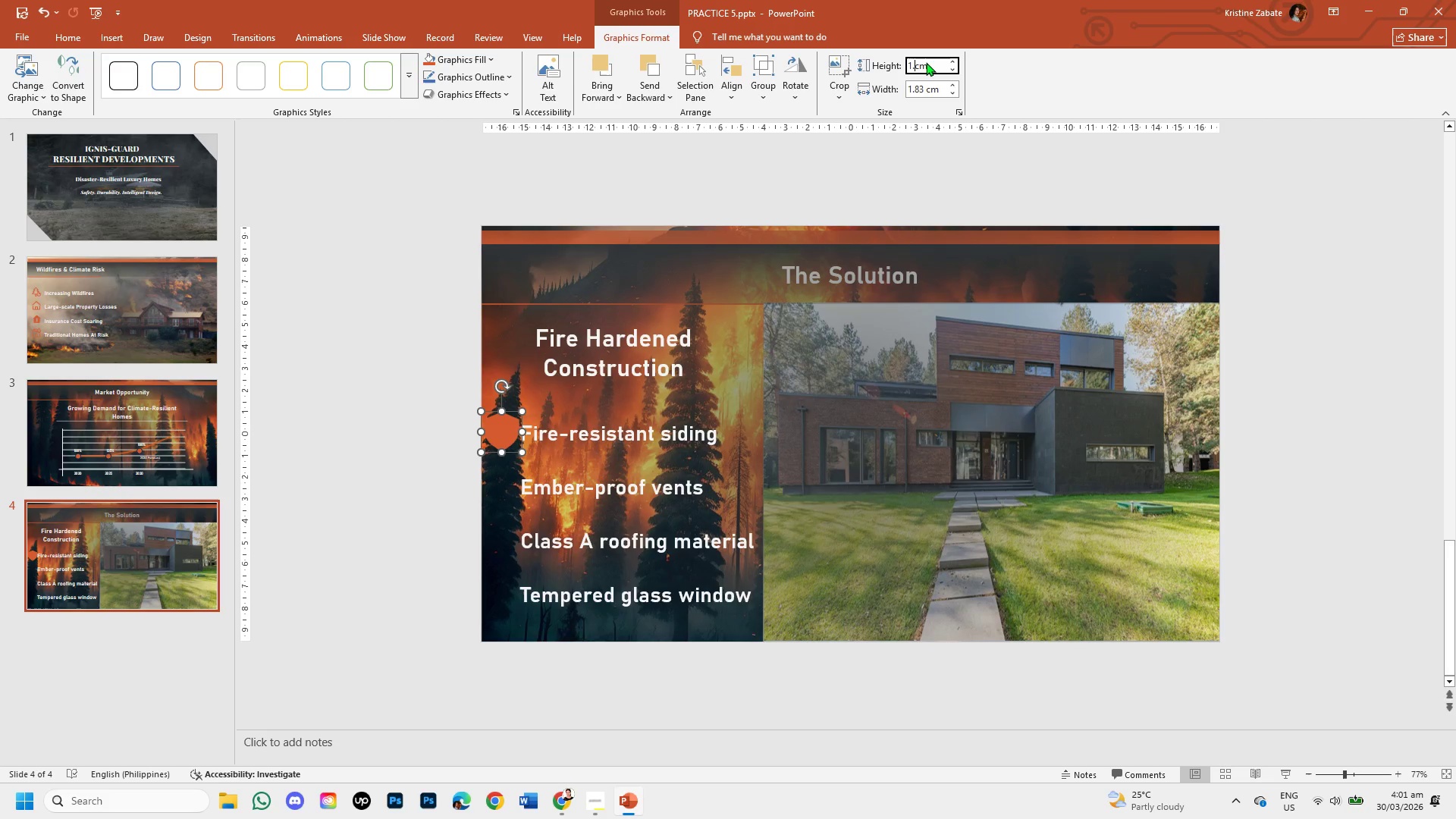 
key(Backspace)
 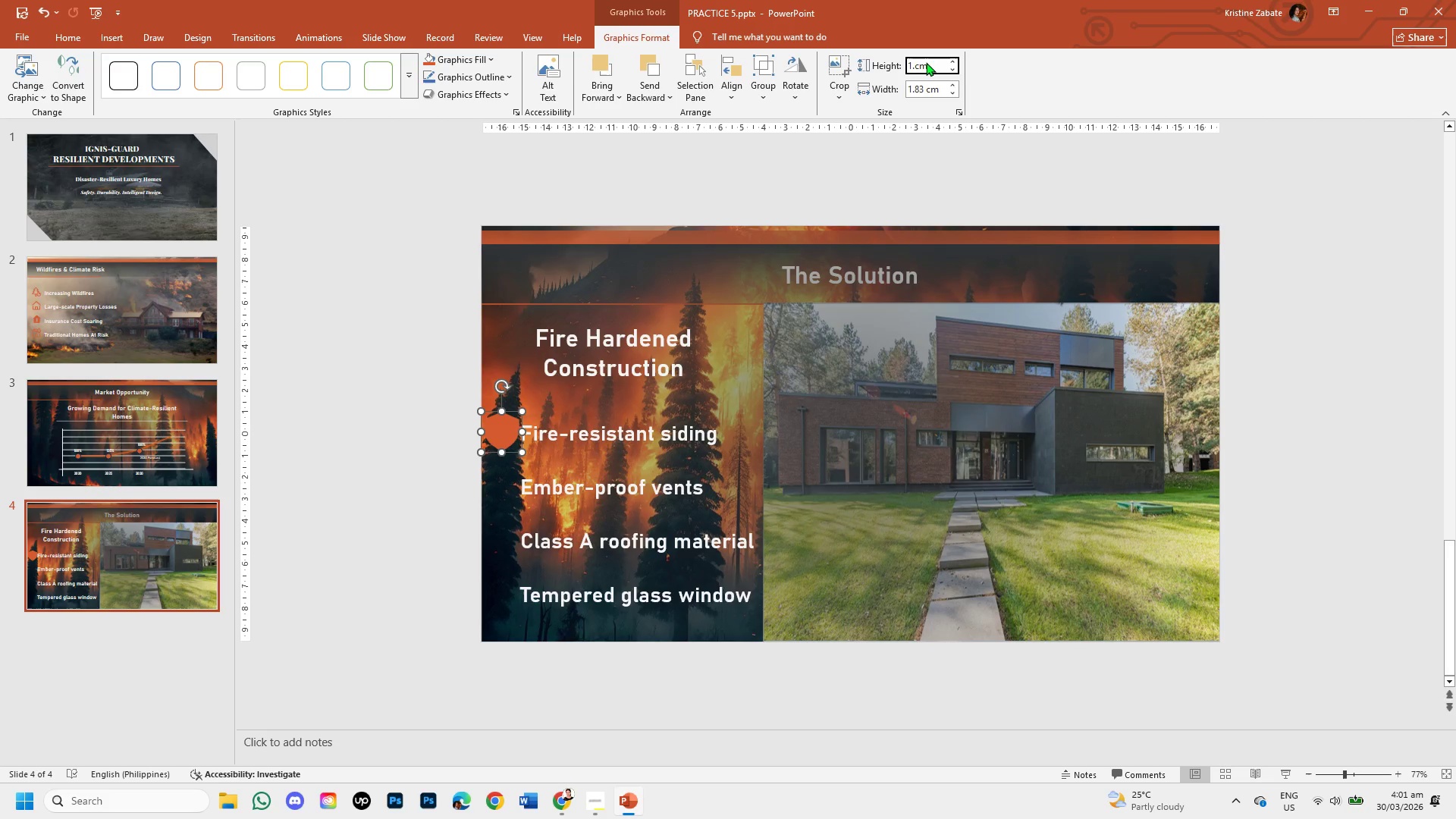 
key(Numpad6)
 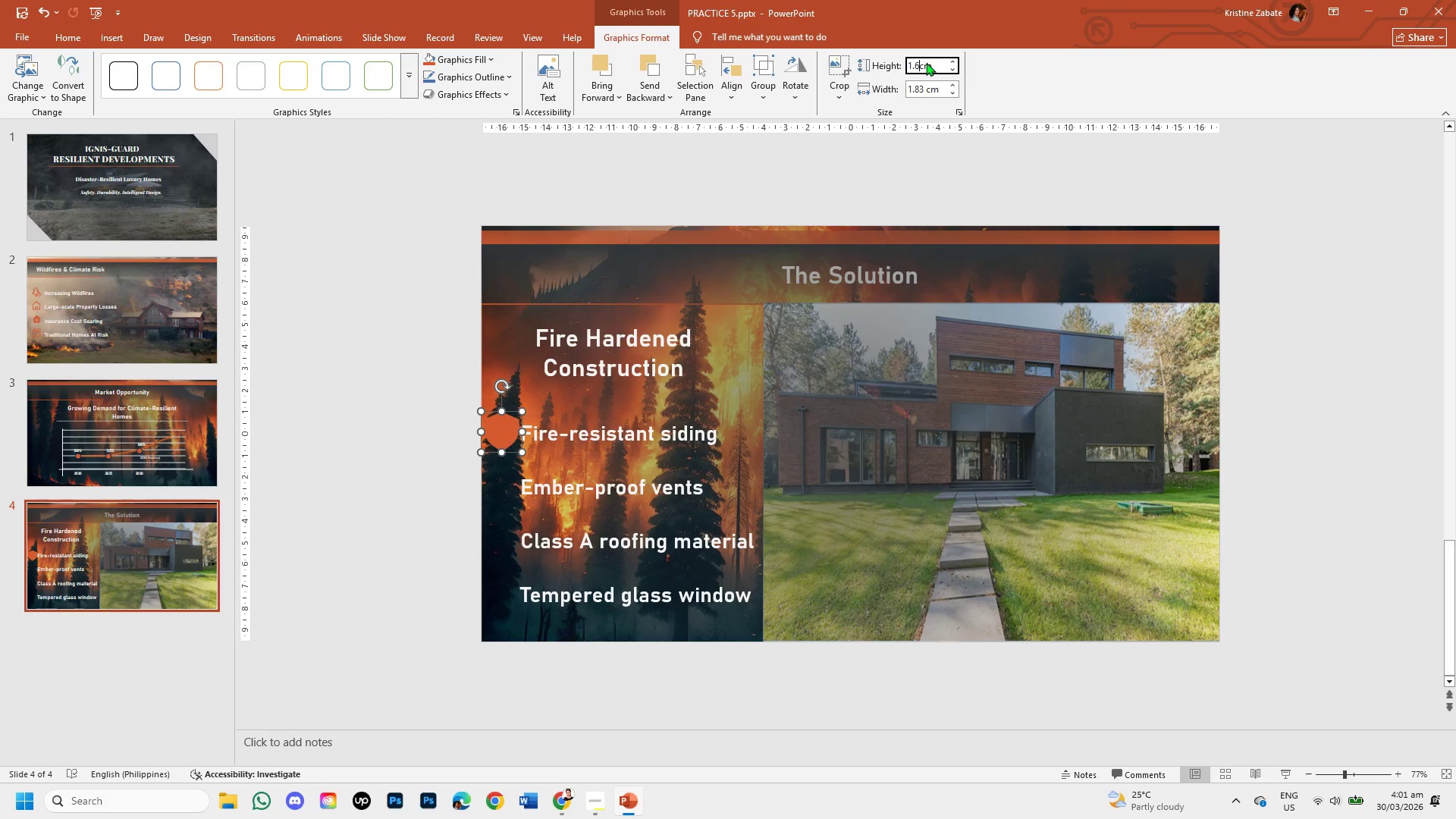 
key(Numpad4)
 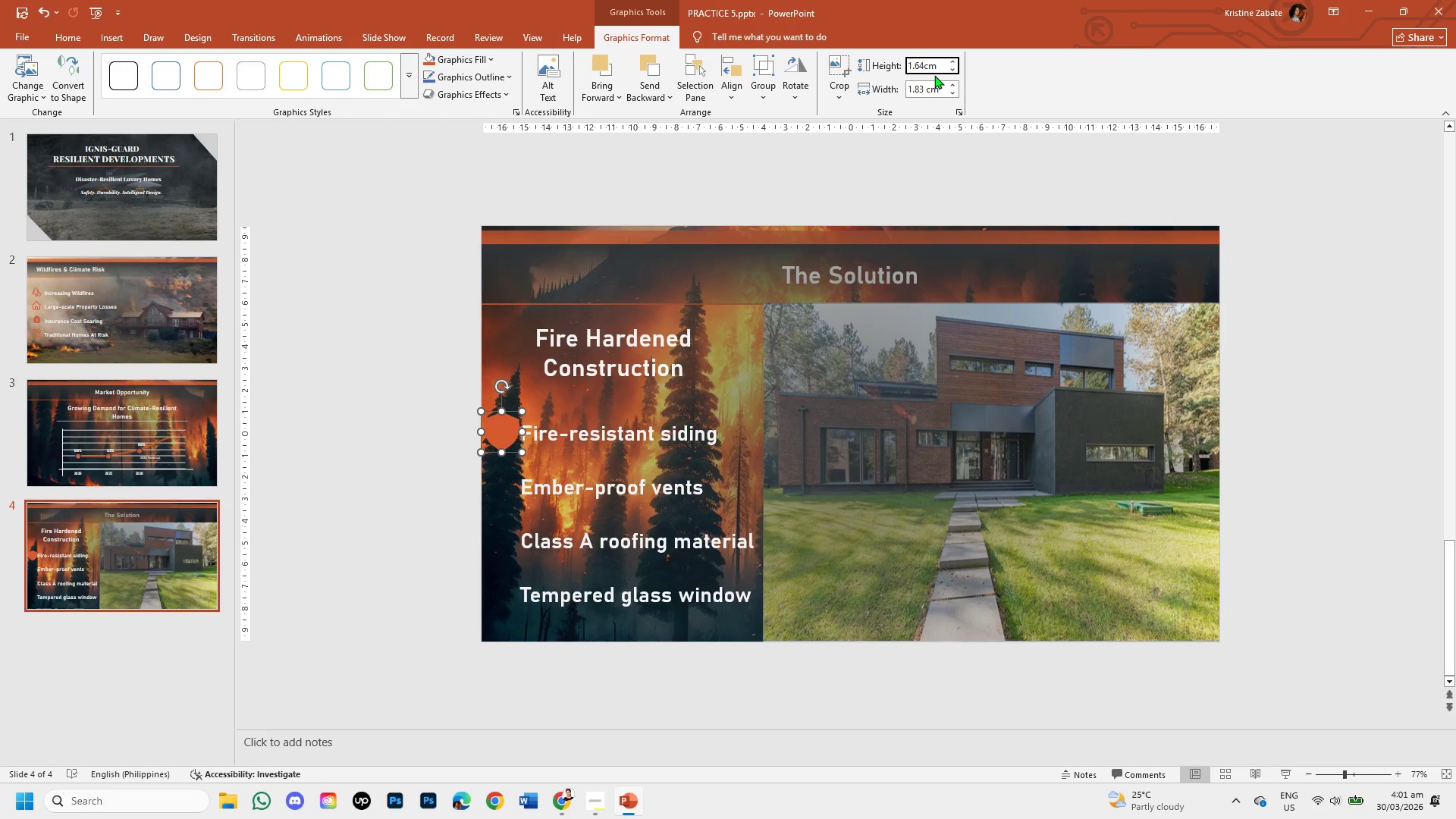 
left_click([934, 90])
 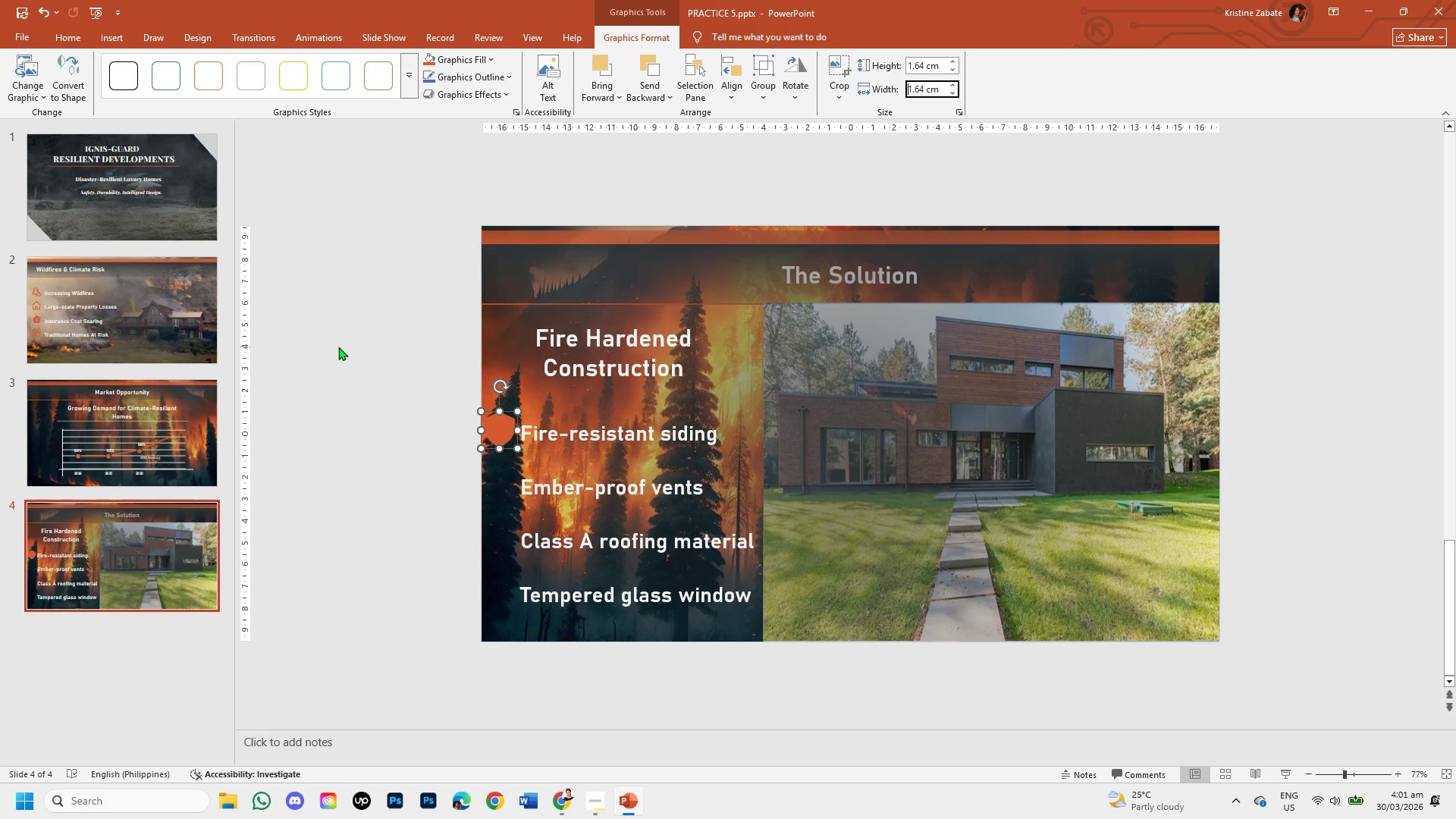 
left_click([338, 347])
 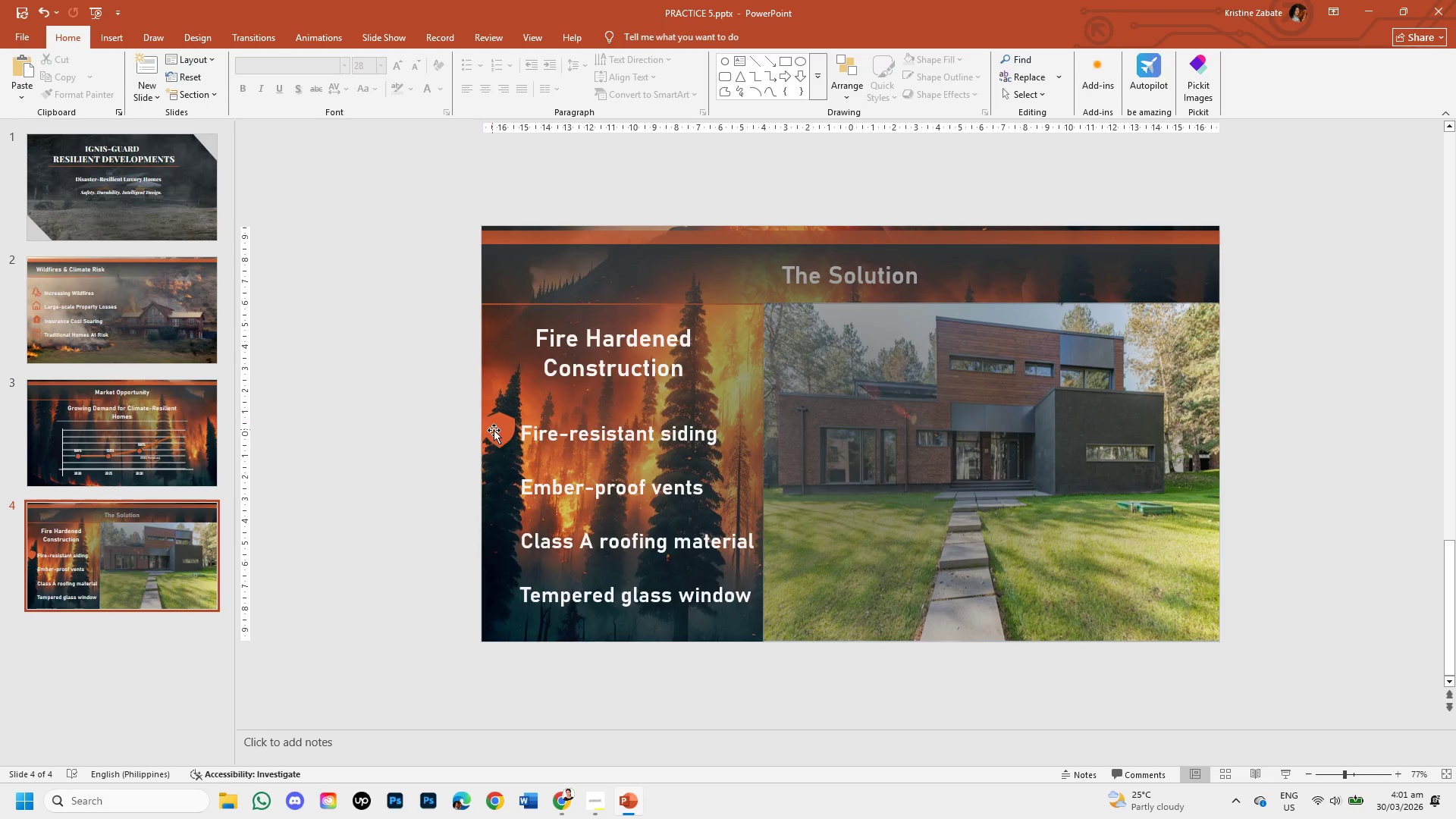 
double_click([500, 431])
 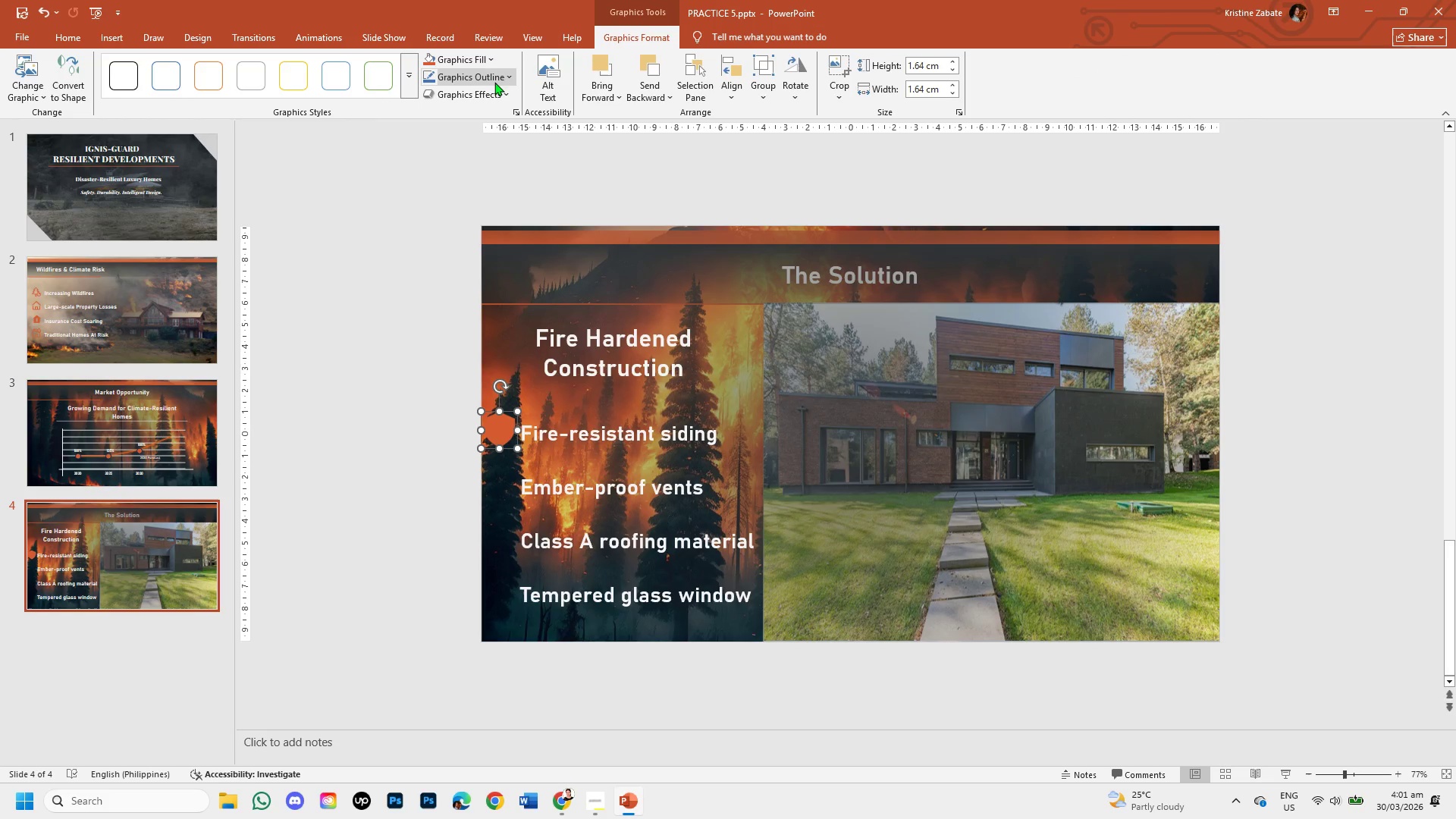 
left_click([508, 77])
 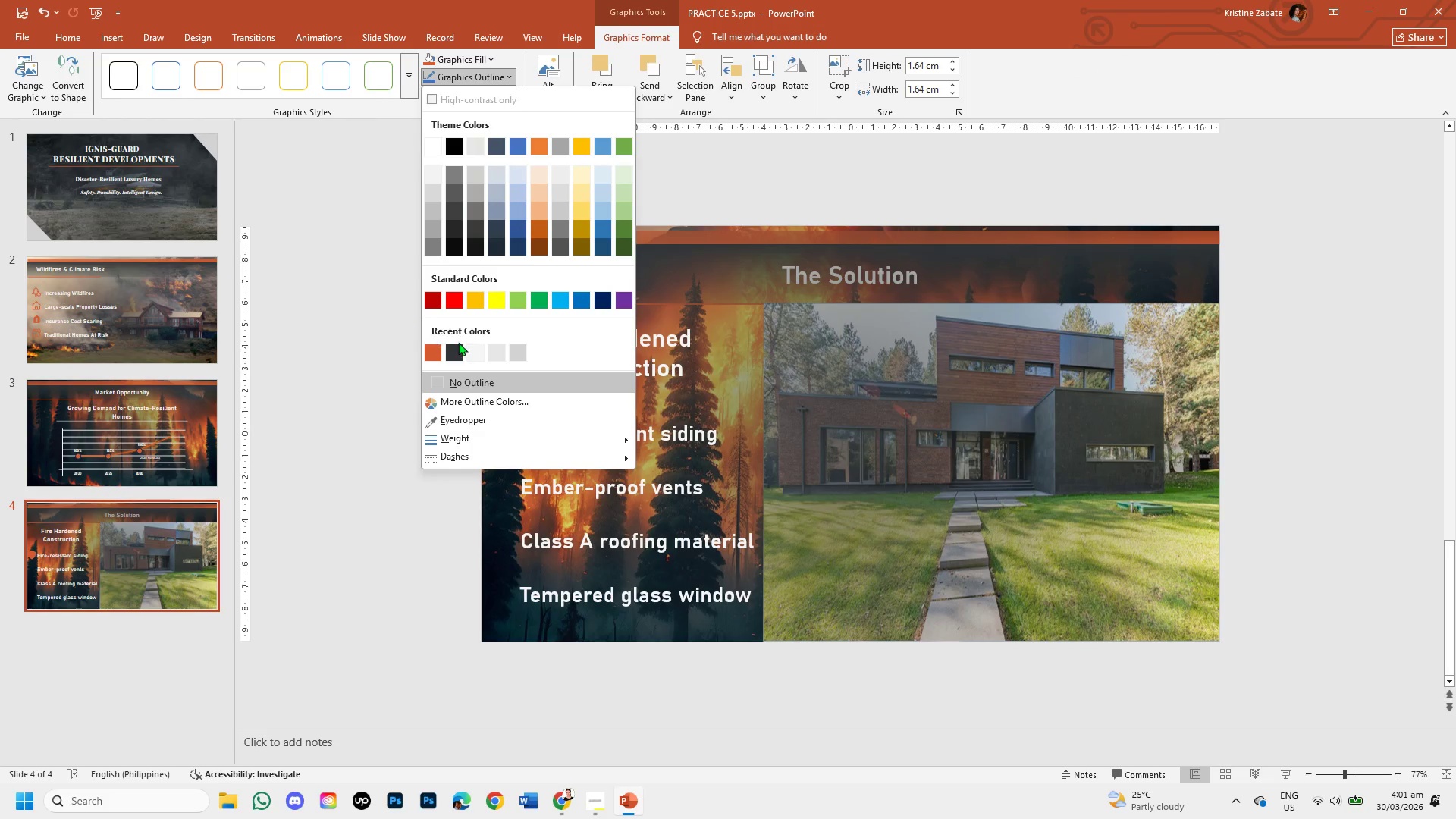 
left_click([469, 347])
 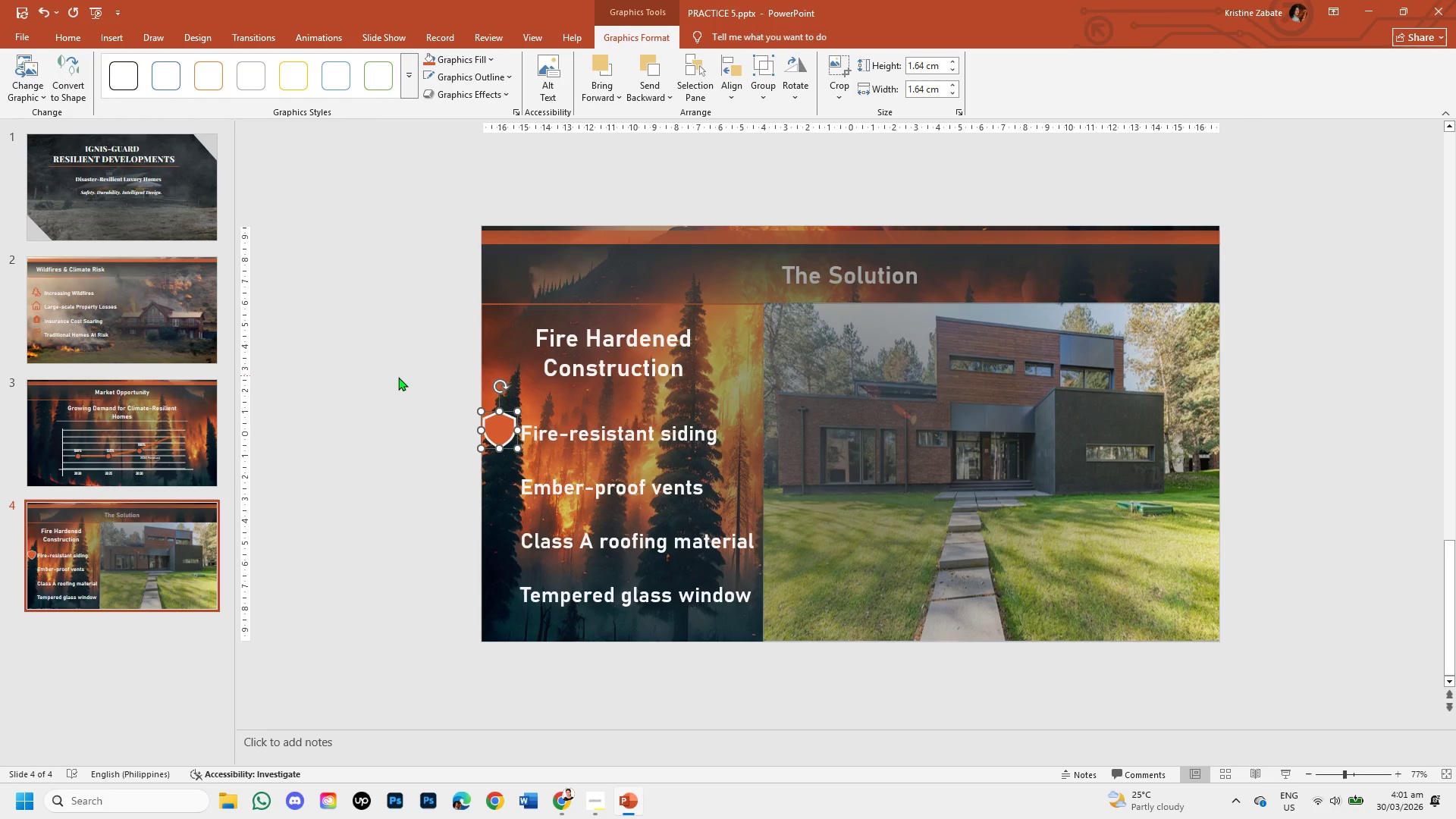 
left_click([397, 378])
 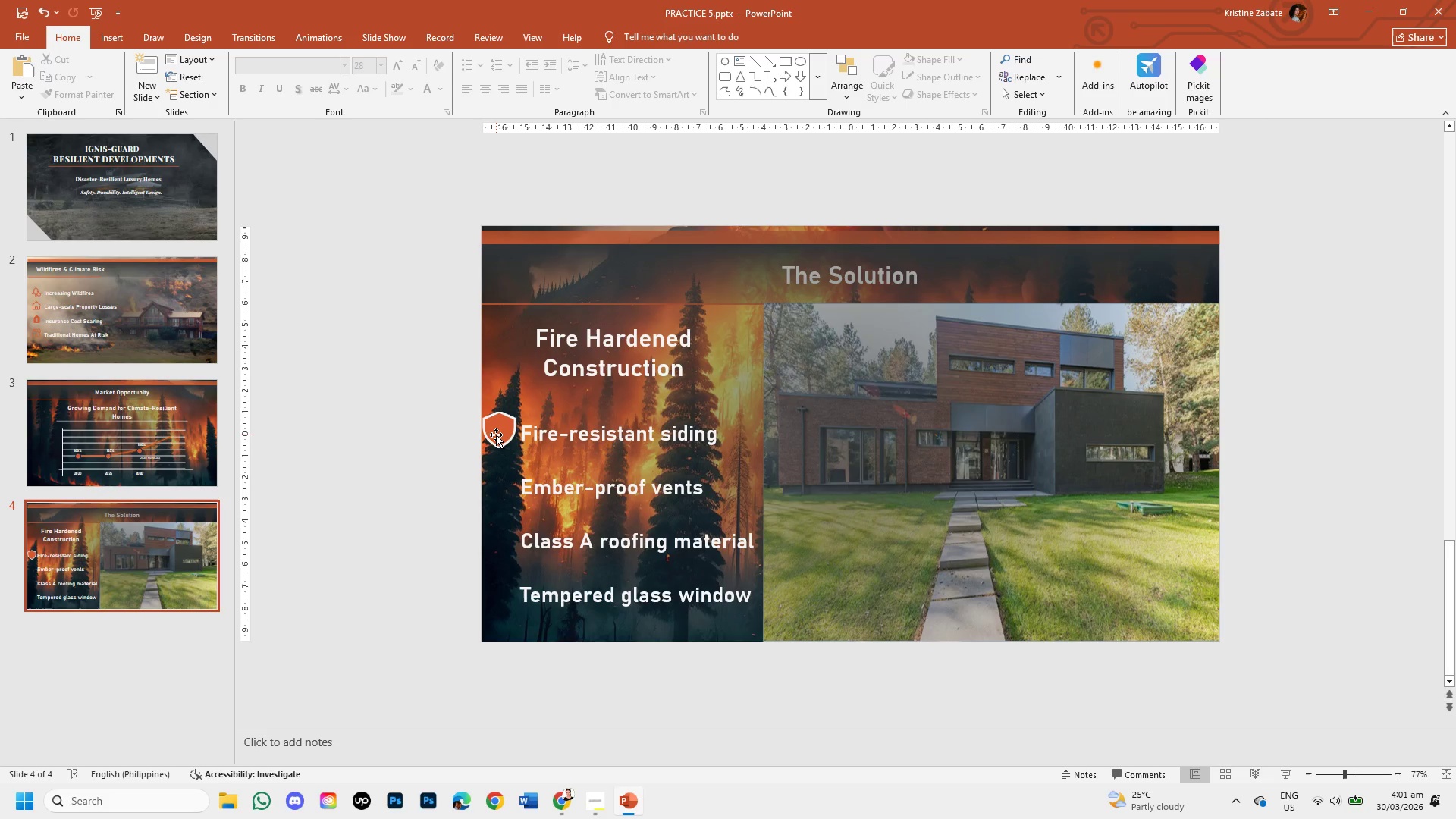 
wait(5.05)
 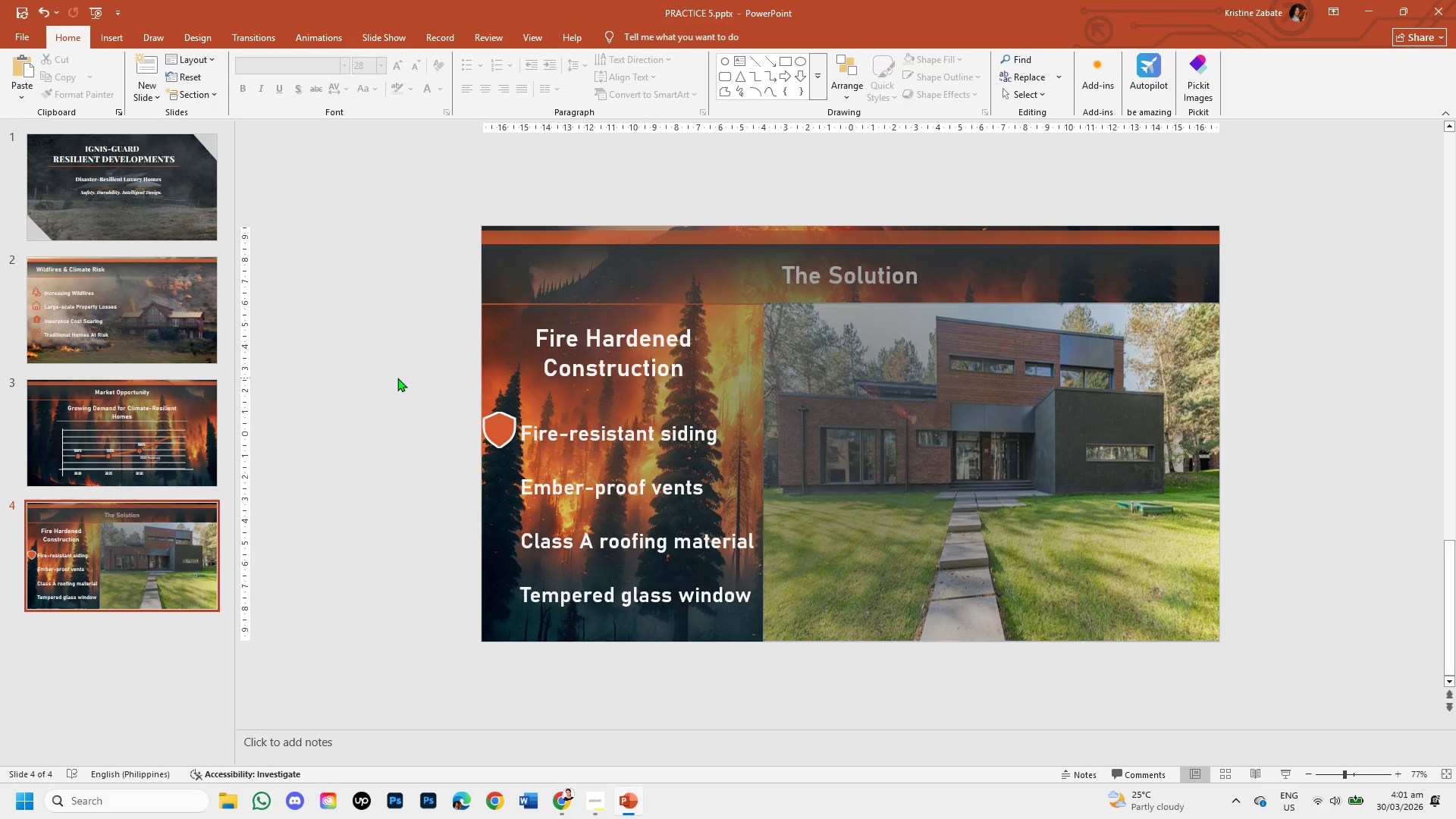 
double_click([496, 435])
 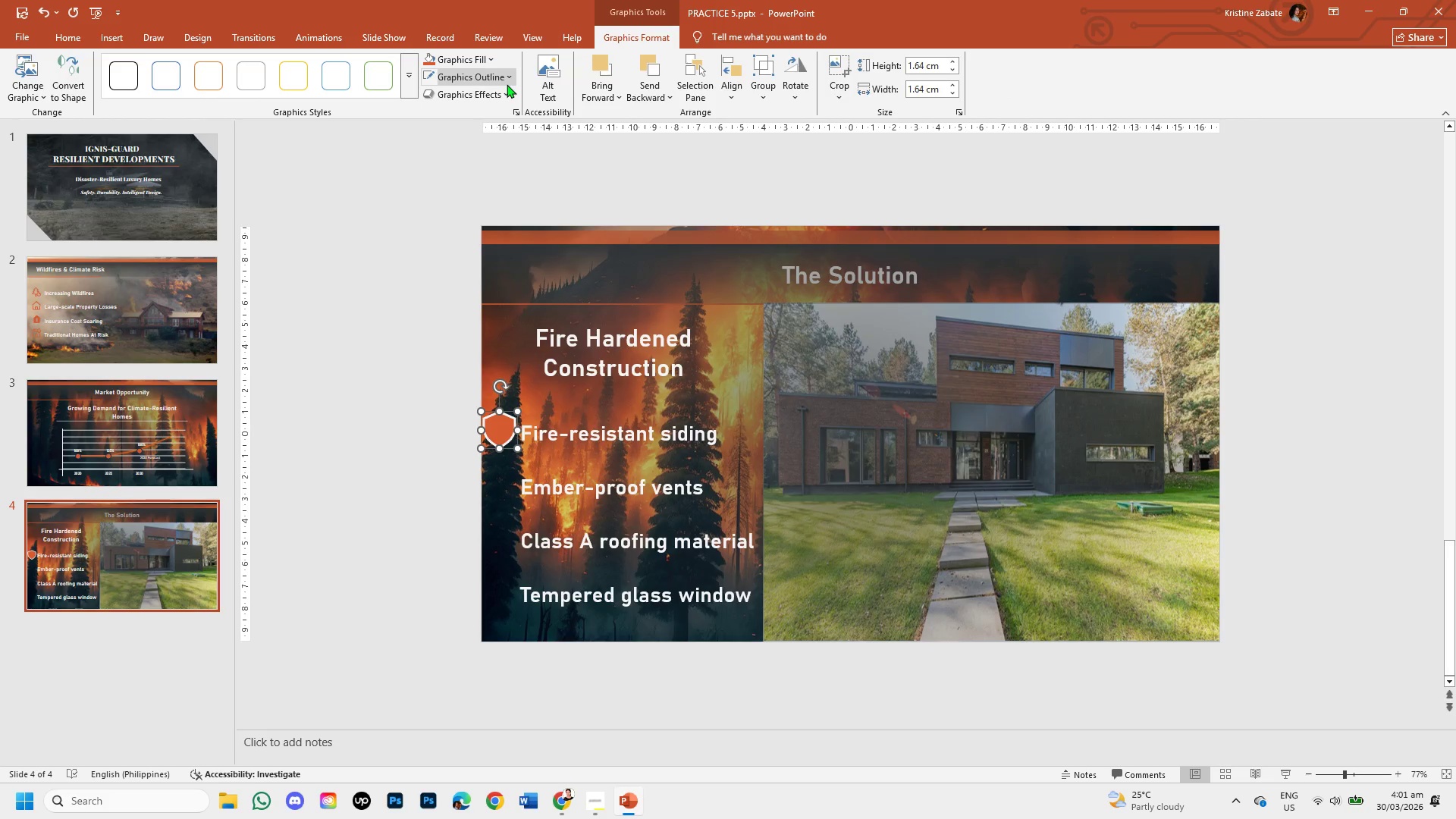 
left_click([508, 83])
 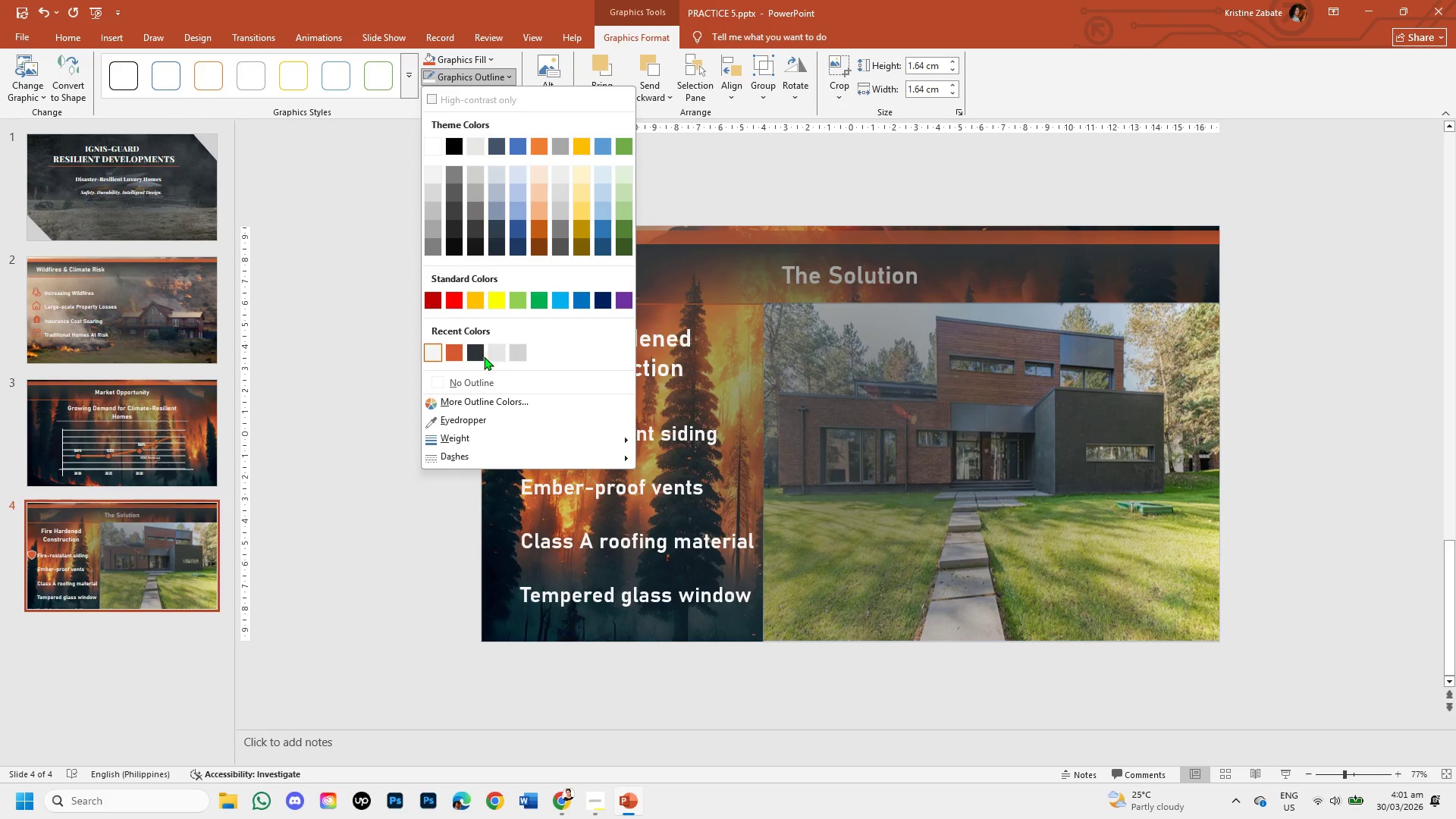 
left_click([470, 354])
 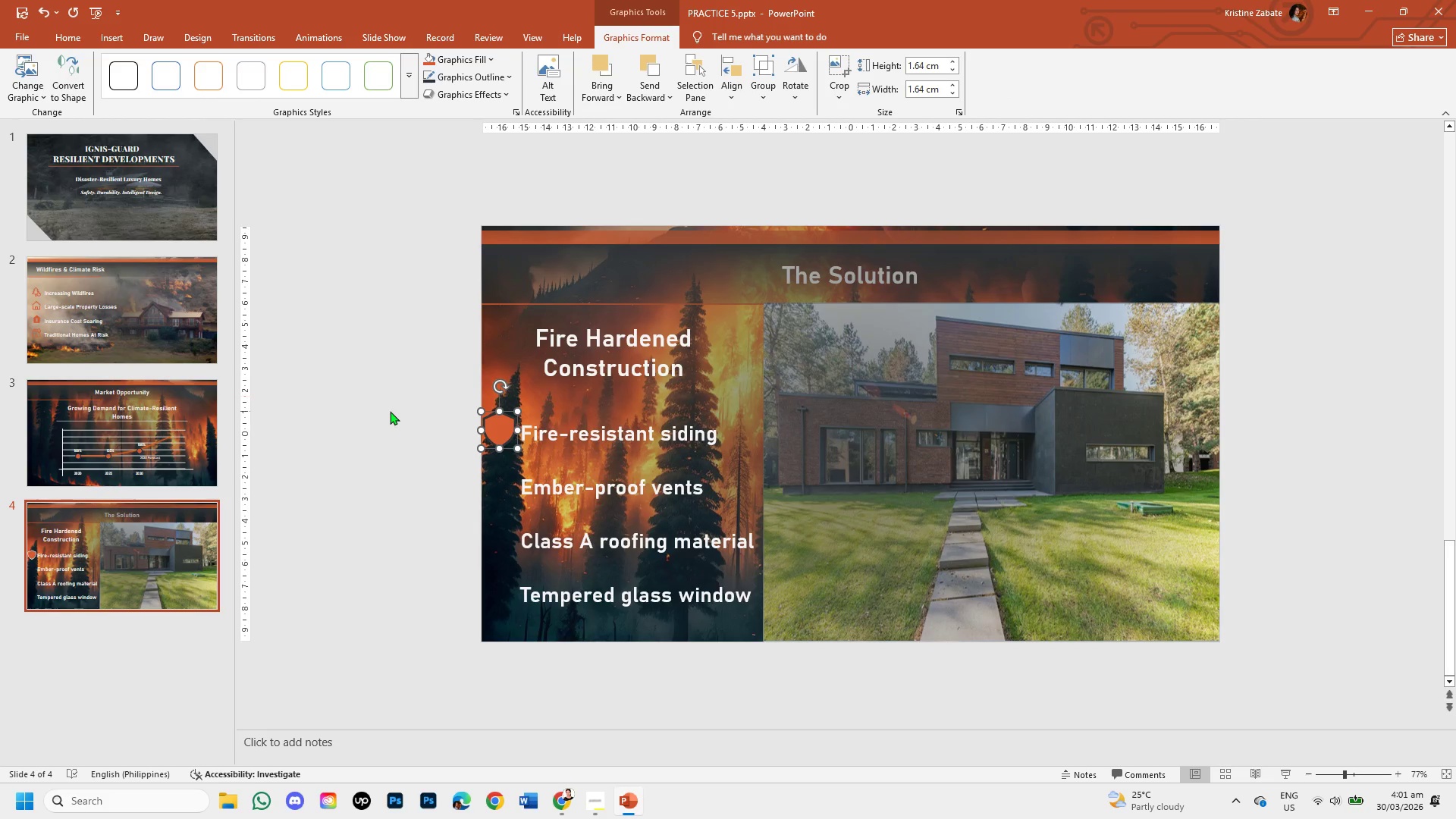 
left_click([382, 416])
 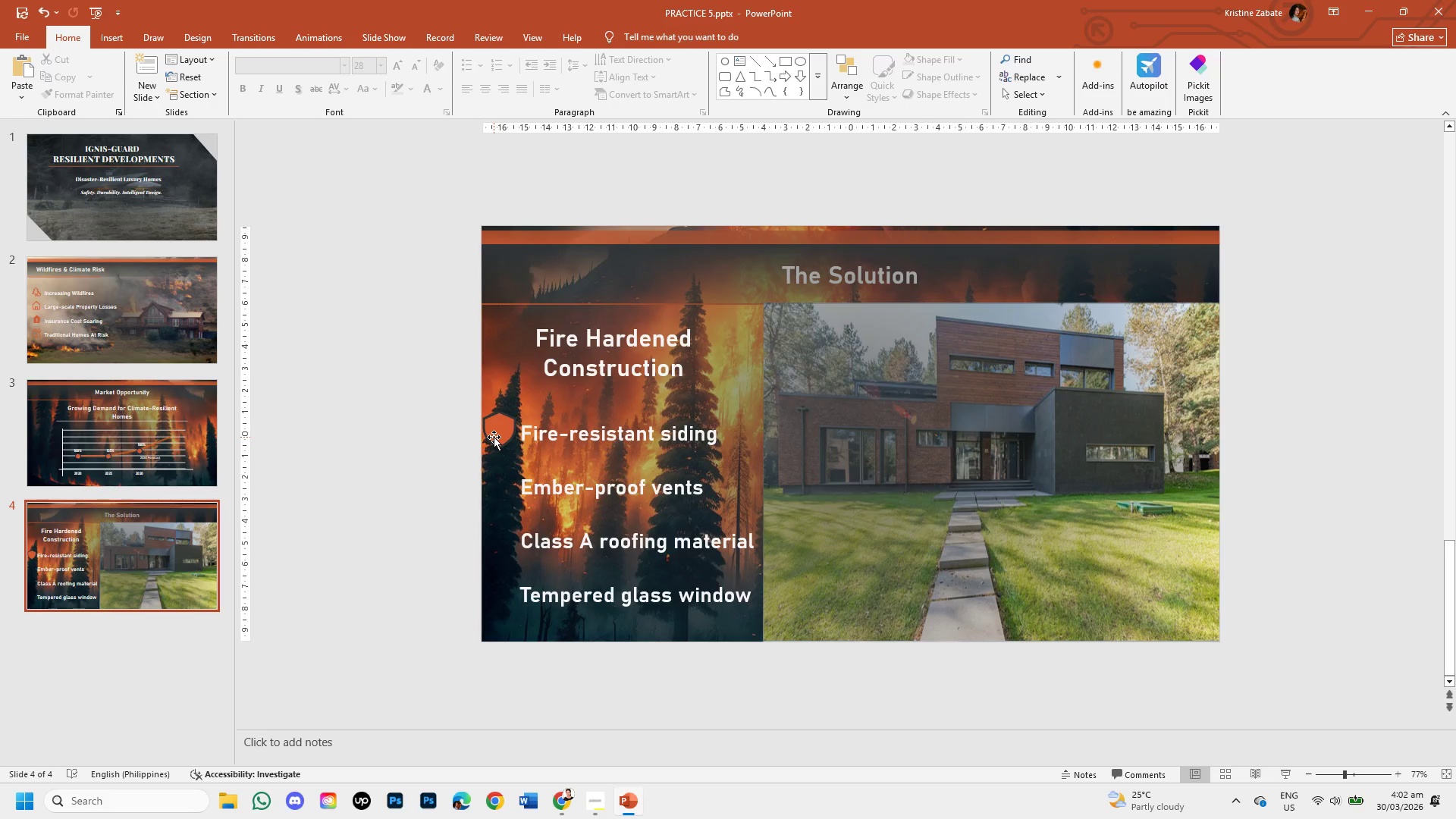 
double_click([500, 431])
 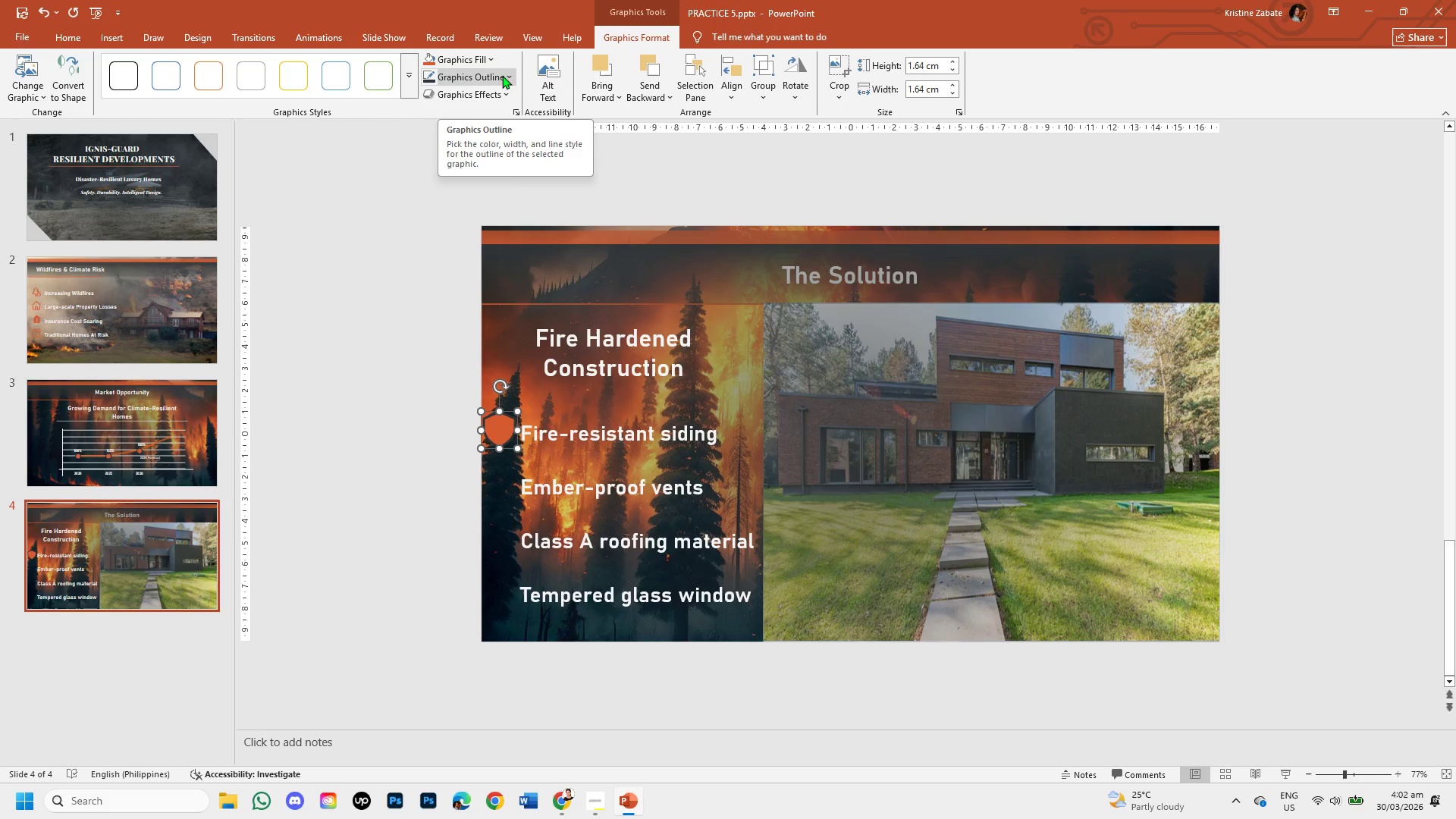 
left_click([502, 75])
 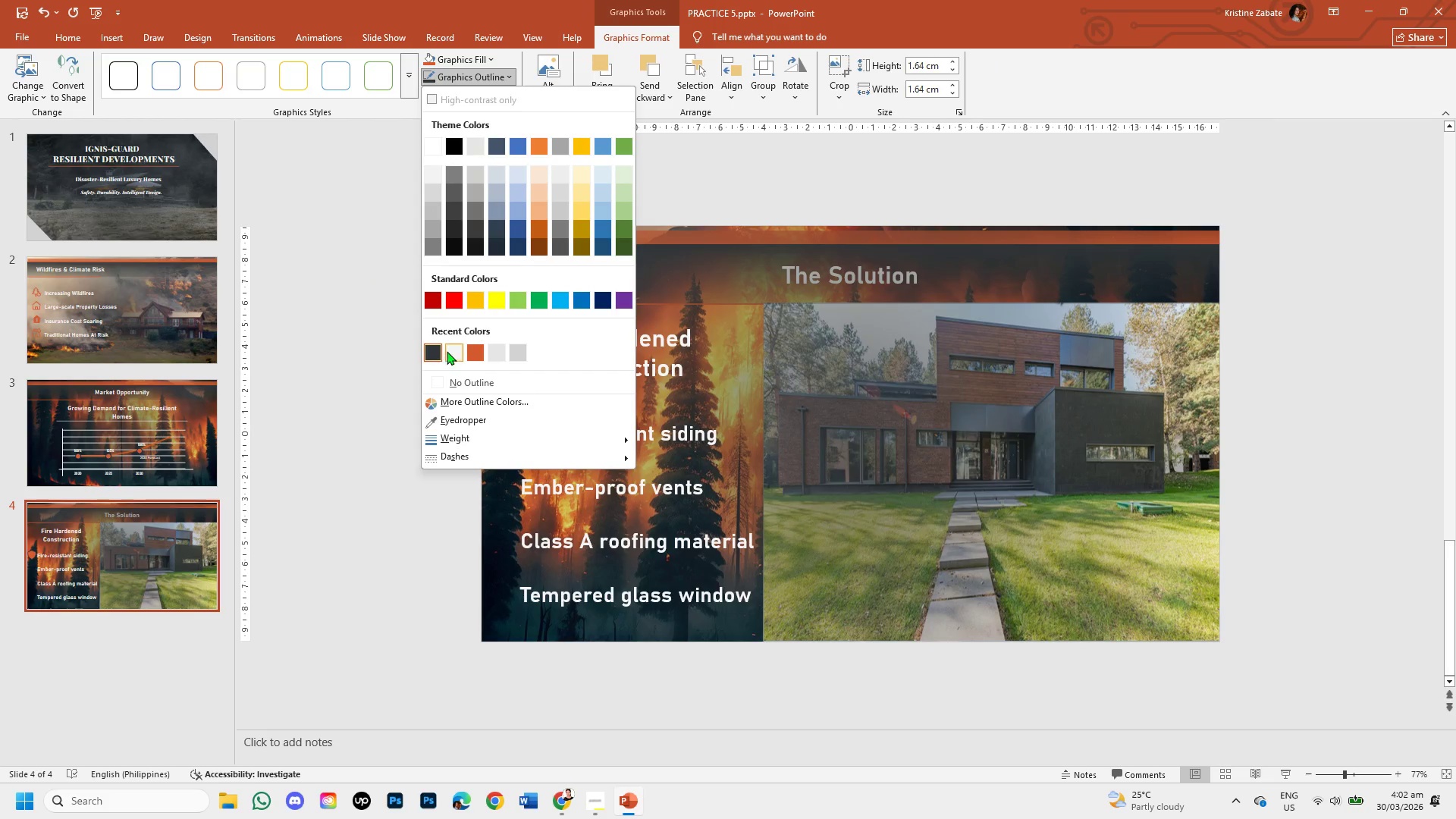 
left_click([448, 351])
 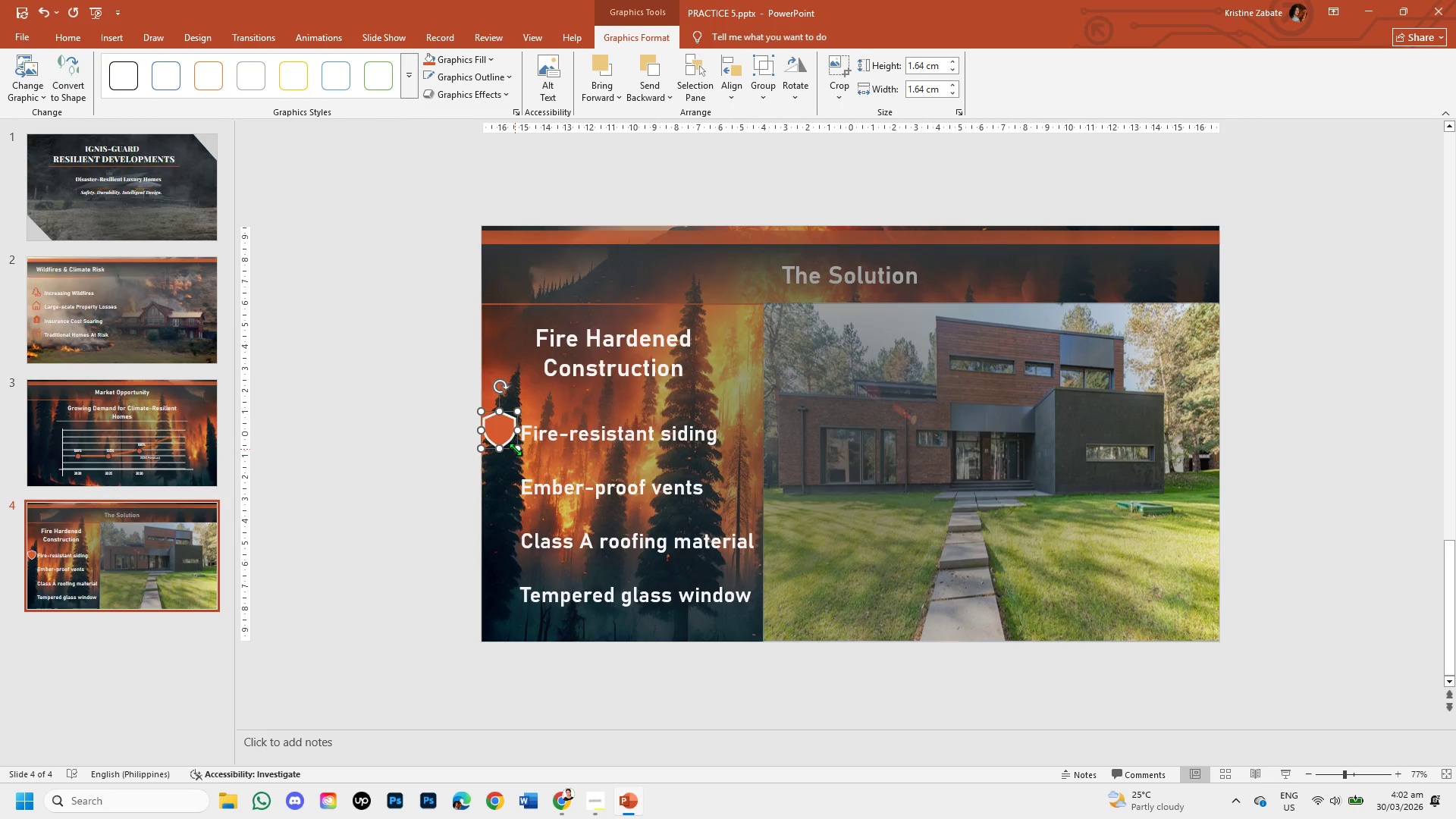 
left_click([428, 488])
 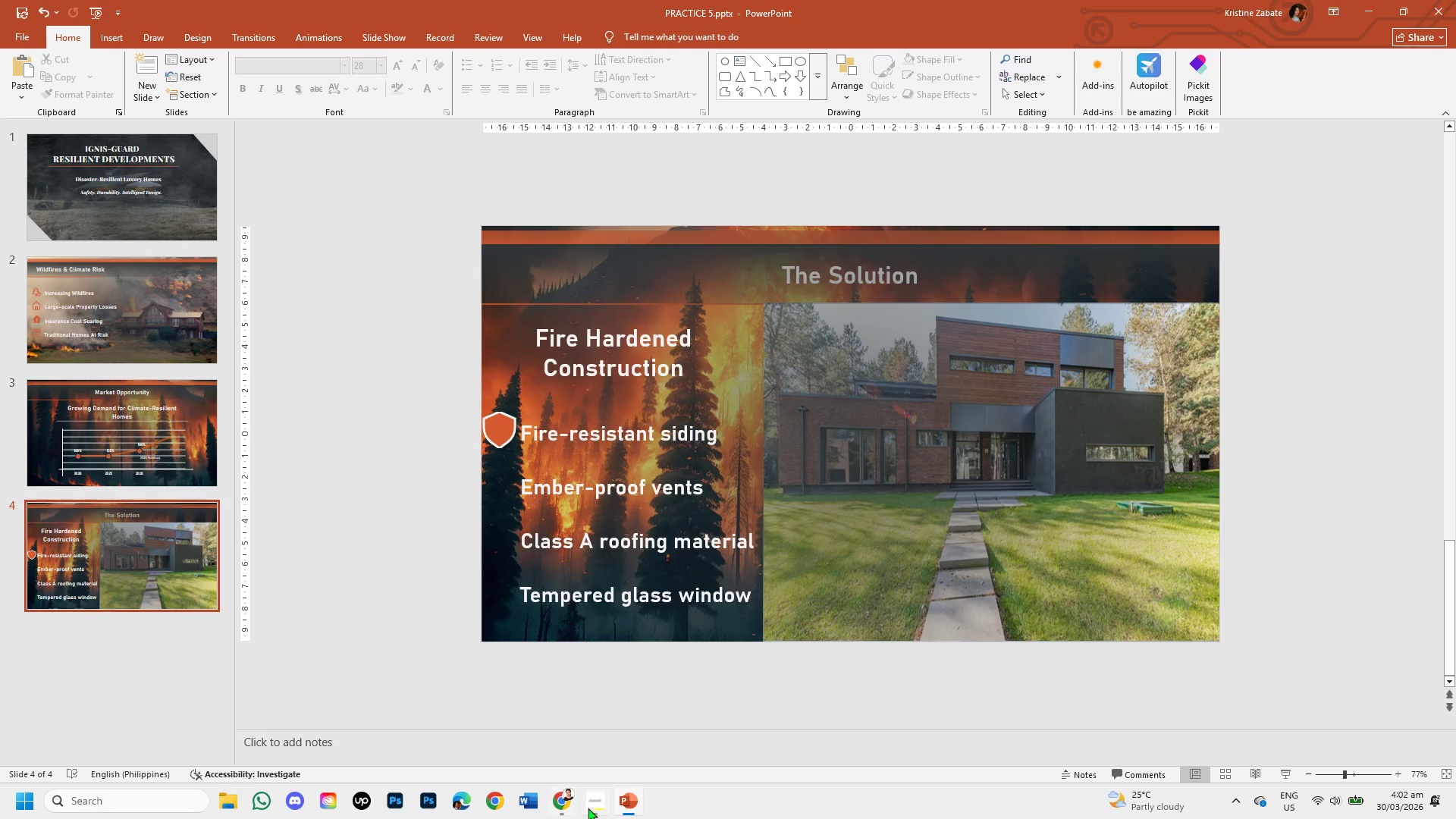 
wait(7.42)
 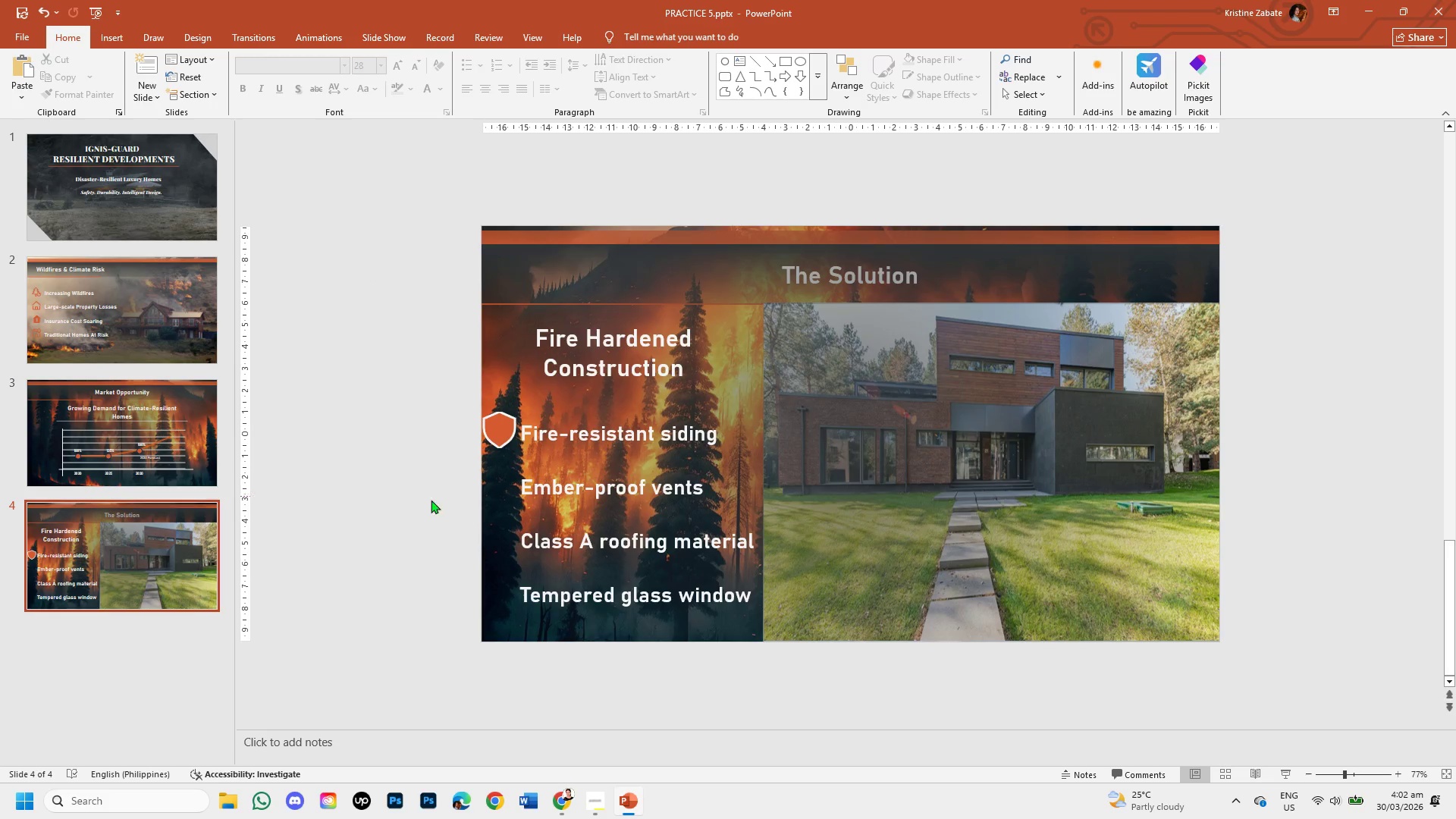 
left_click([555, 803])
 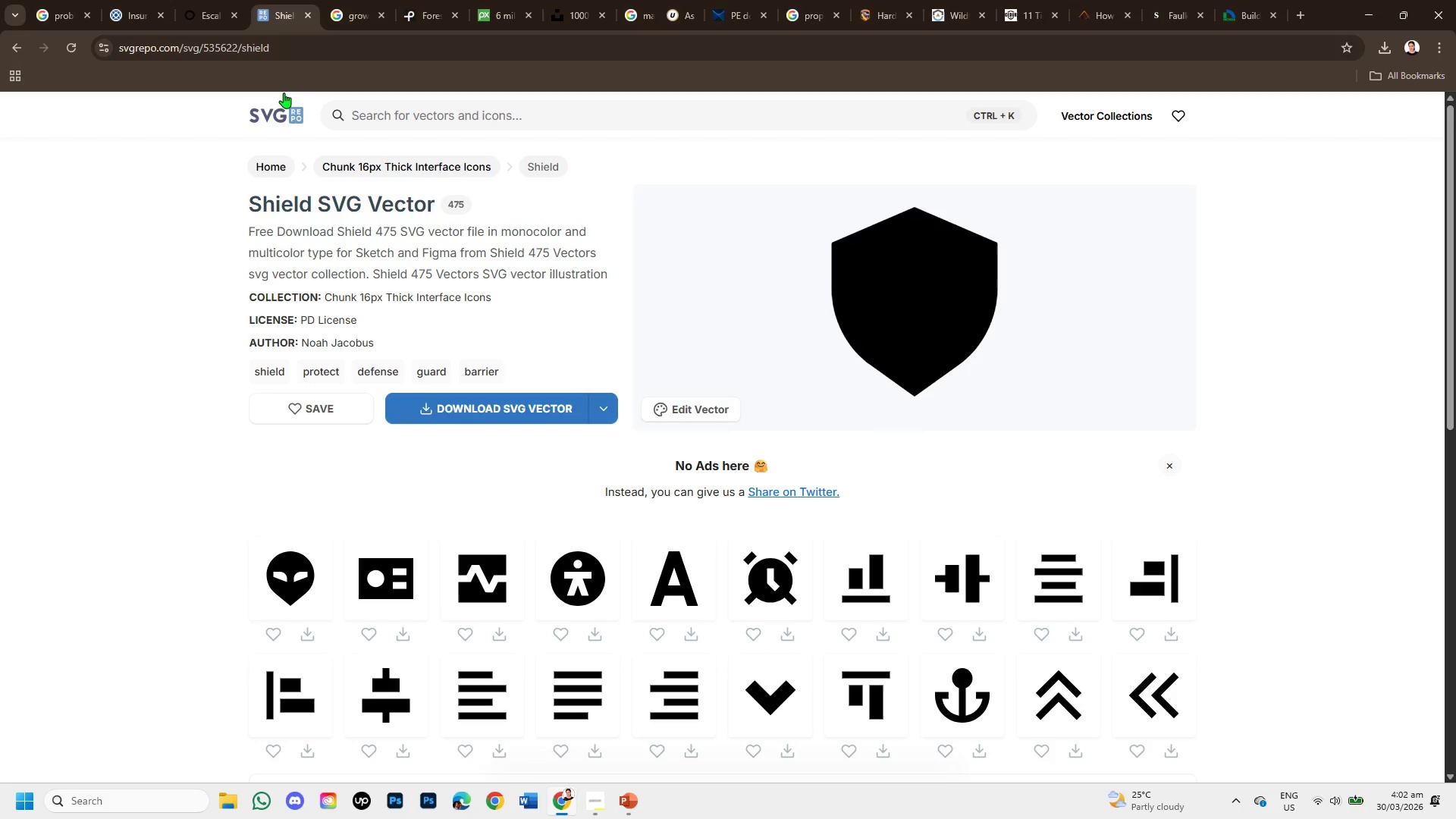 
left_click([375, 119])
 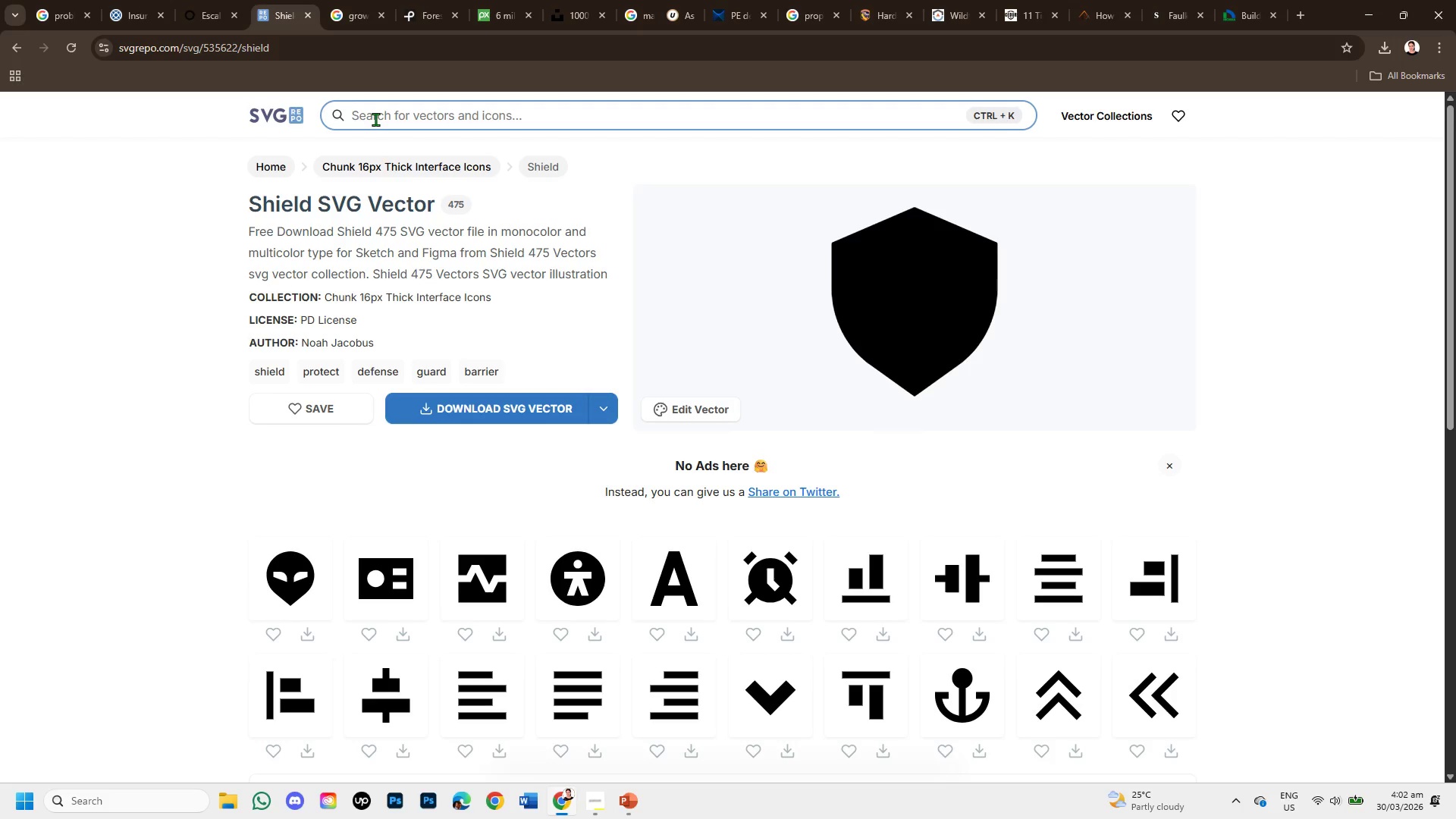 
type(flame protection )
 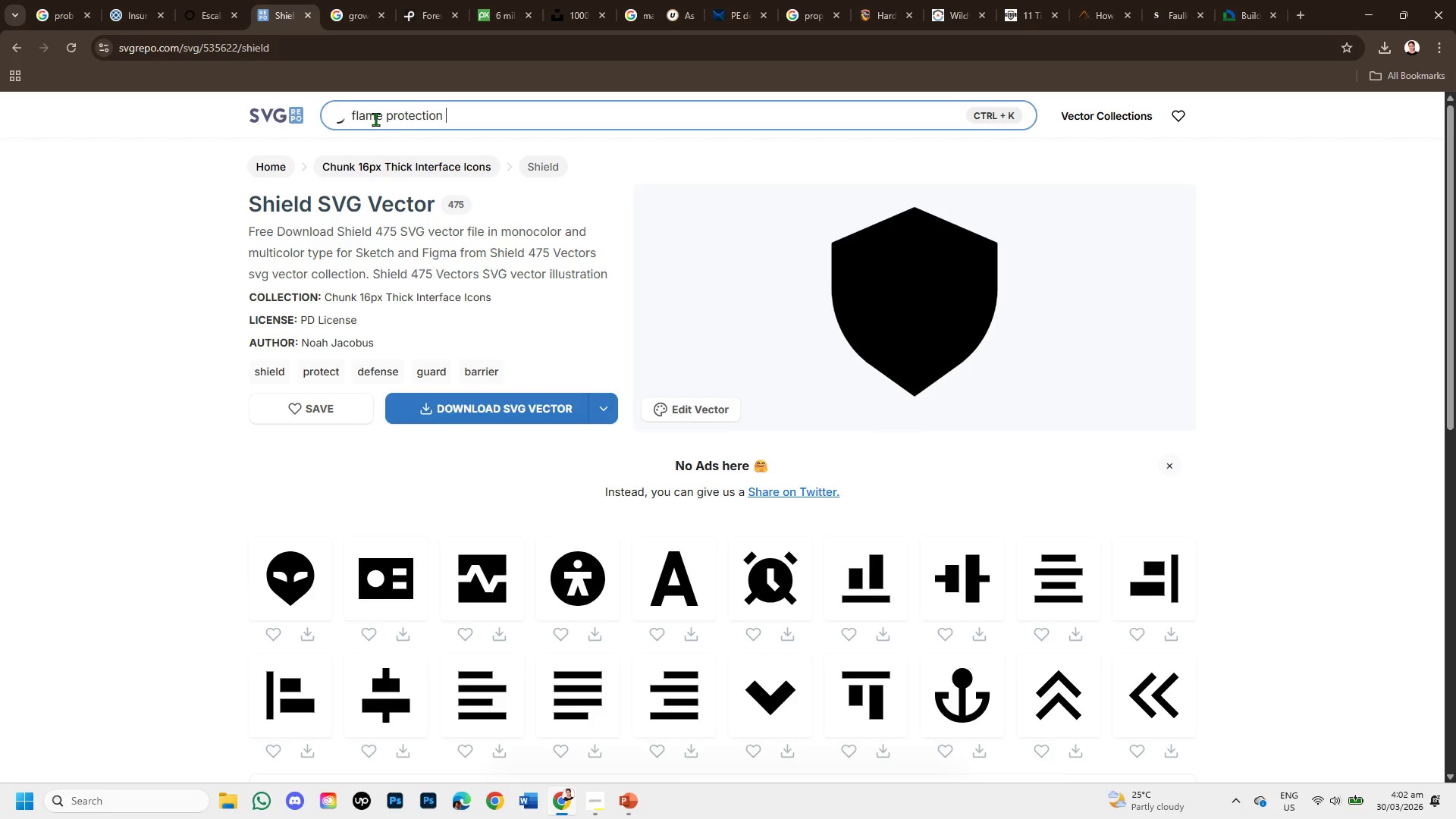 
key(Enter)
 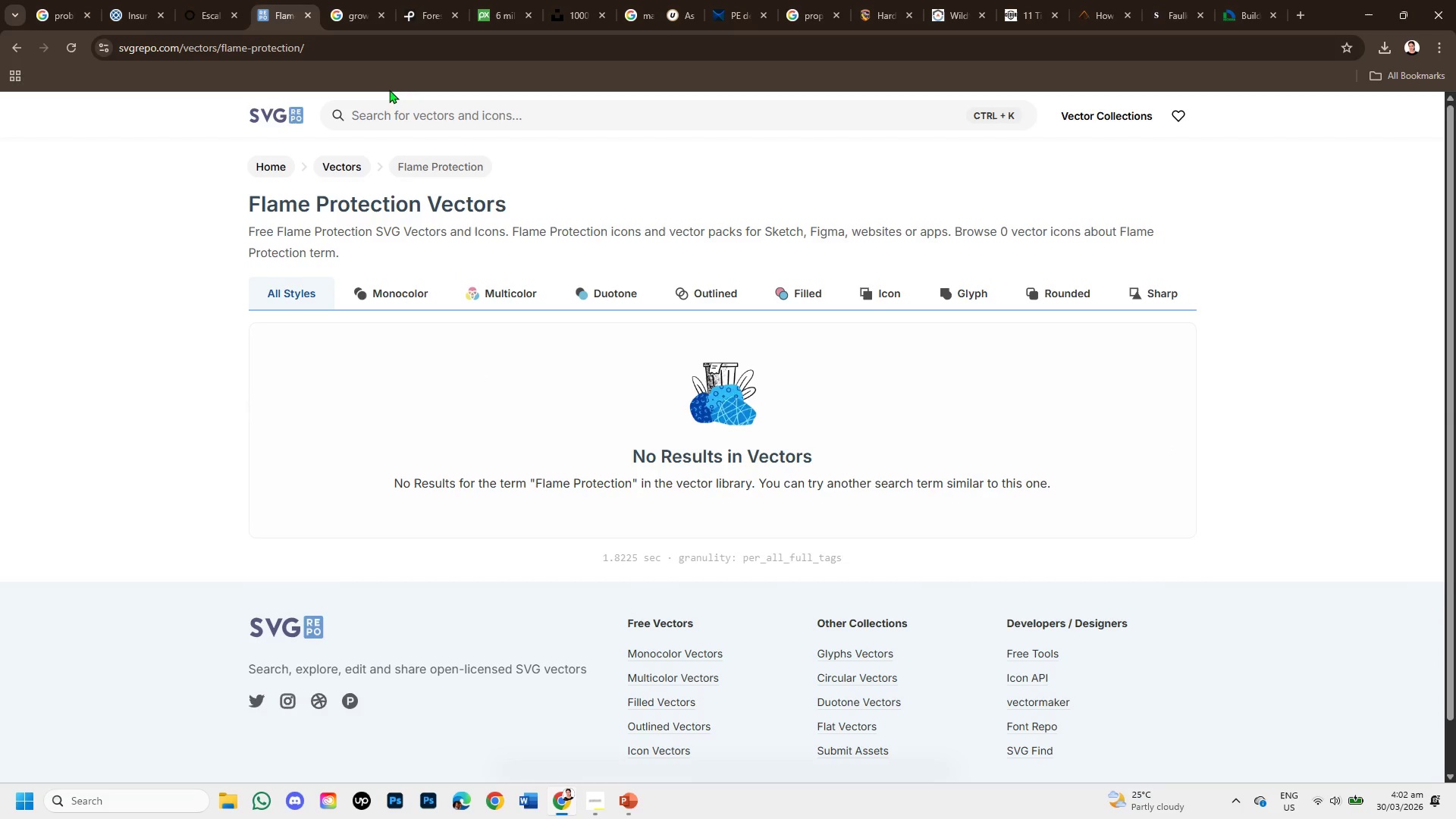 
wait(6.03)
 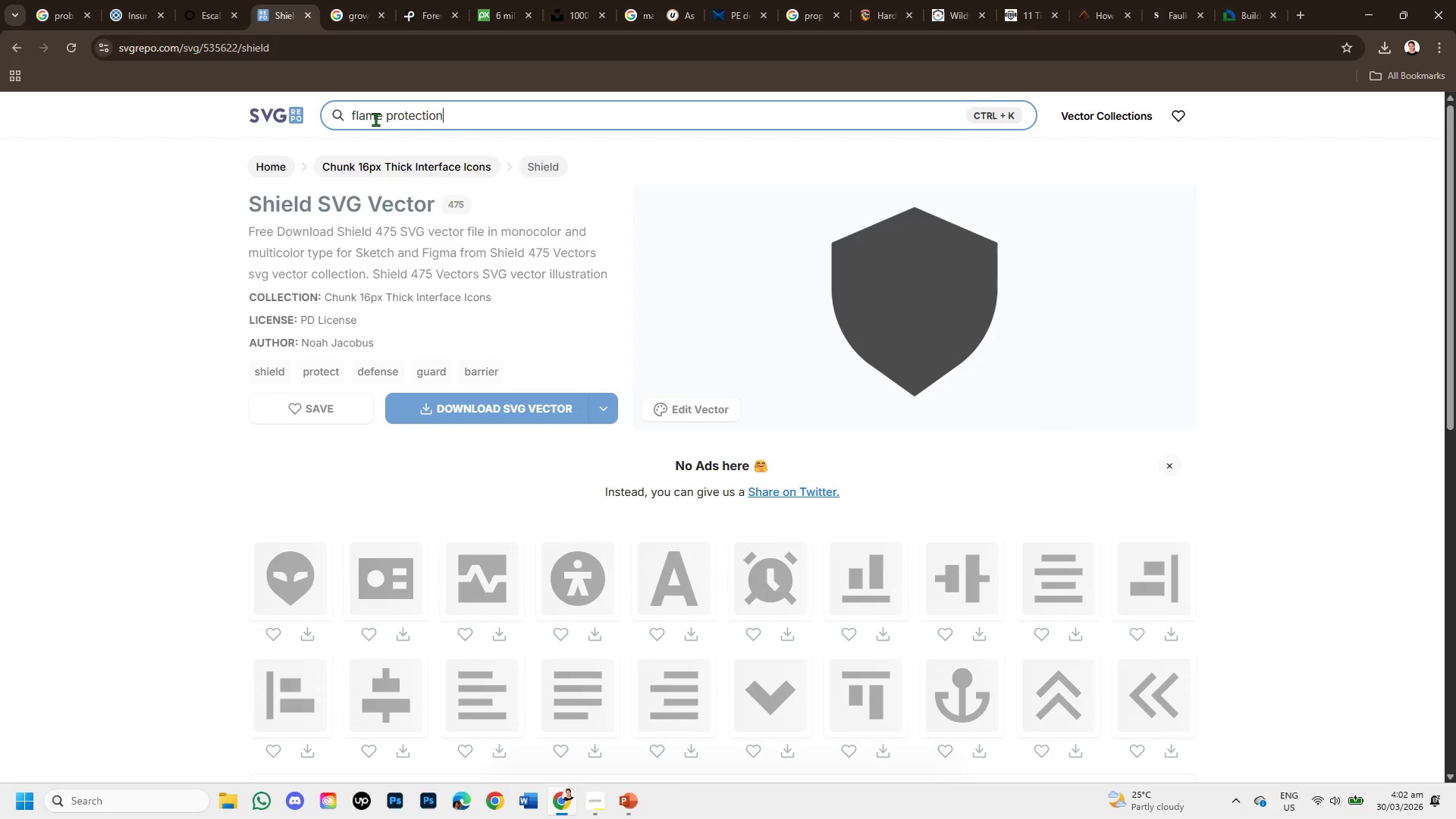 
left_click([495, 115])
 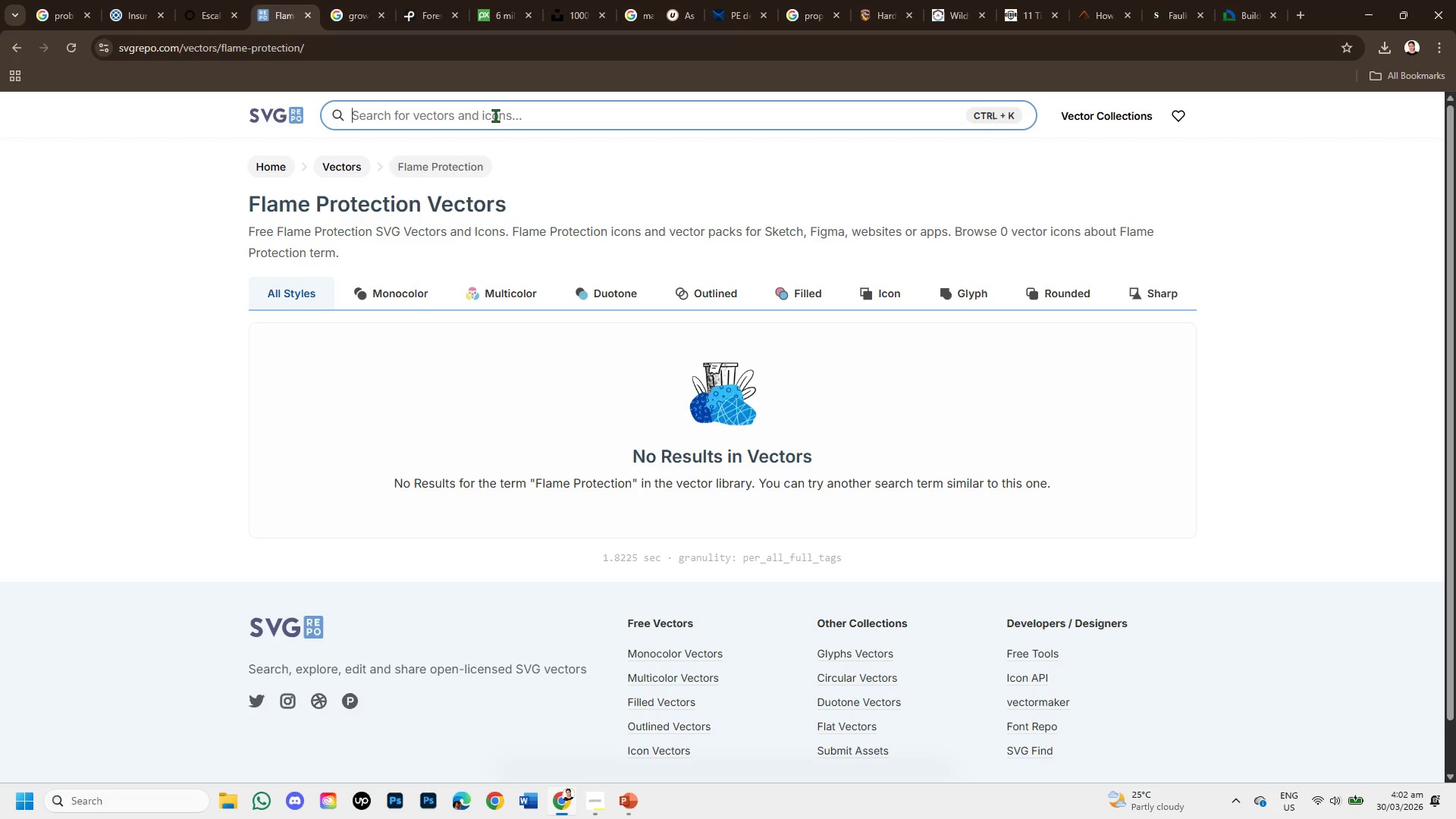 
key(Backspace)
type(flame )
 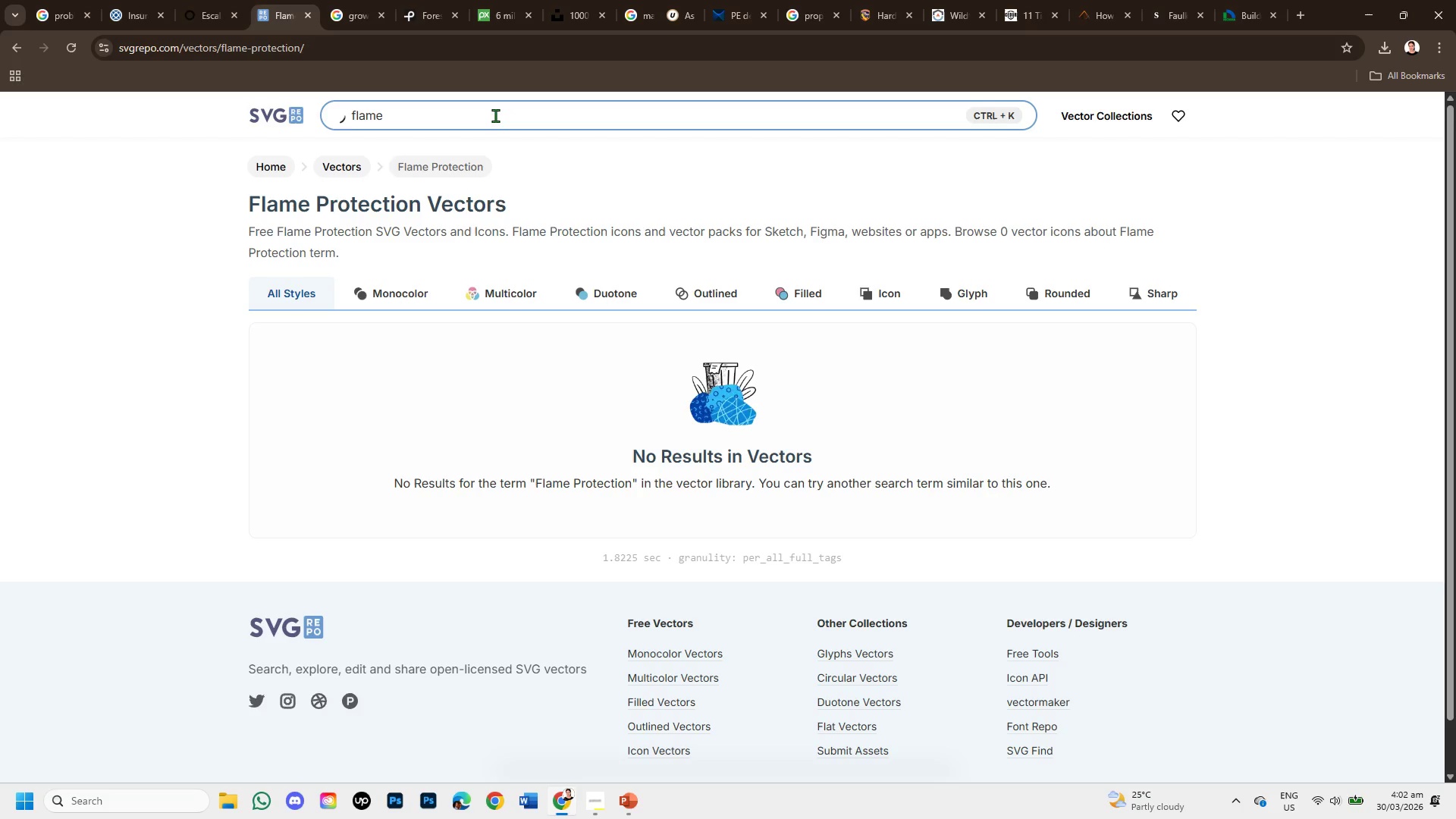 
mouse_move([462, 61])
 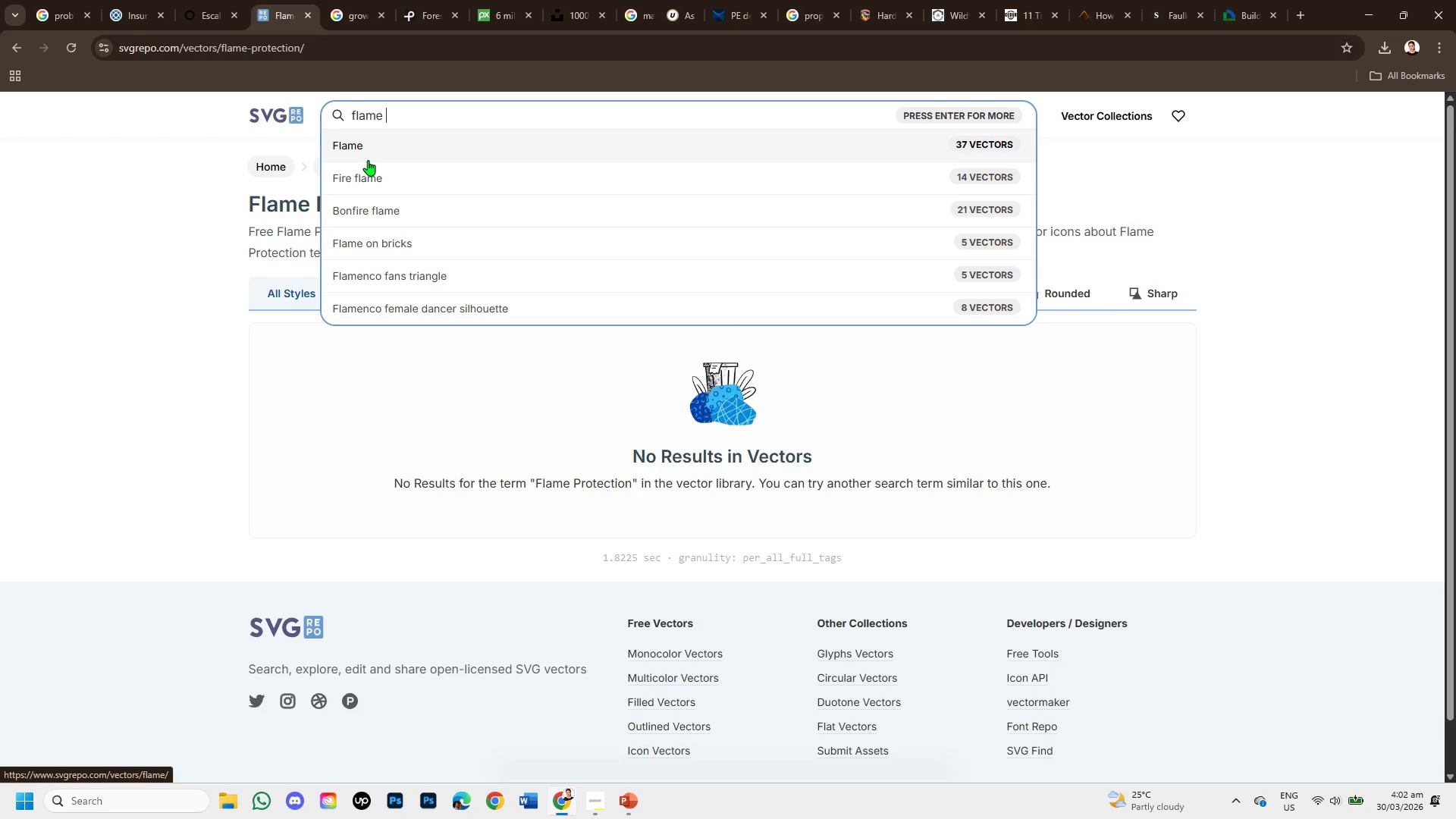 
left_click([369, 172])
 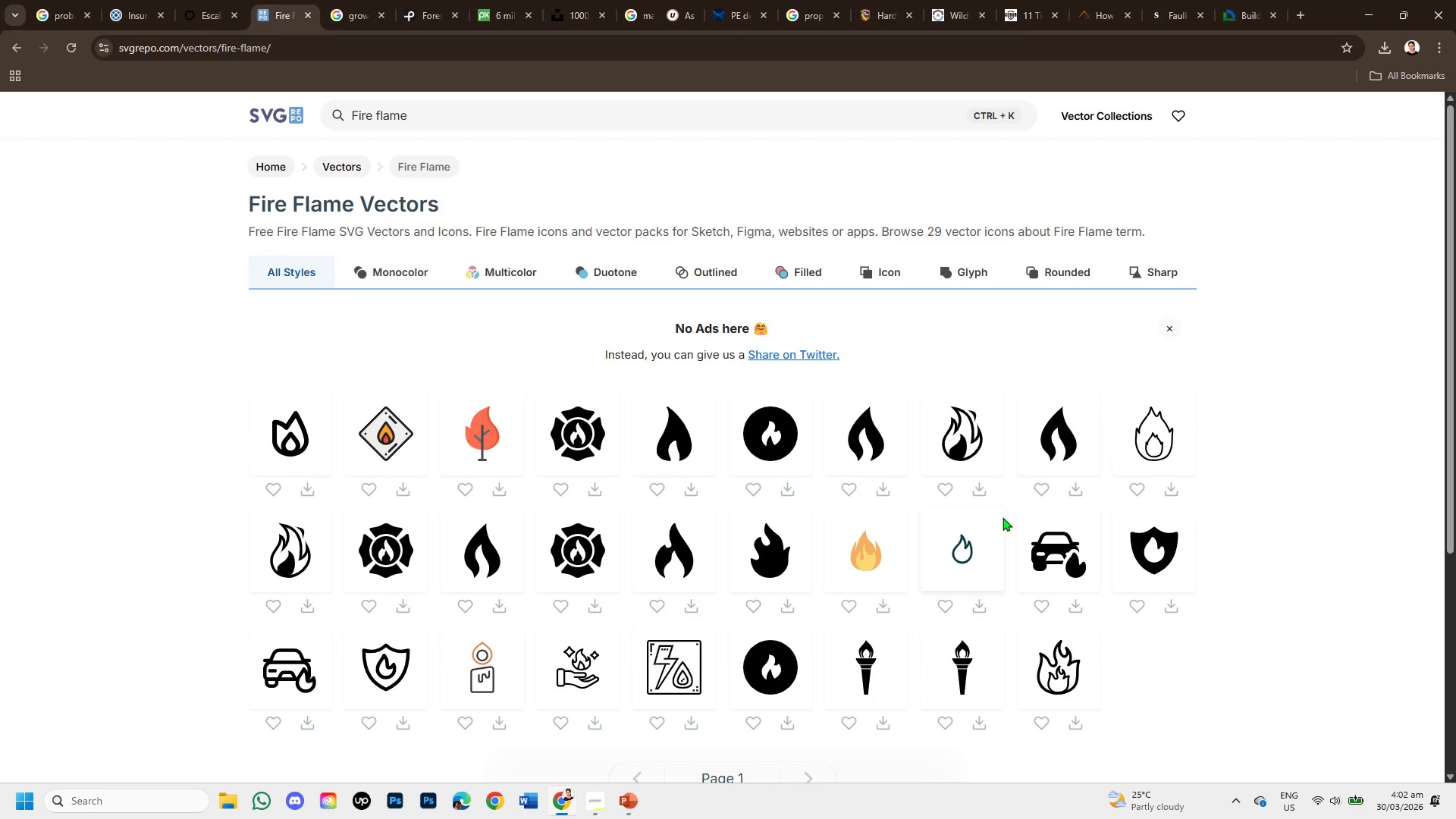 
wait(13.72)
 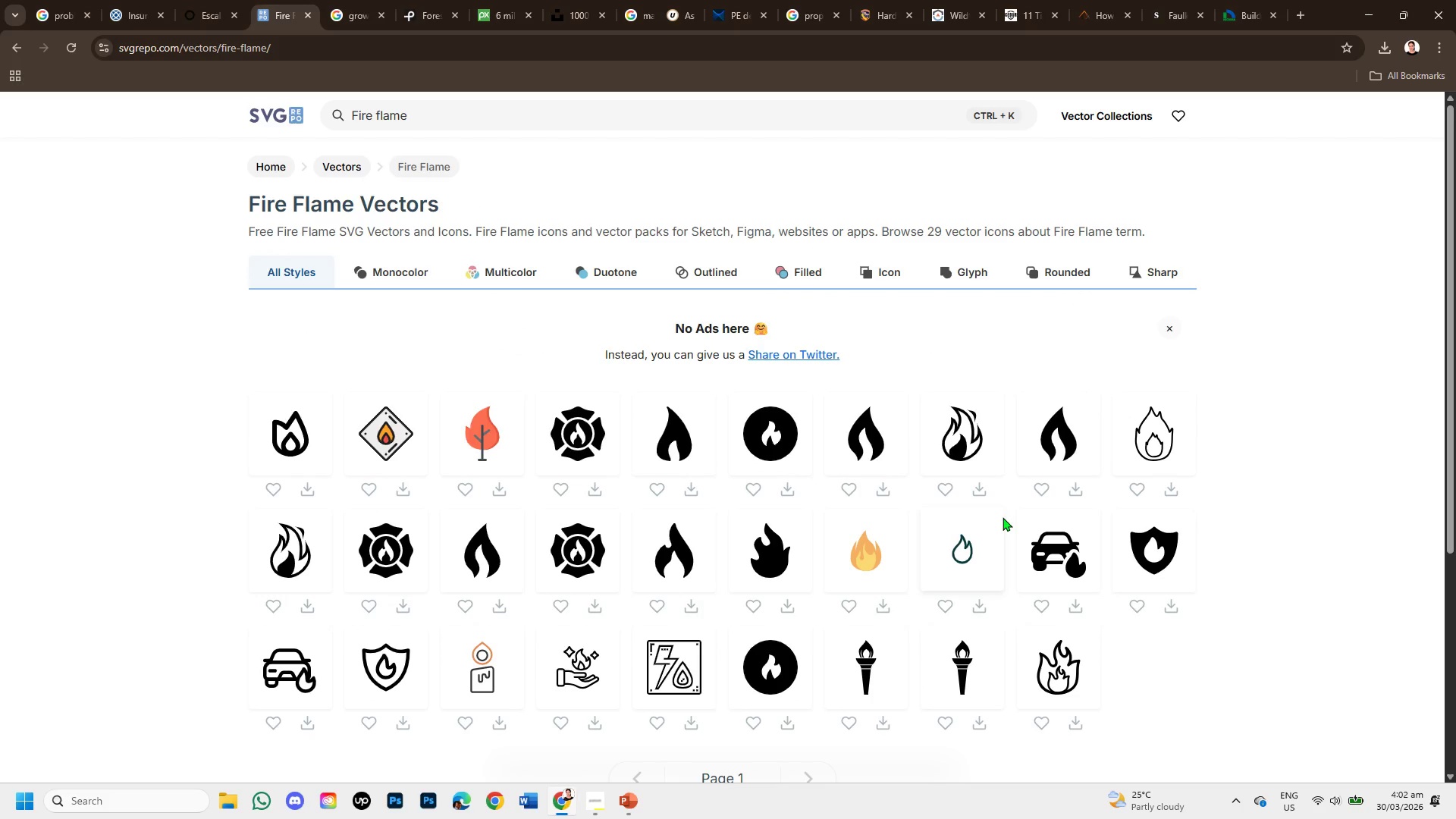 
left_click([676, 551])
 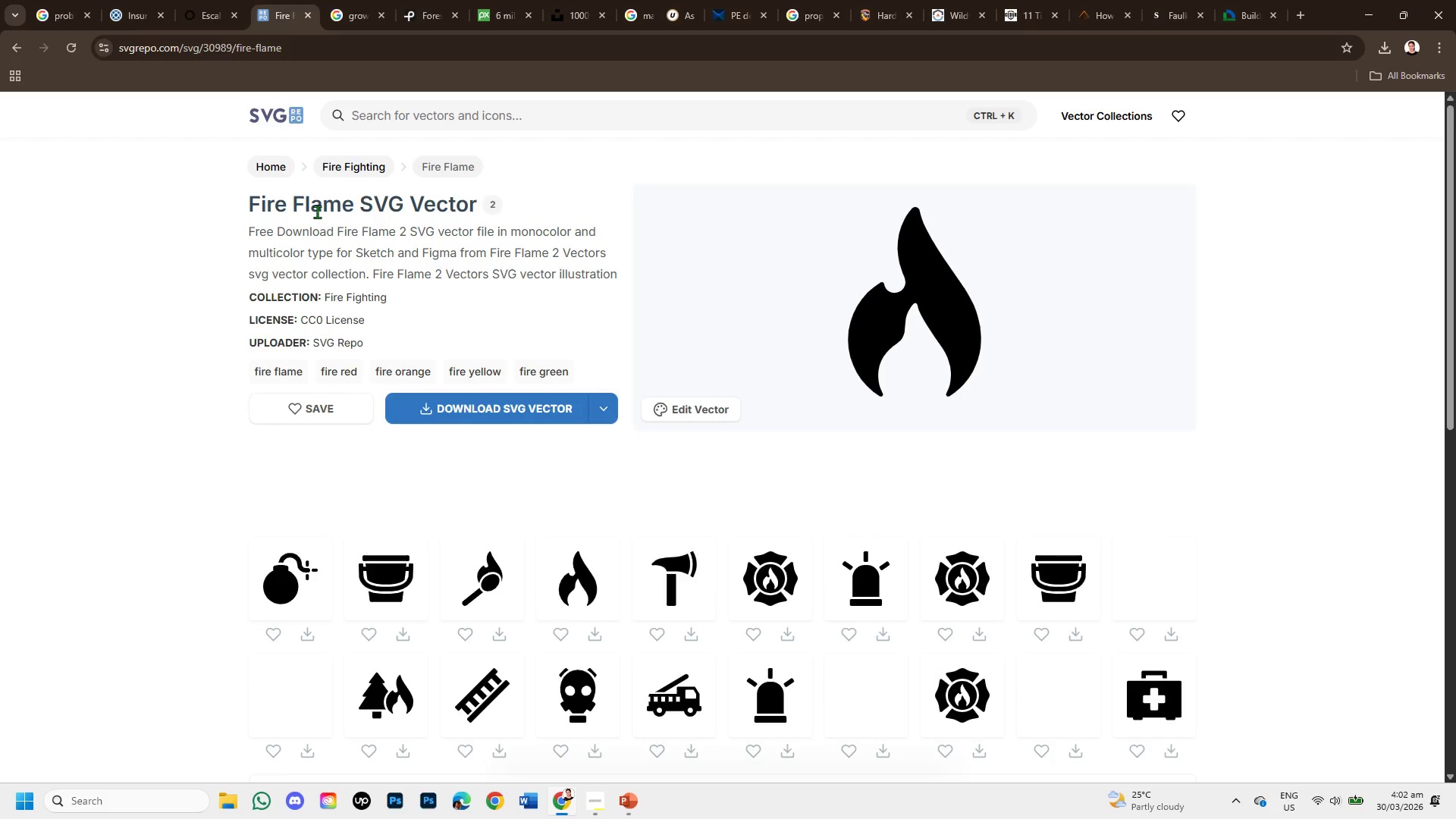 
left_click([478, 415])
 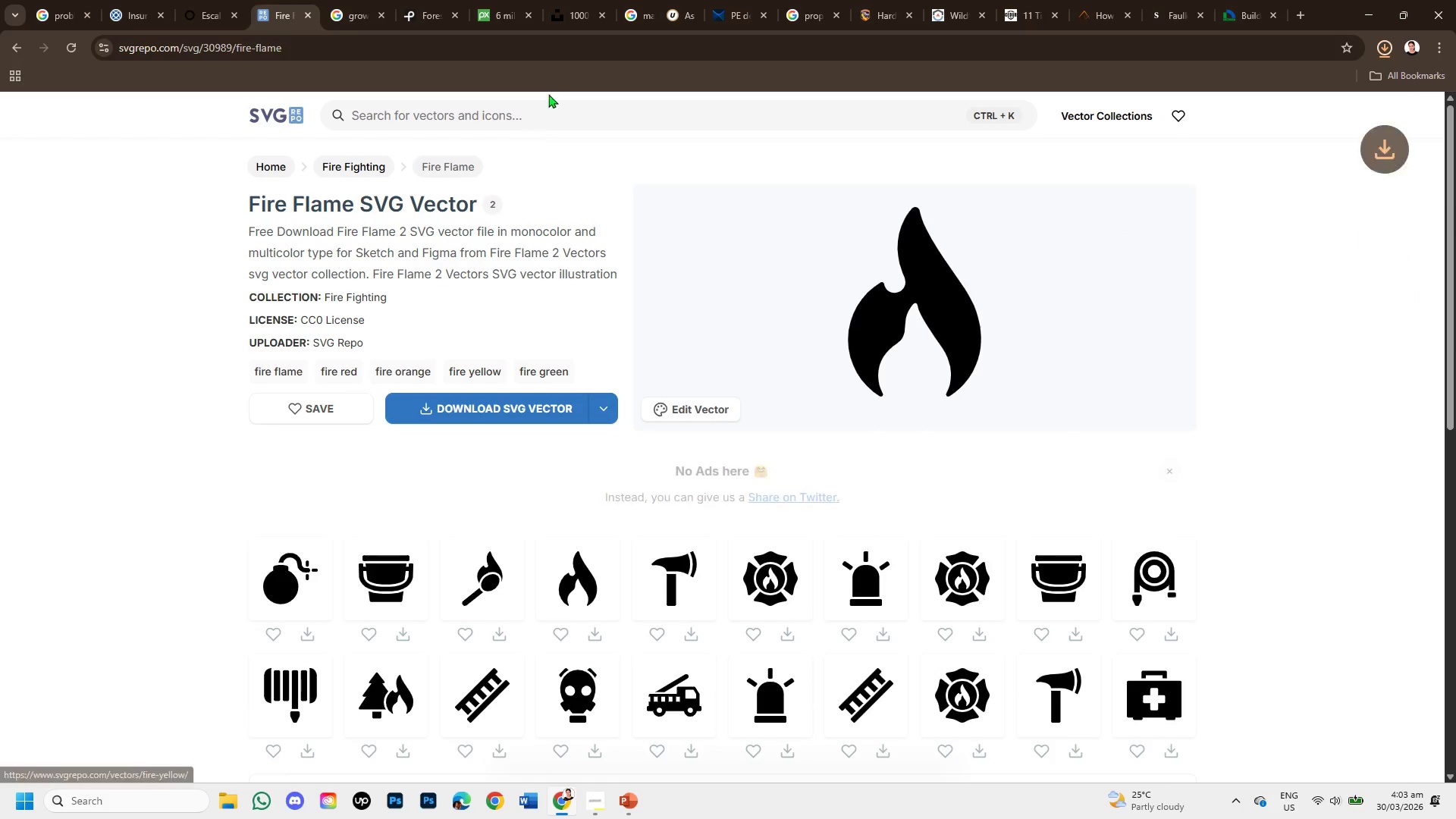 
left_click([528, 123])
 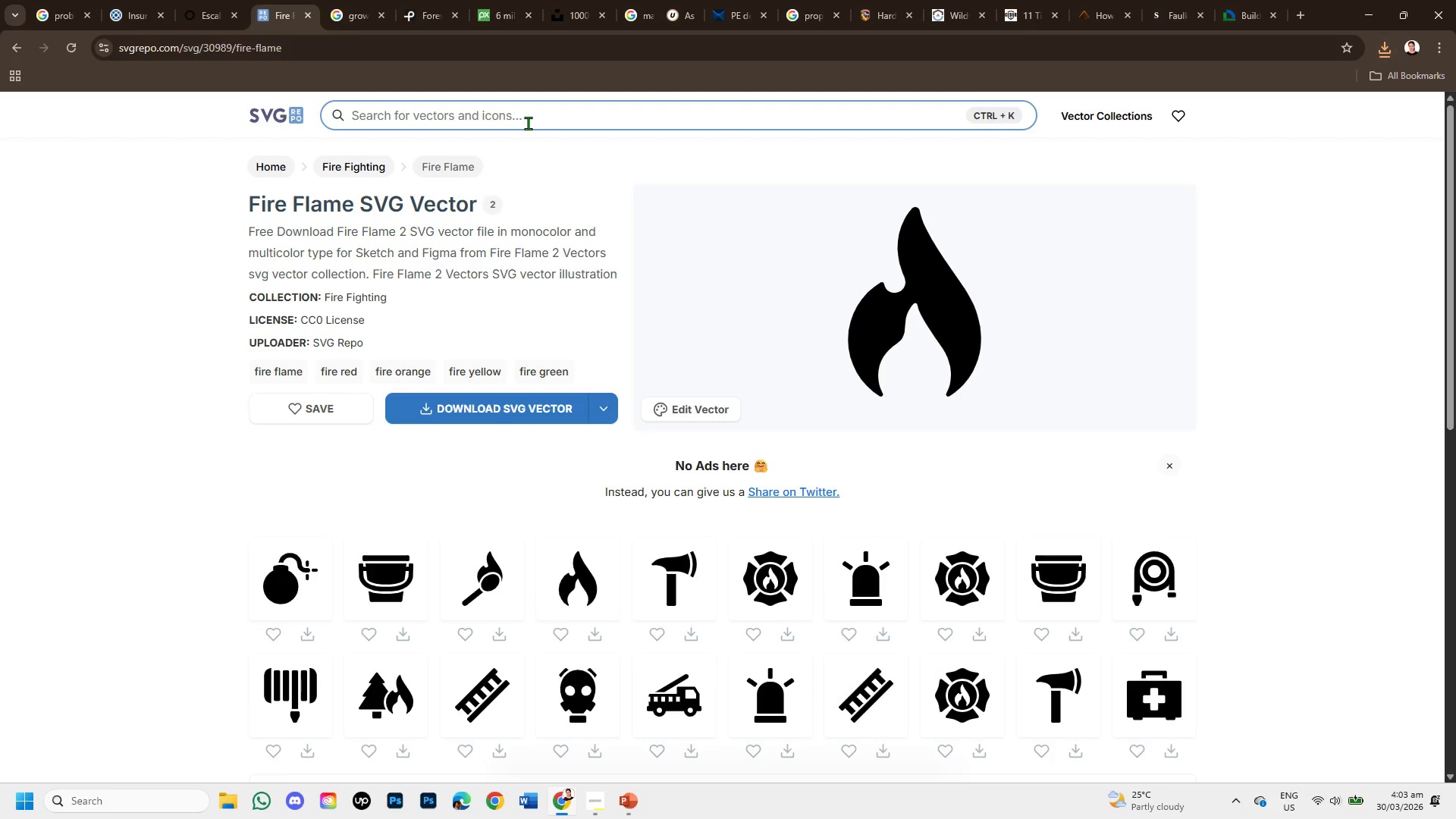 
type(protect )
 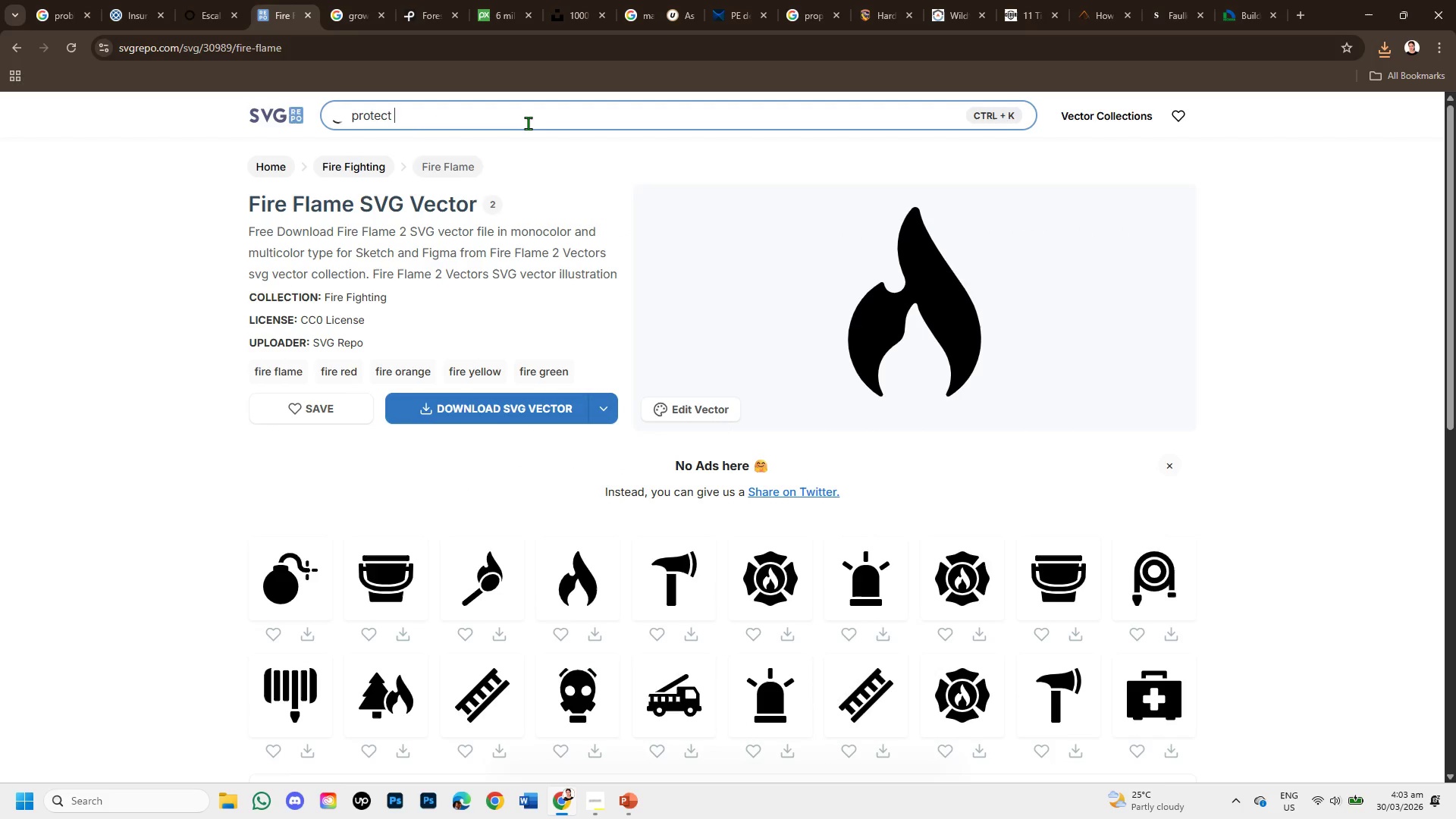 
key(Enter)
 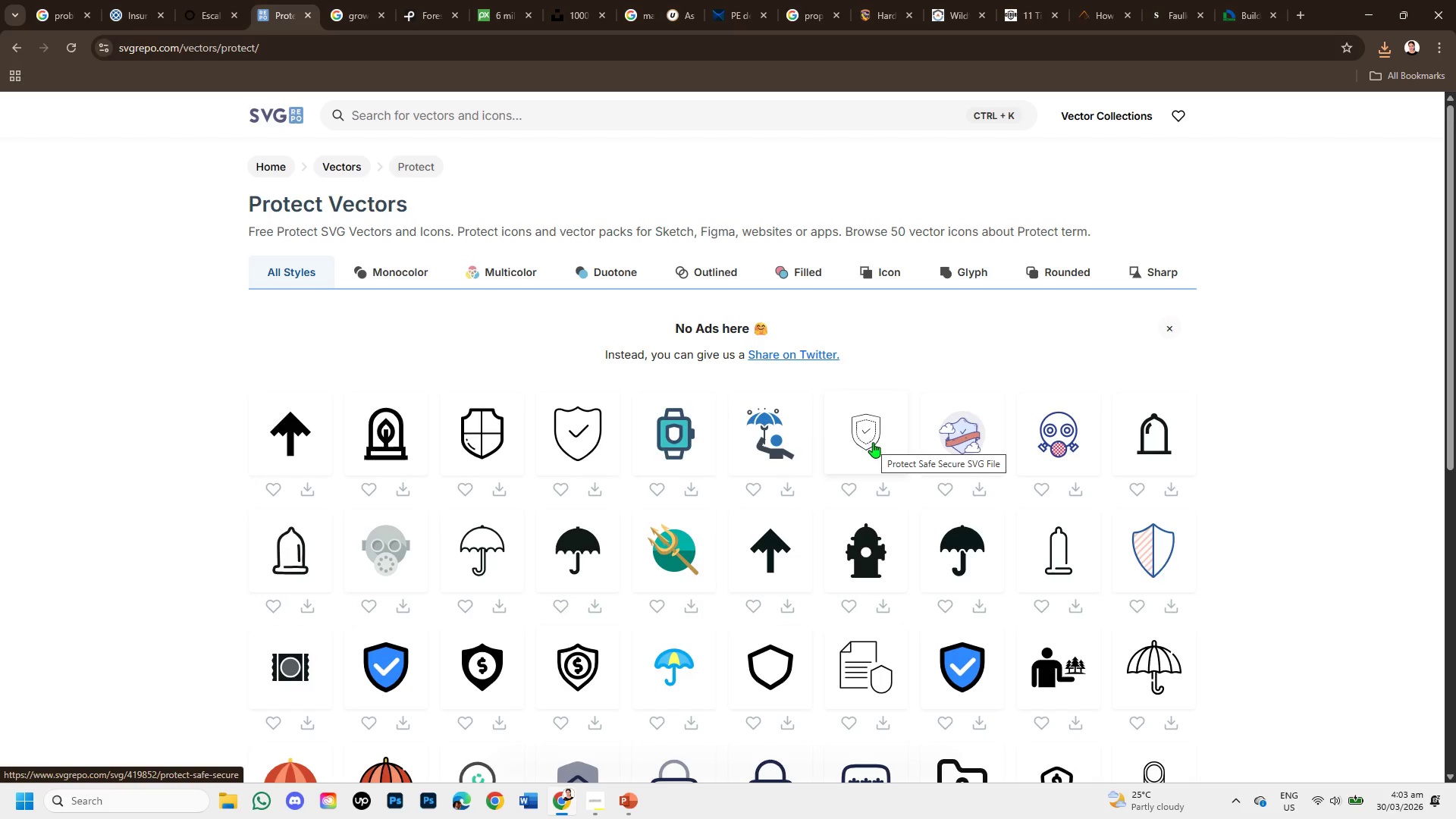 
wait(15.91)
 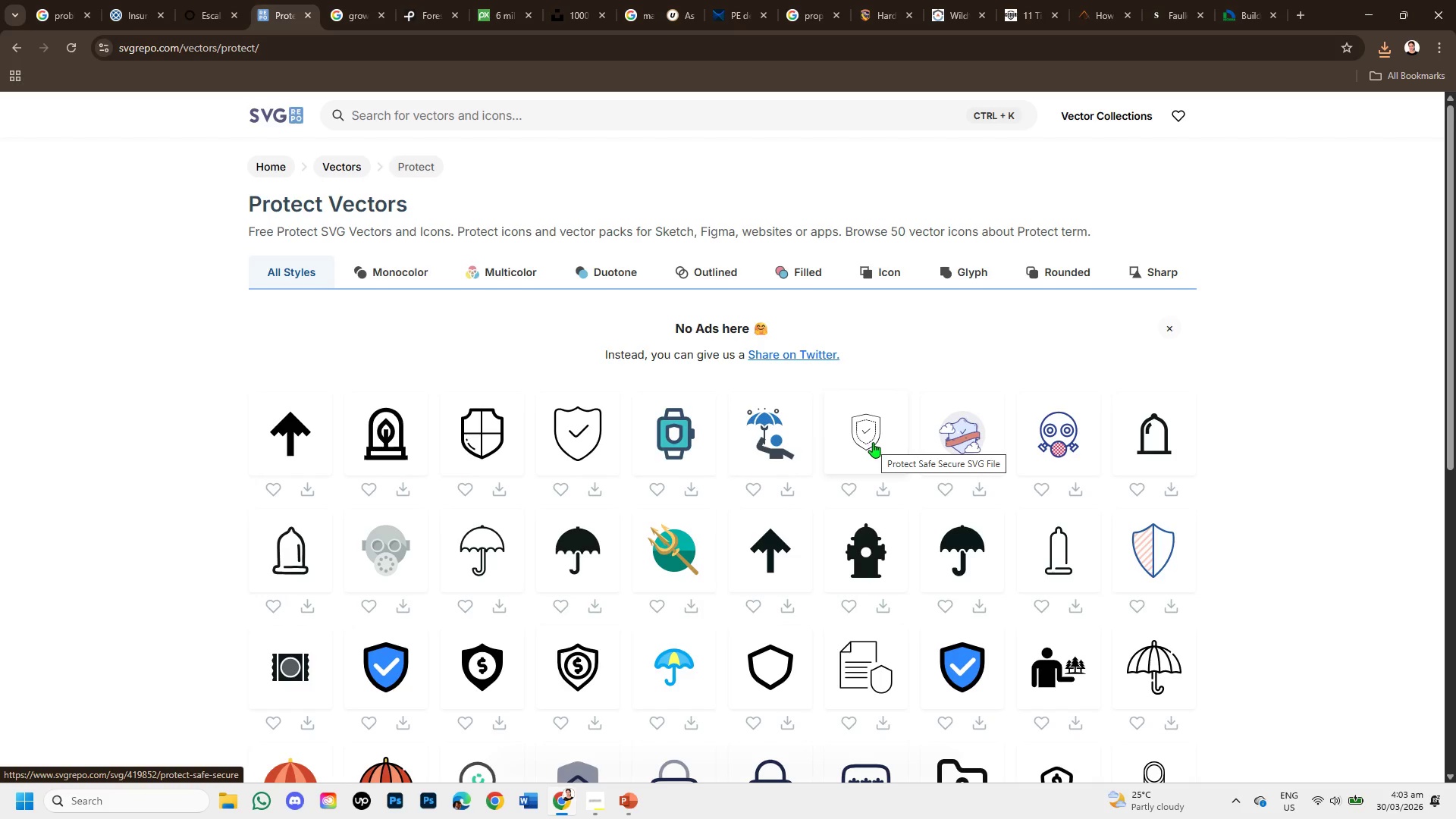 
left_click([868, 438])
 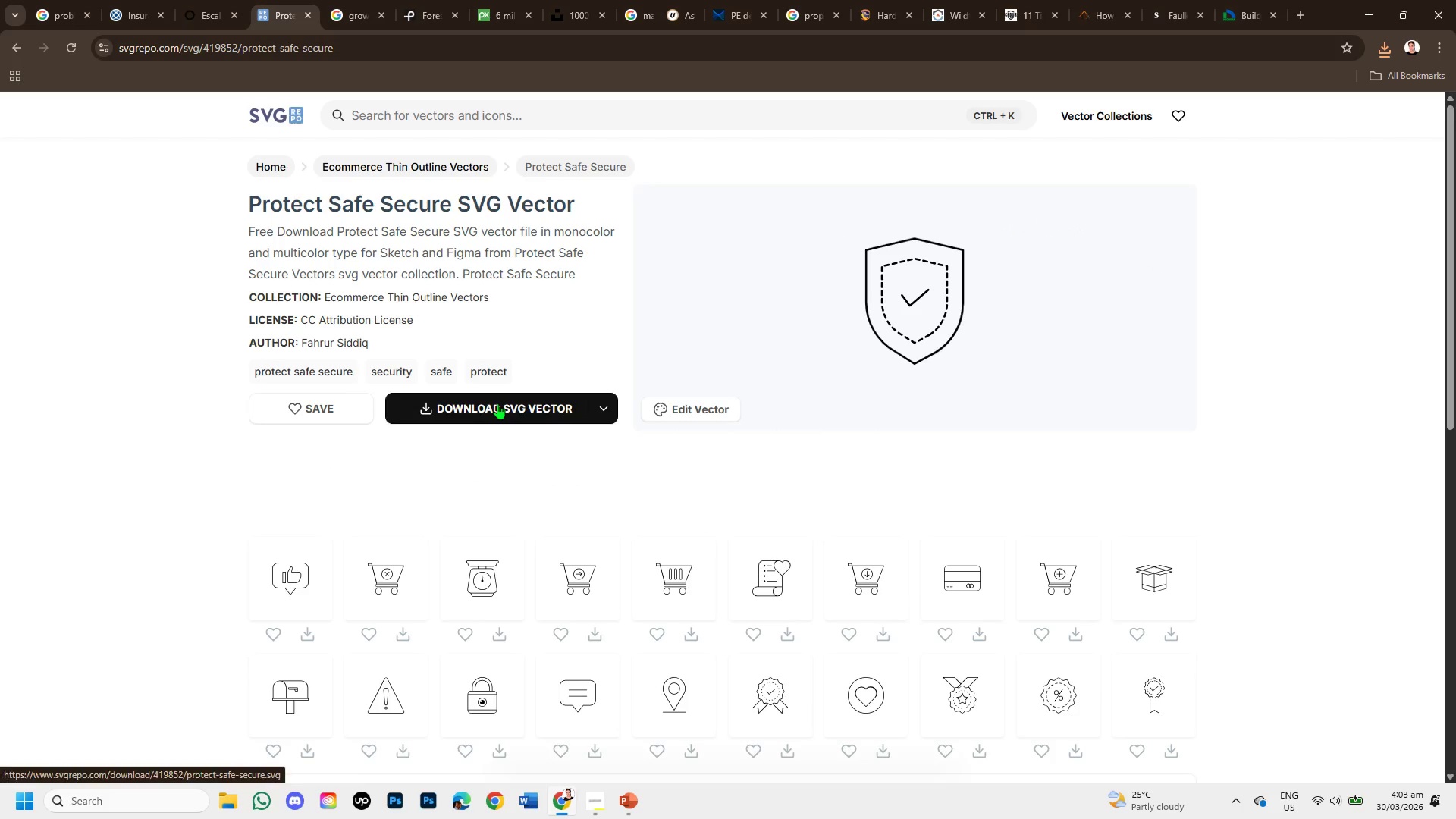 
left_click([497, 403])
 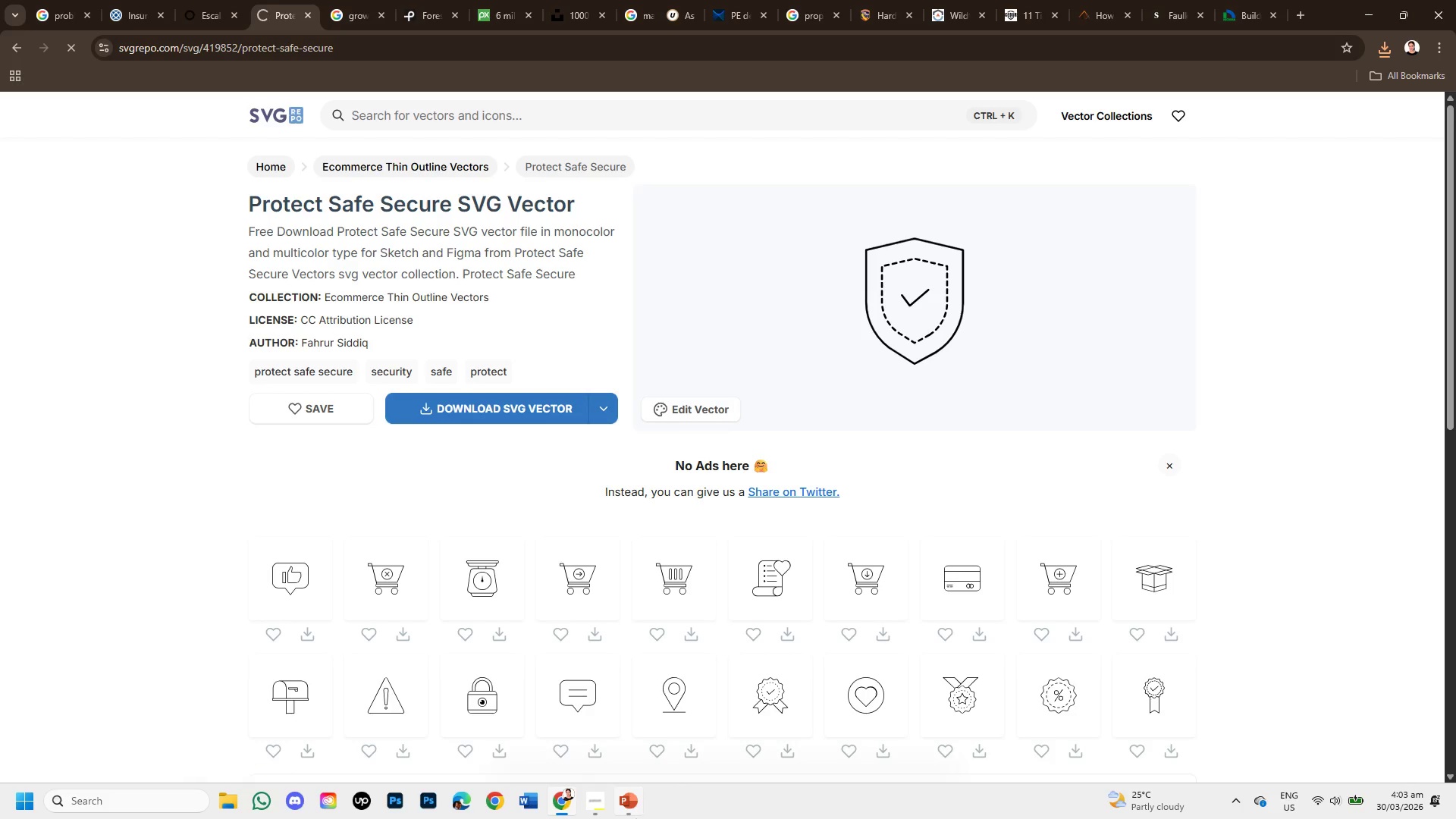 
left_click([629, 793])
 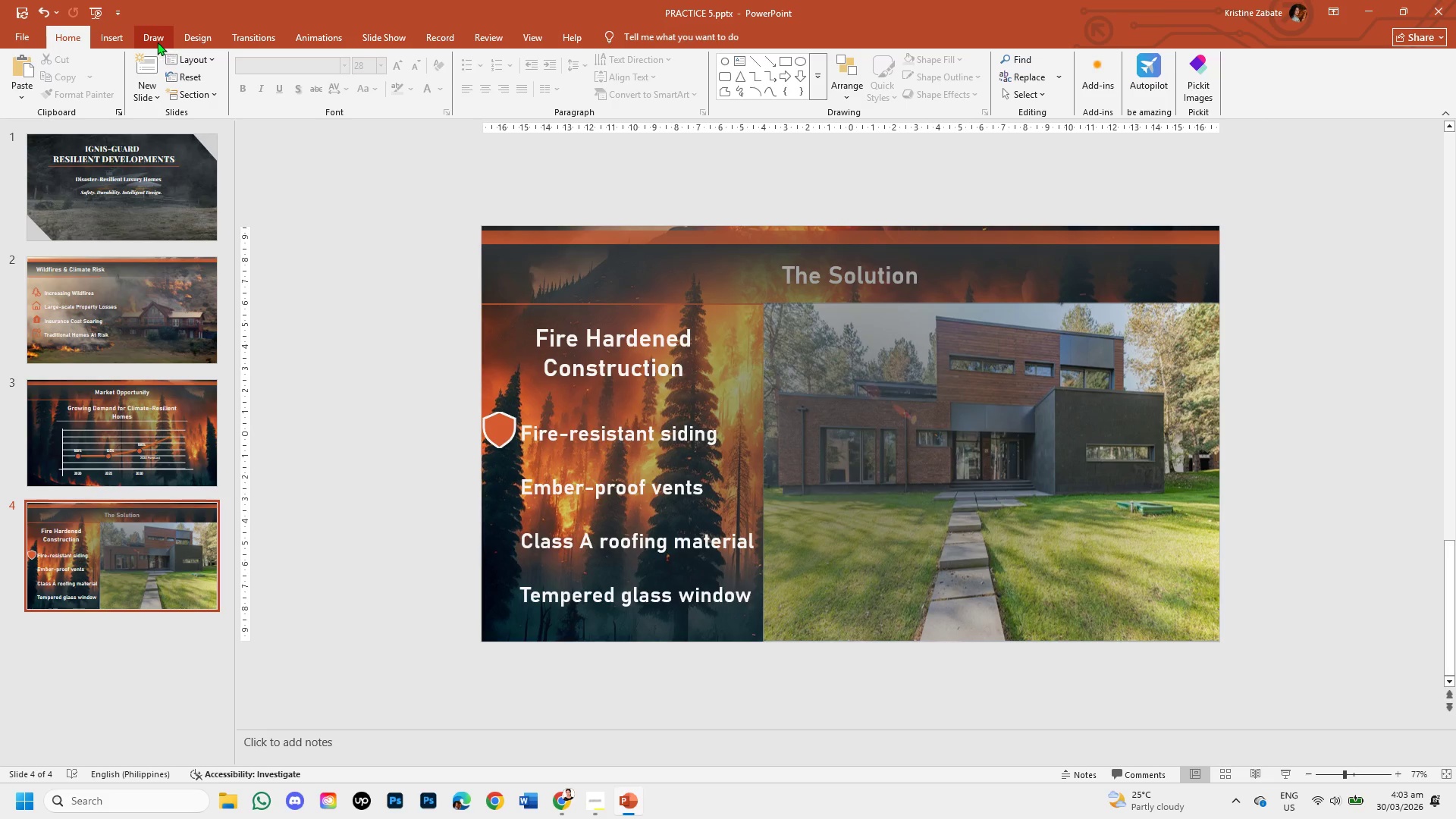 
left_click([117, 37])
 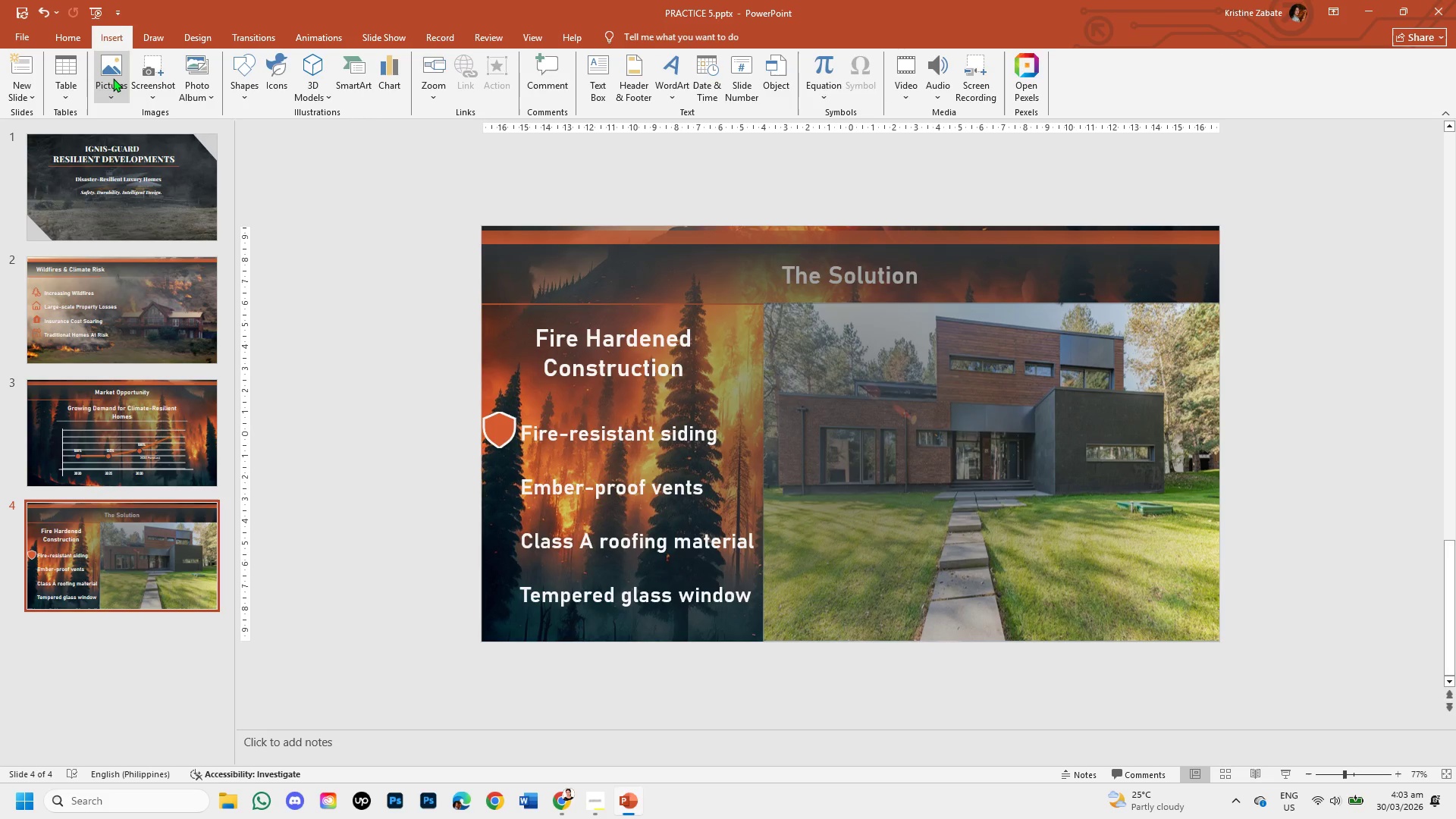 
left_click([113, 78])
 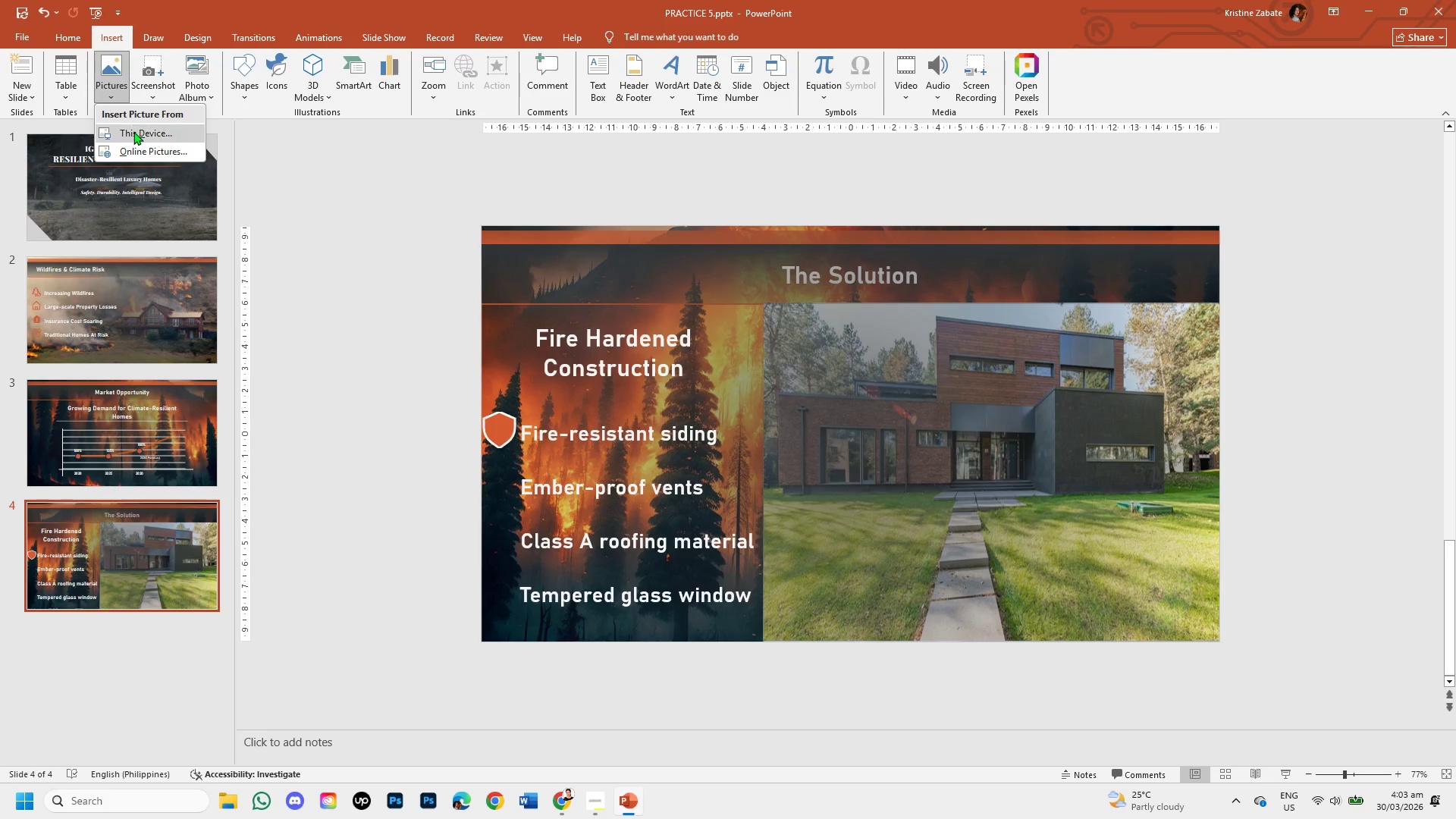 
left_click([133, 133])
 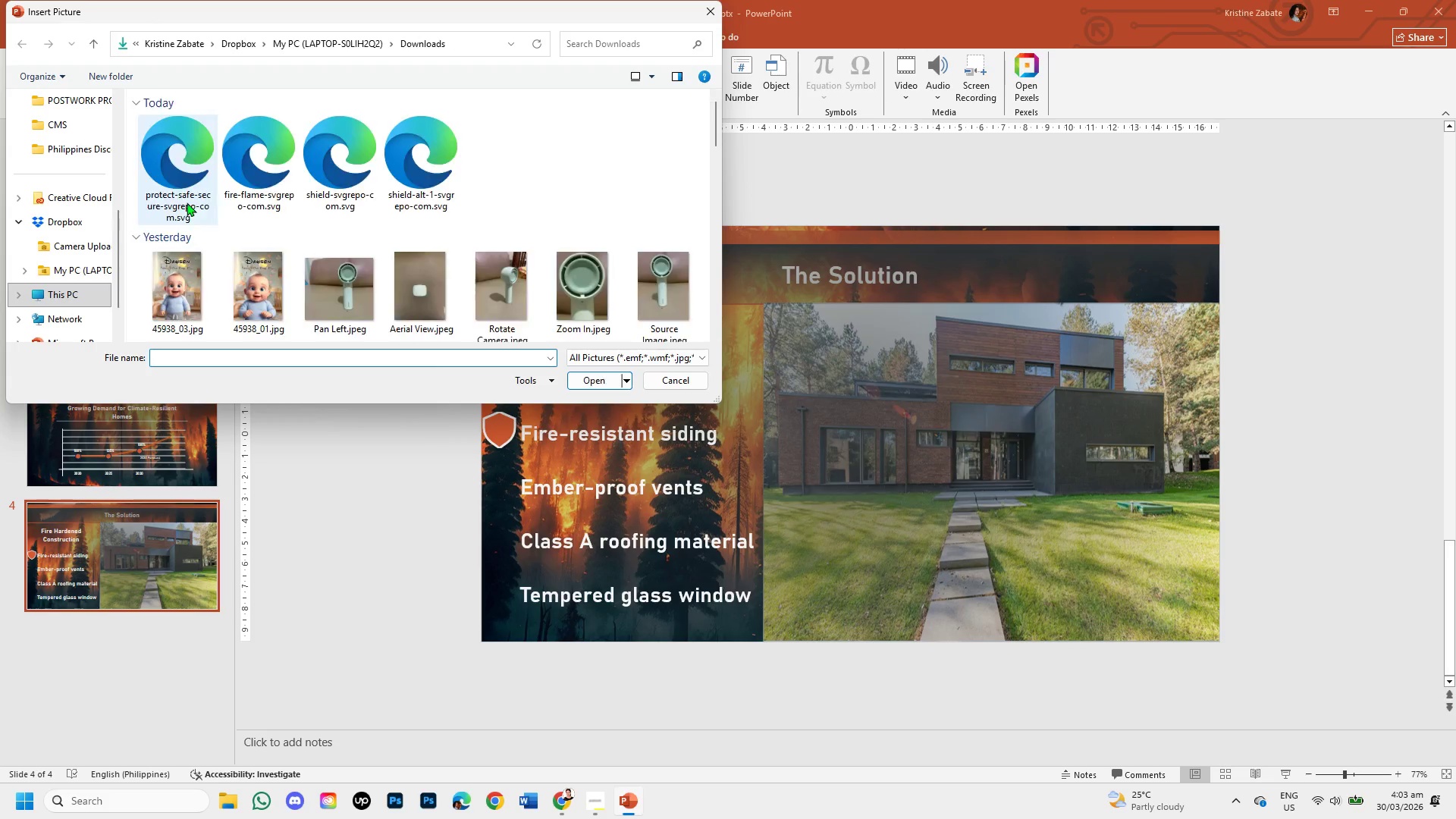 
left_click_drag(start_coordinate=[173, 206], to_coordinate=[236, 204])
 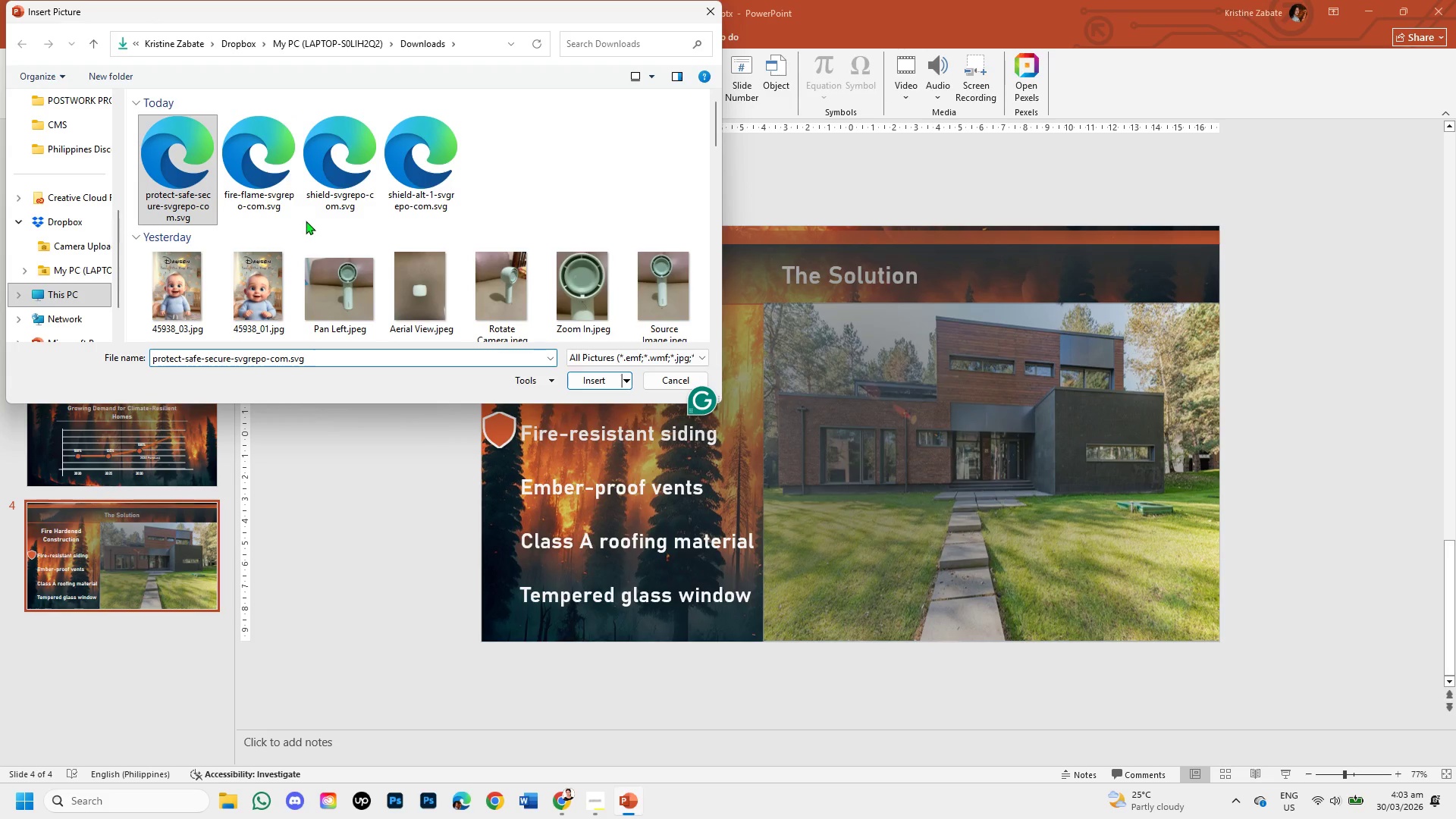 
left_click_drag(start_coordinate=[303, 221], to_coordinate=[215, 184])
 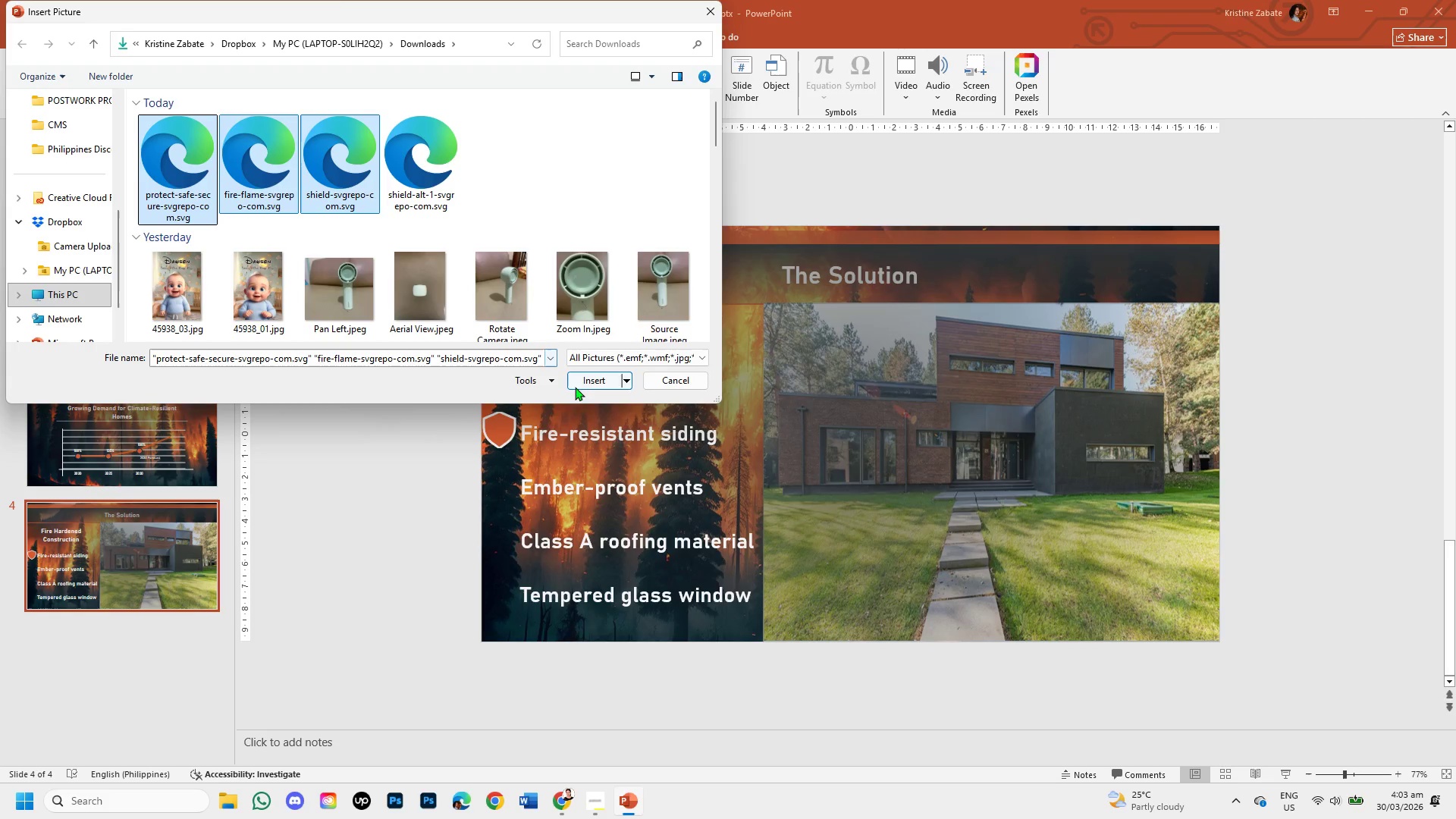 
left_click([578, 378])
 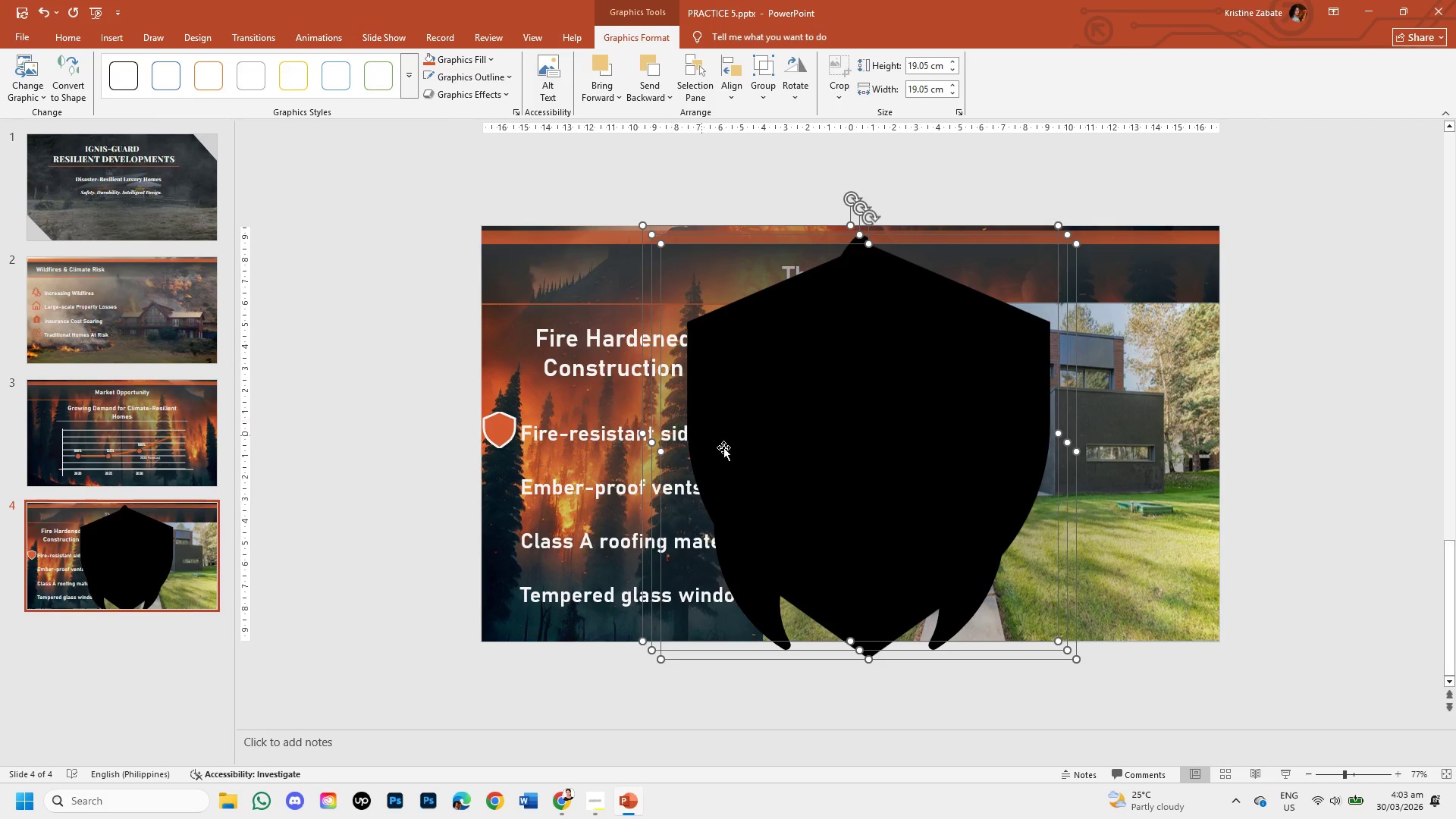 
left_click([794, 458])
 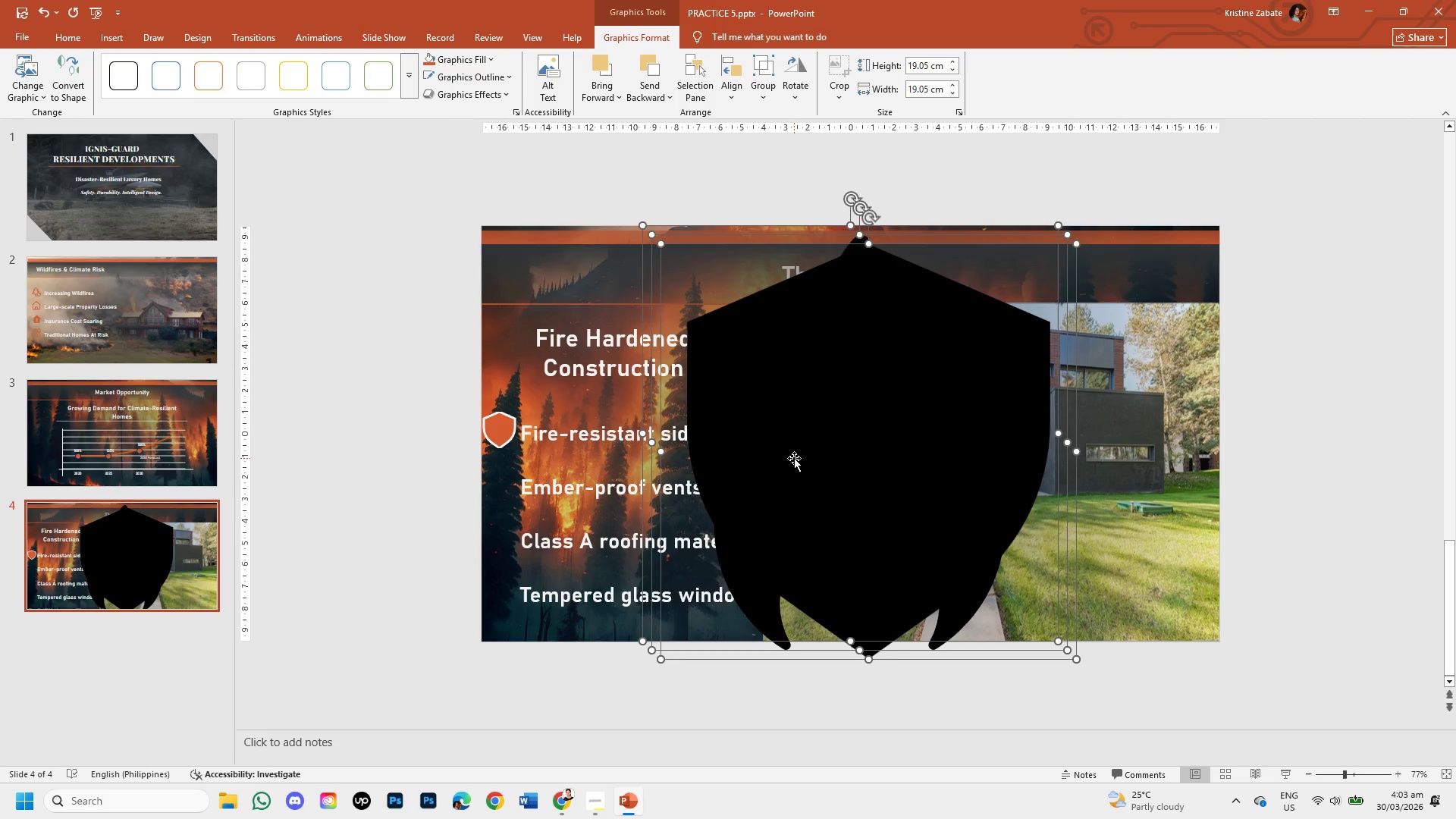 
key(Backspace)
 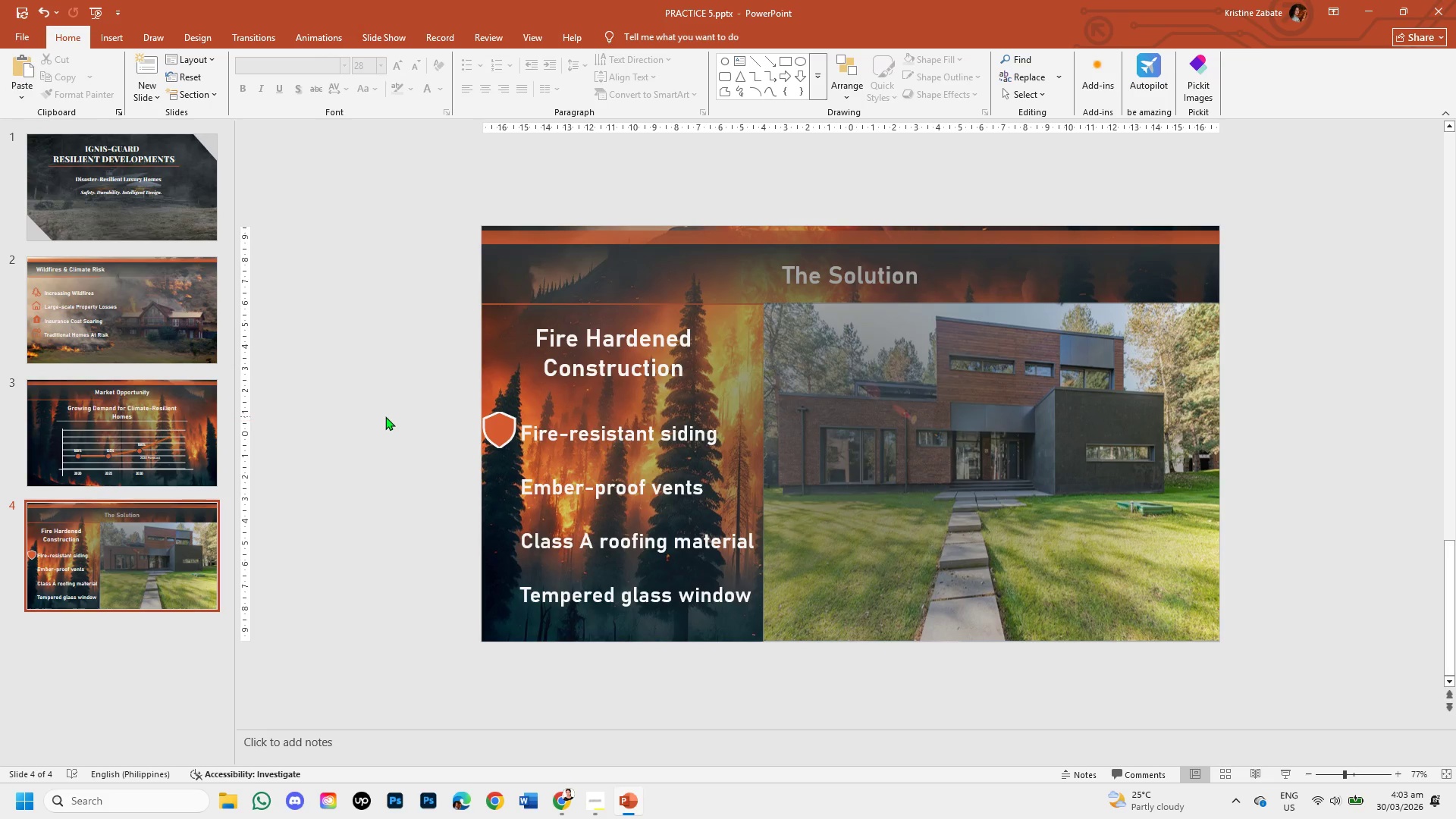 
key(Control+Z)
 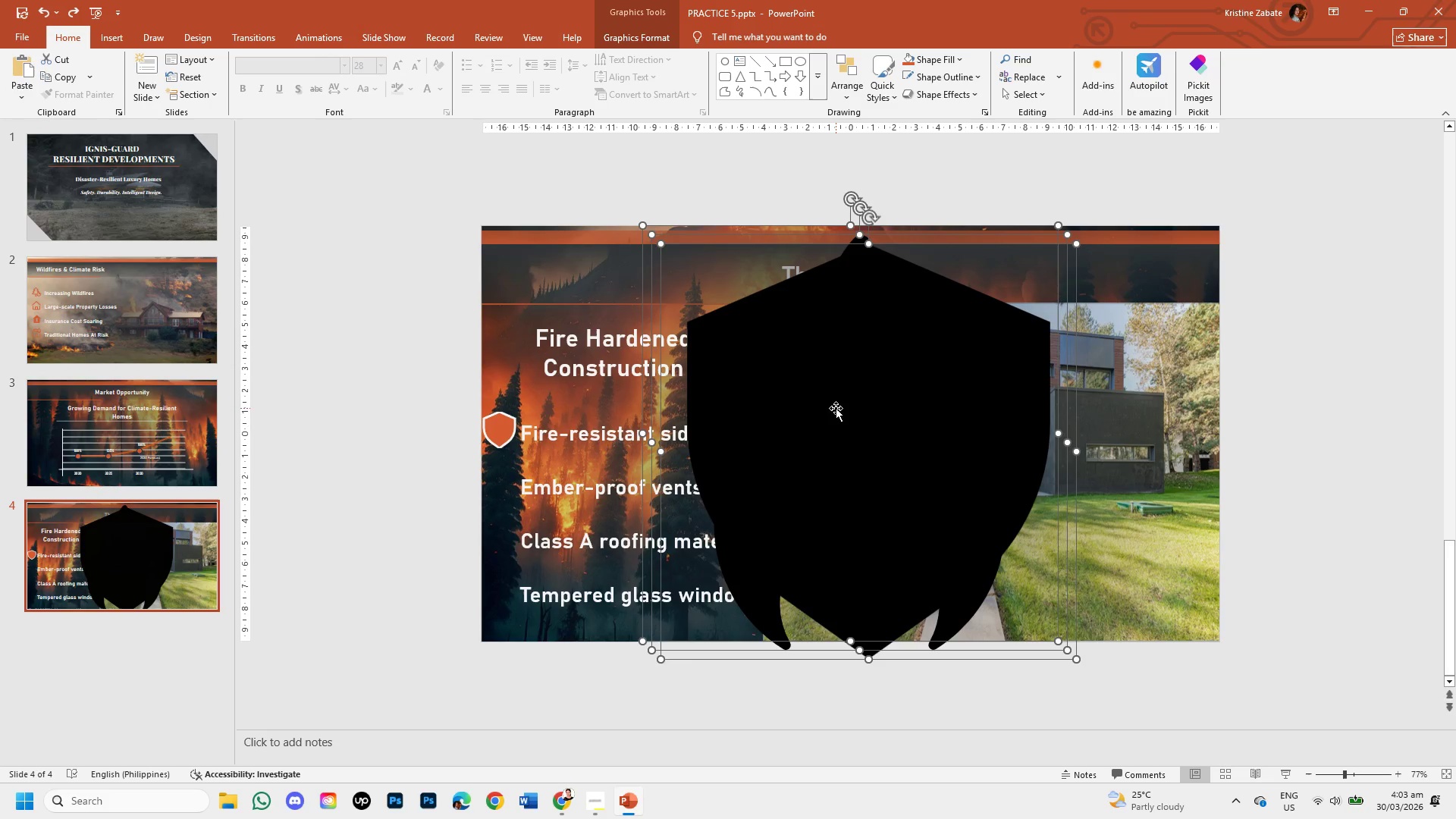 
left_click([836, 408])
 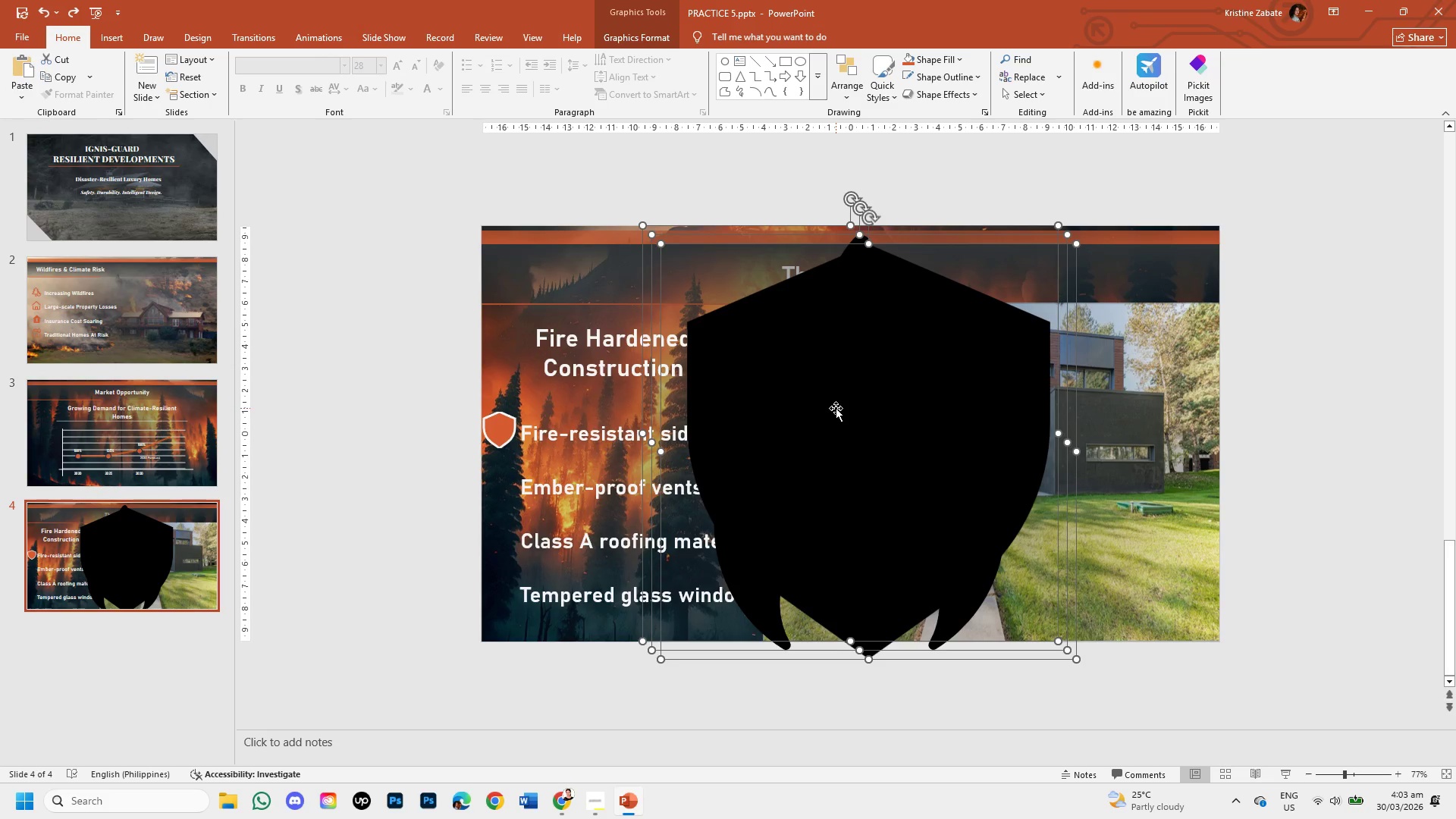 
left_click_drag(start_coordinate=[836, 408], to_coordinate=[1228, 474])
 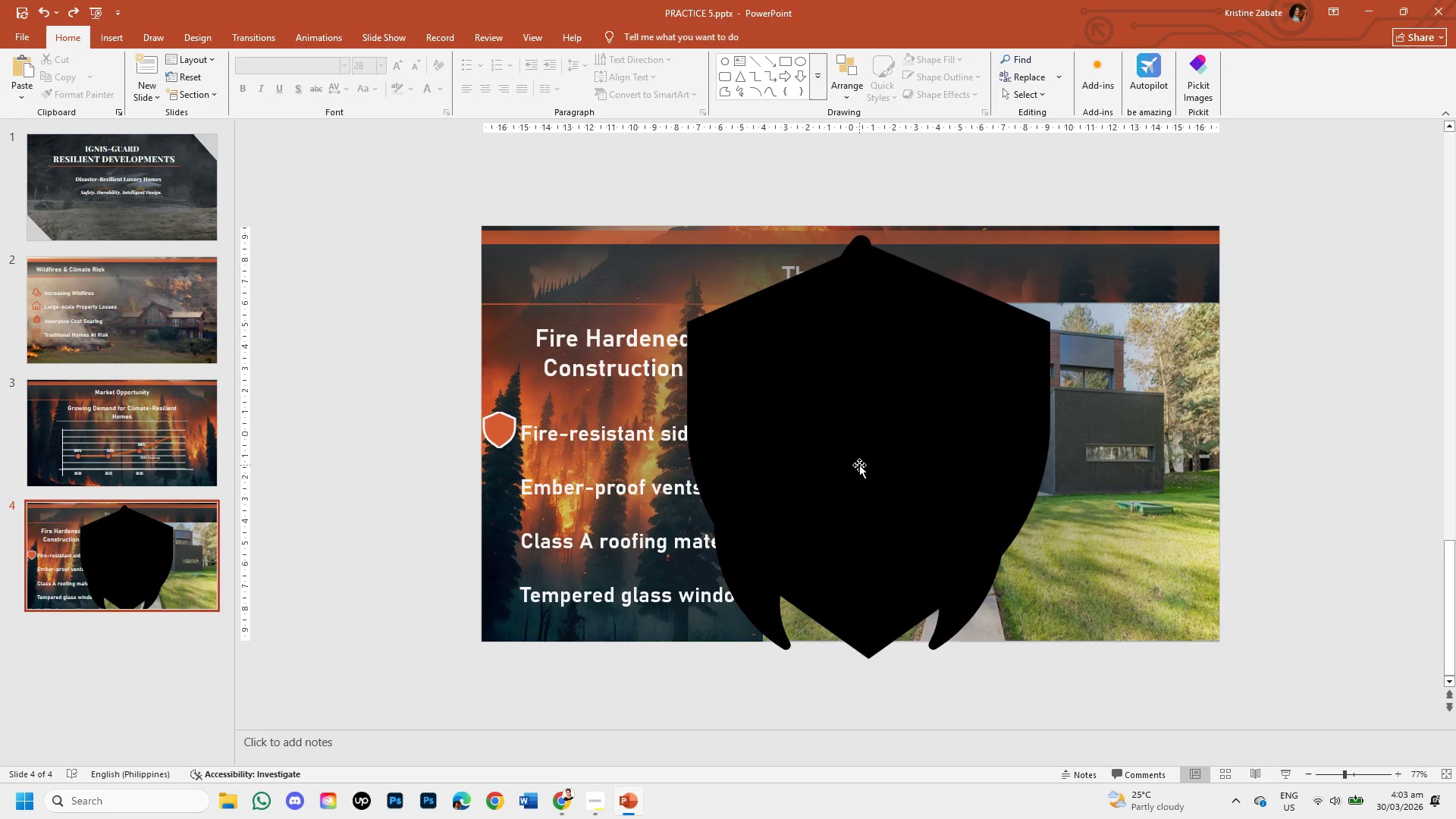 
left_click([1228, 474])
 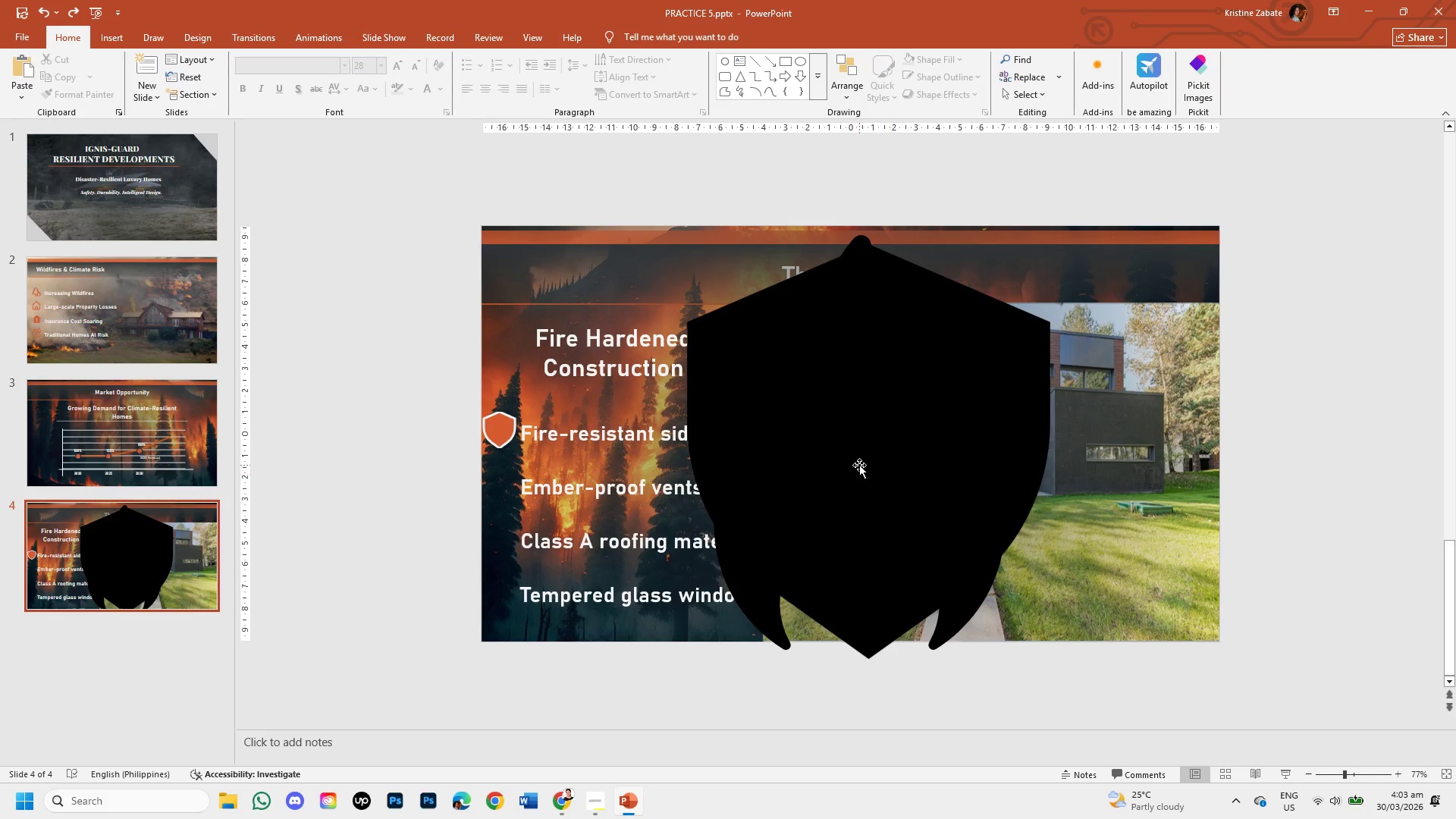 
left_click([859, 465])
 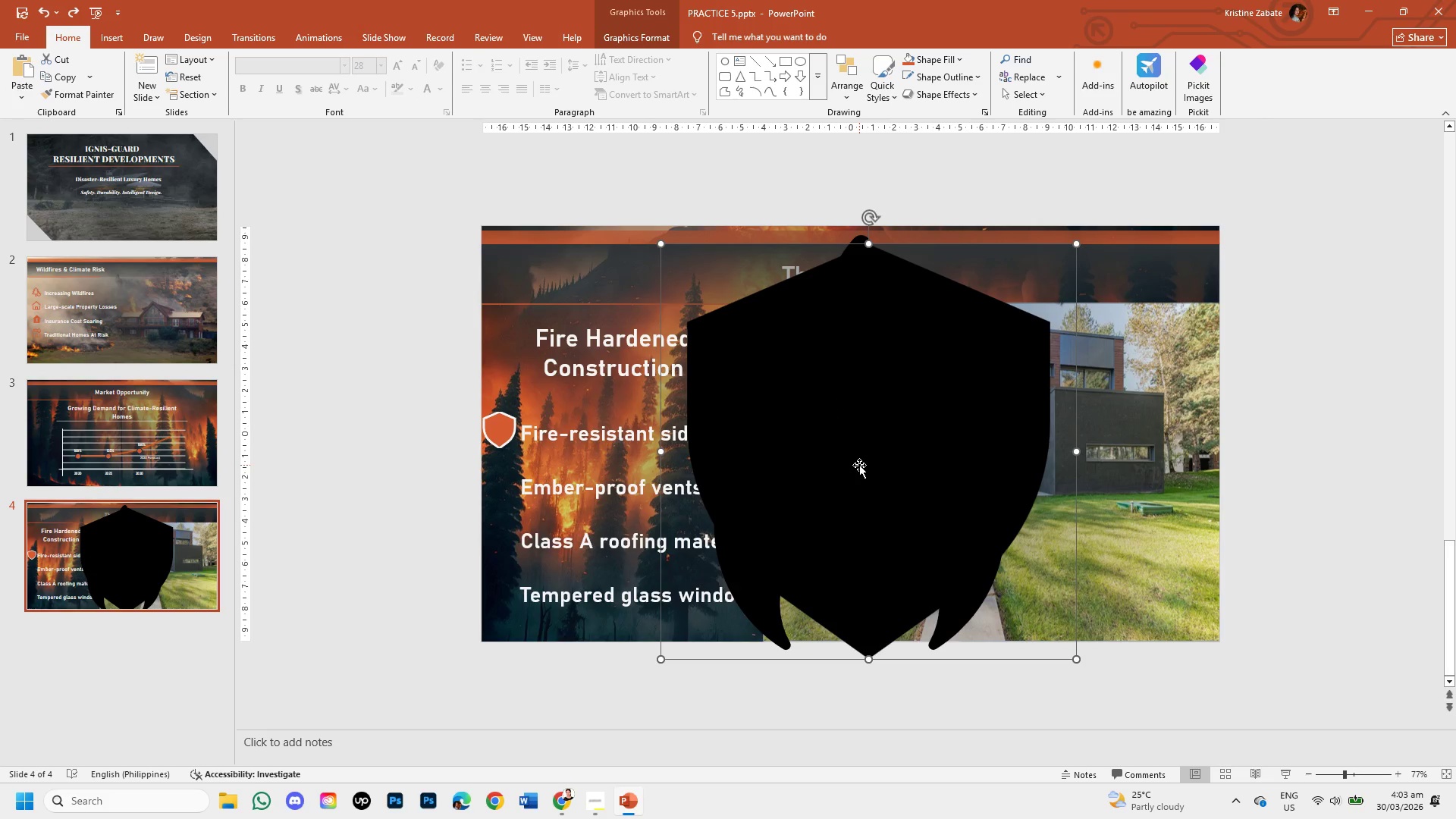 
key(Backspace)
 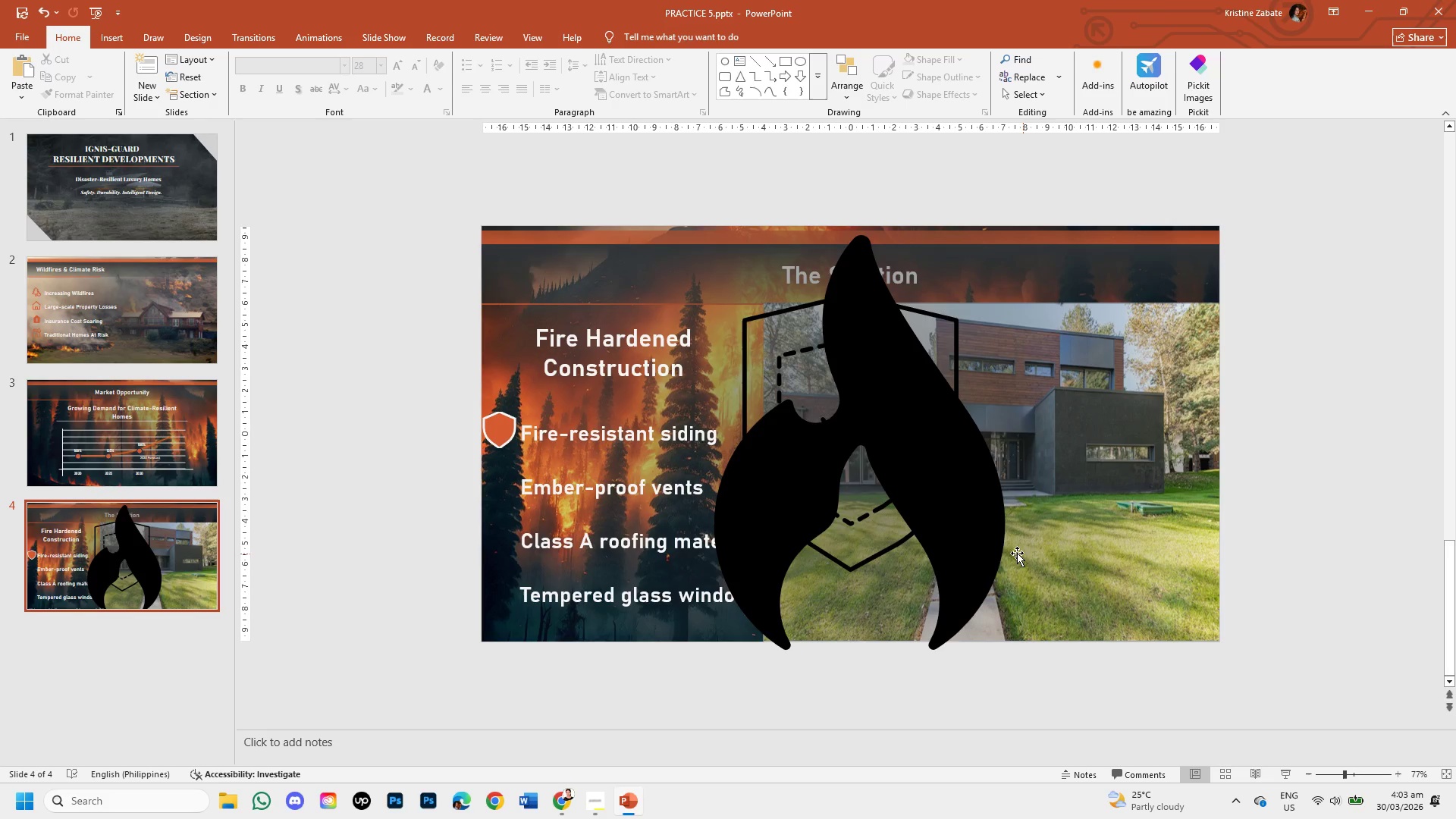 
double_click([962, 499])
 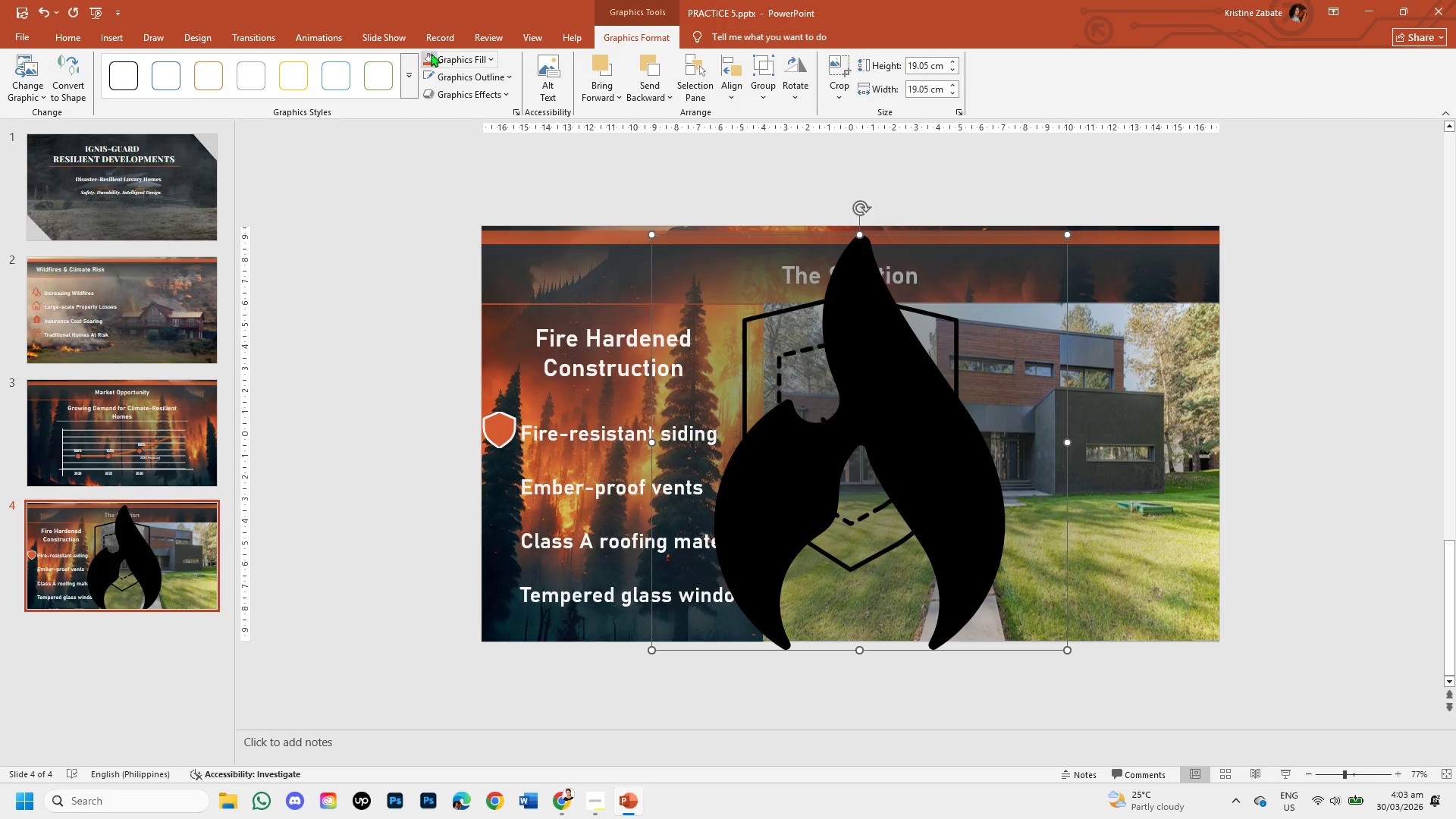 
left_click([438, 58])
 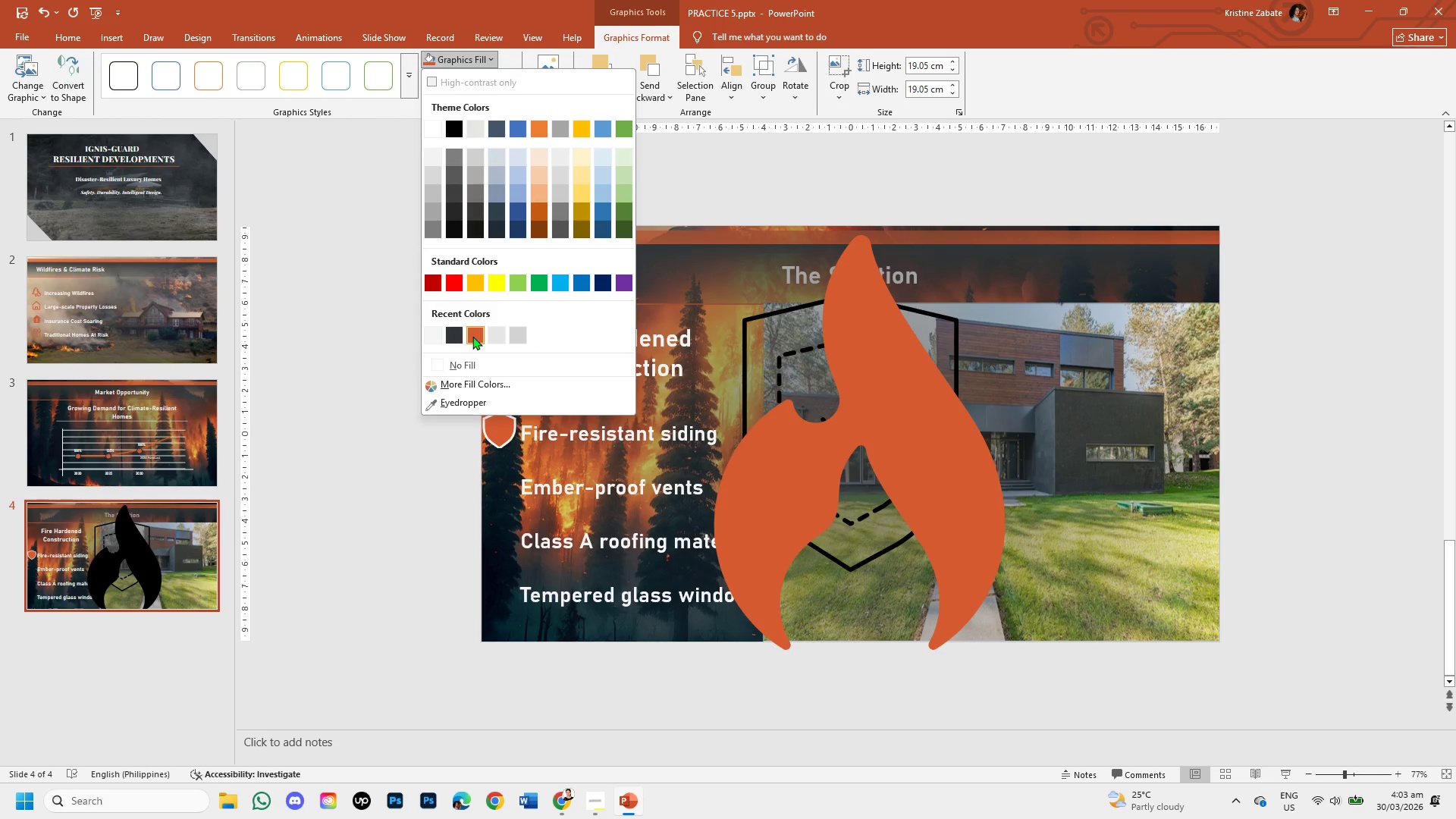 
left_click([472, 336])
 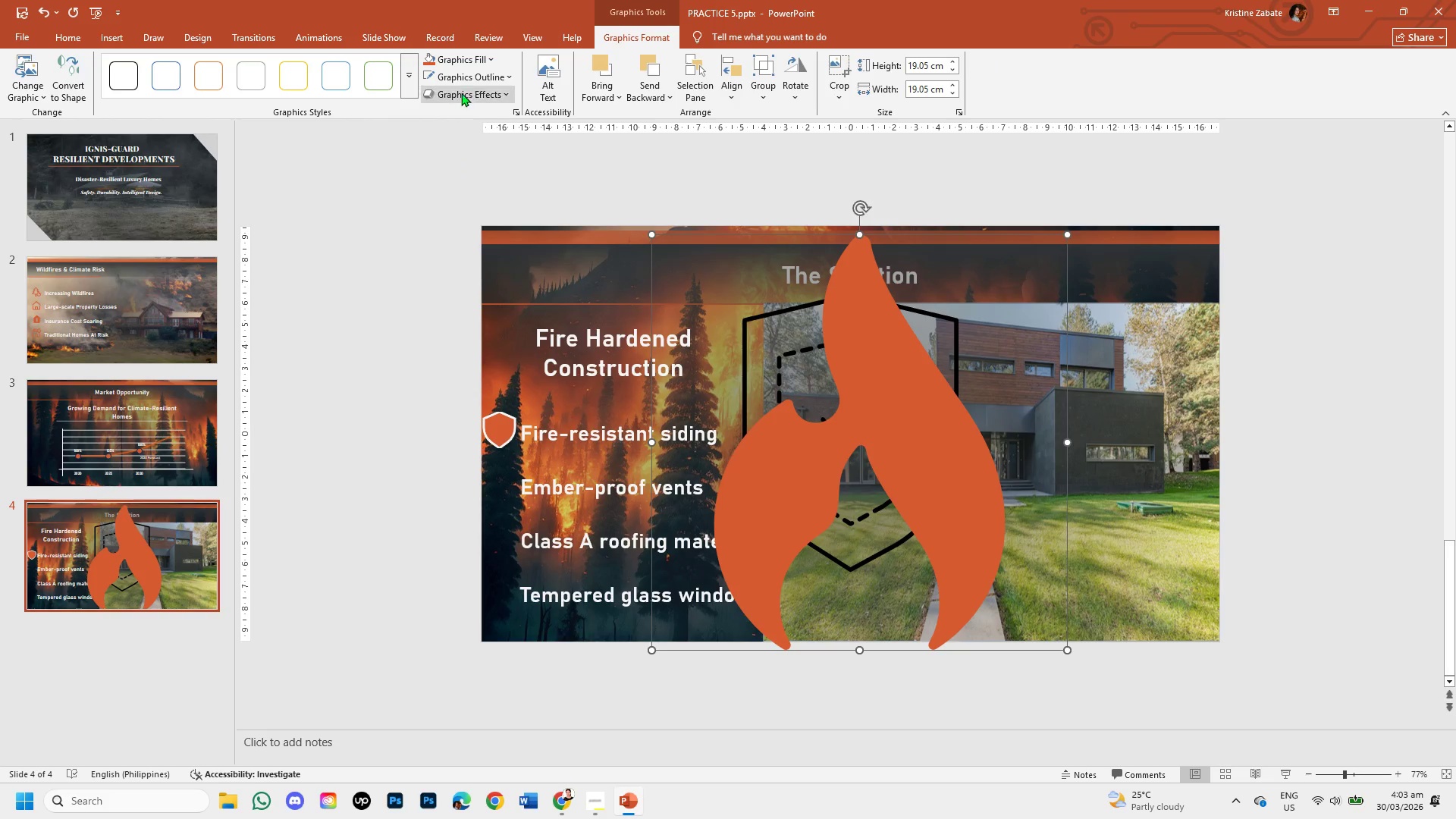 
left_click([469, 82])
 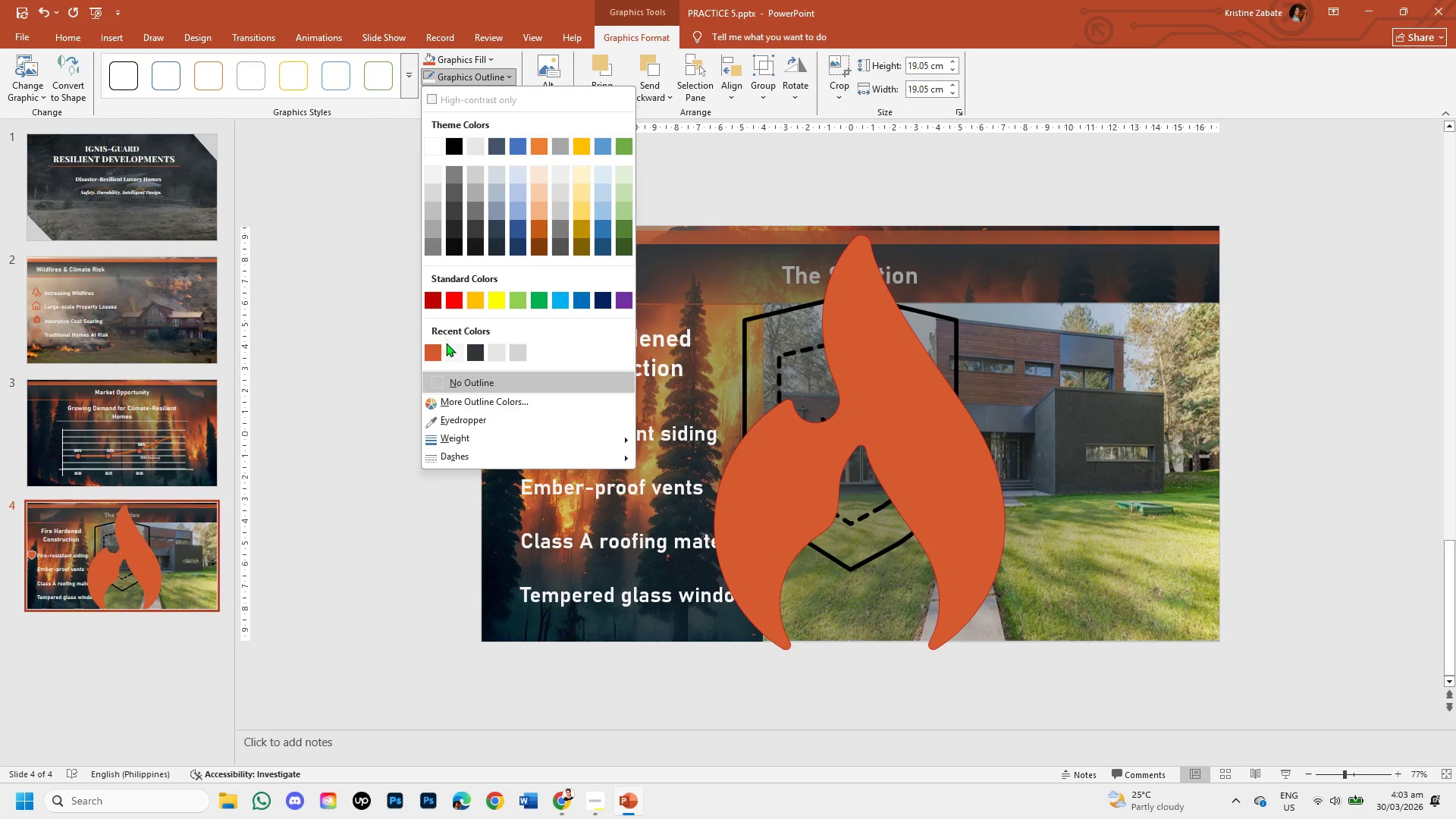 
left_click([447, 349])
 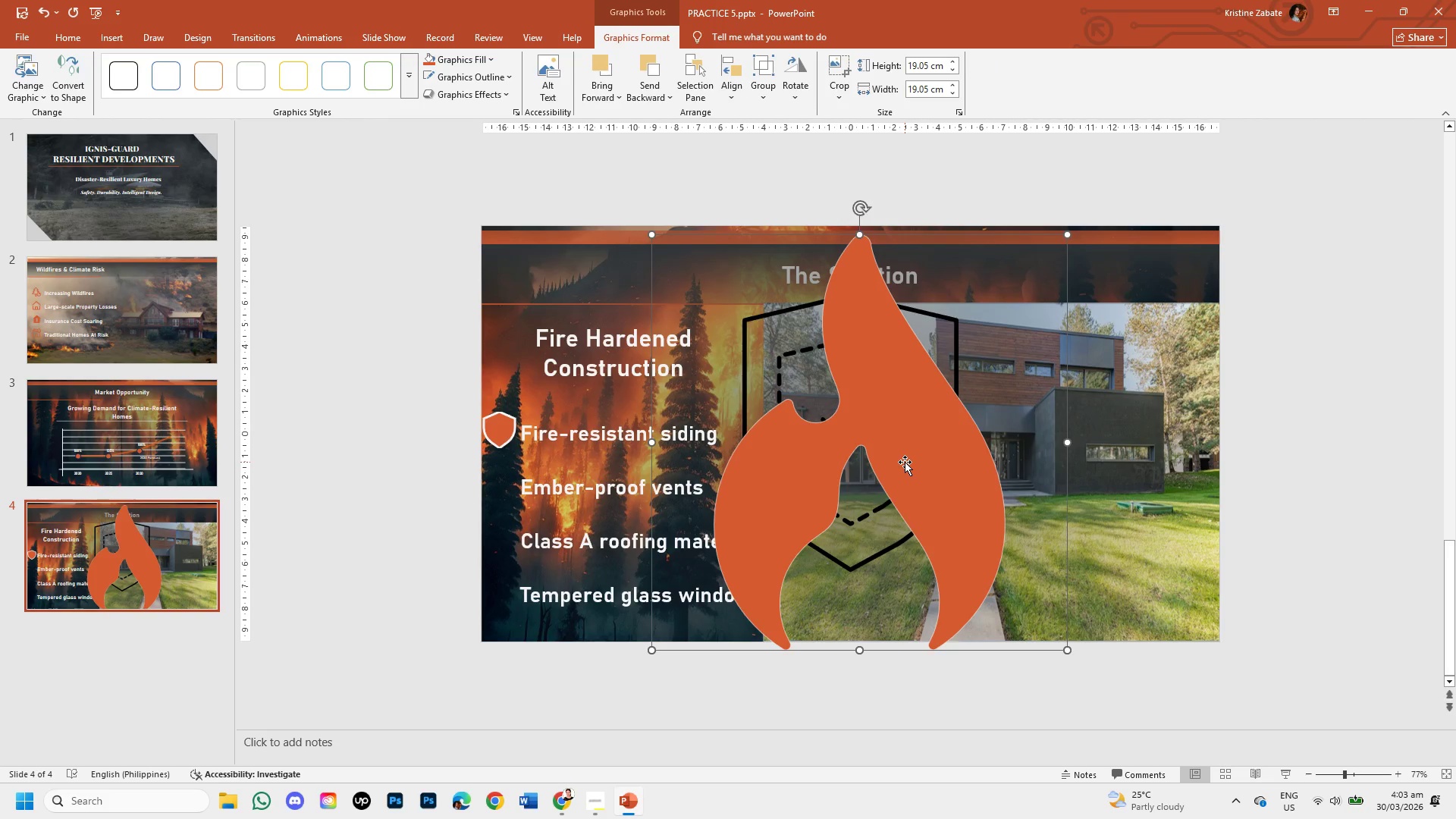 
left_click([905, 462])
 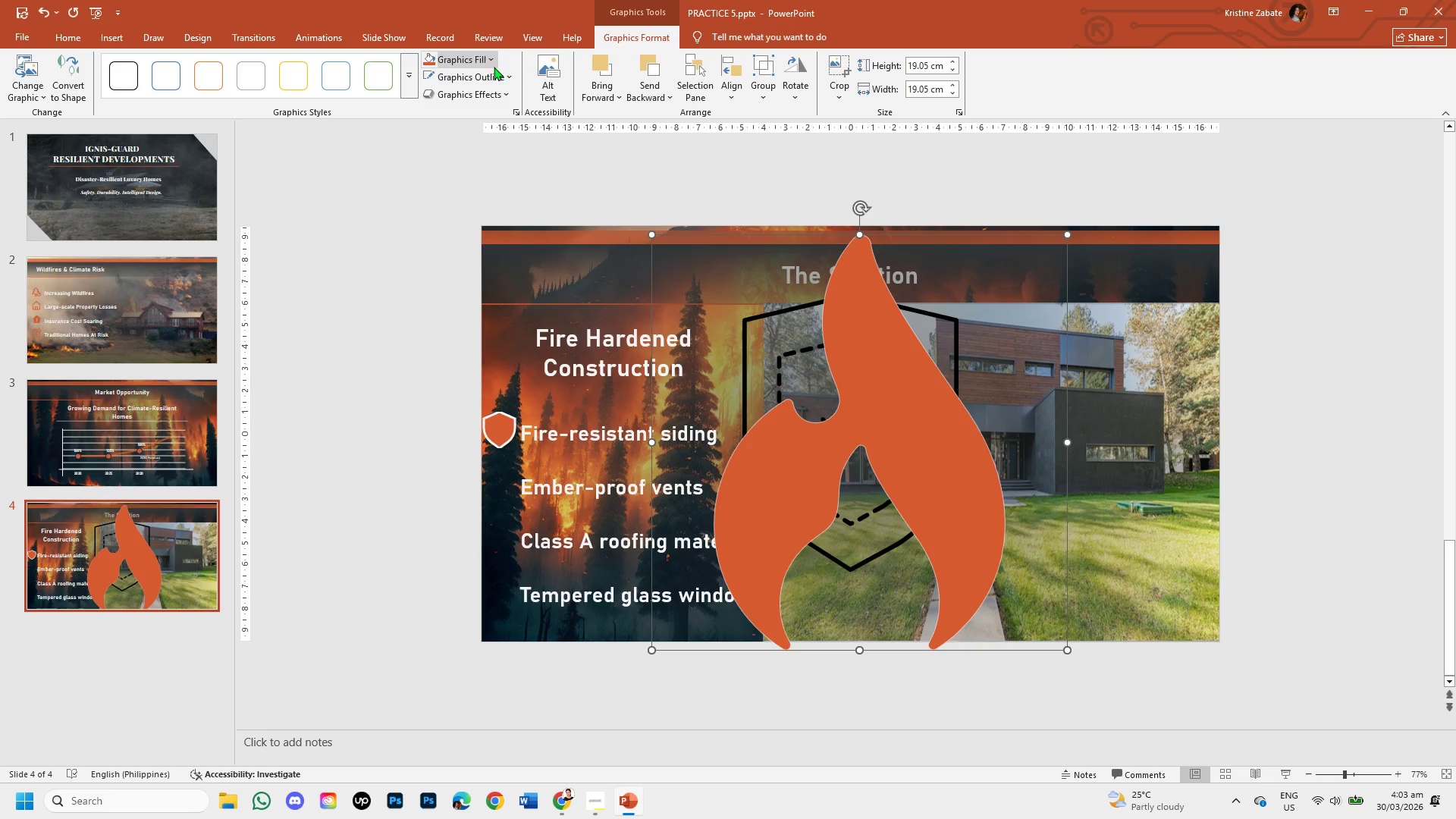 
left_click([494, 73])
 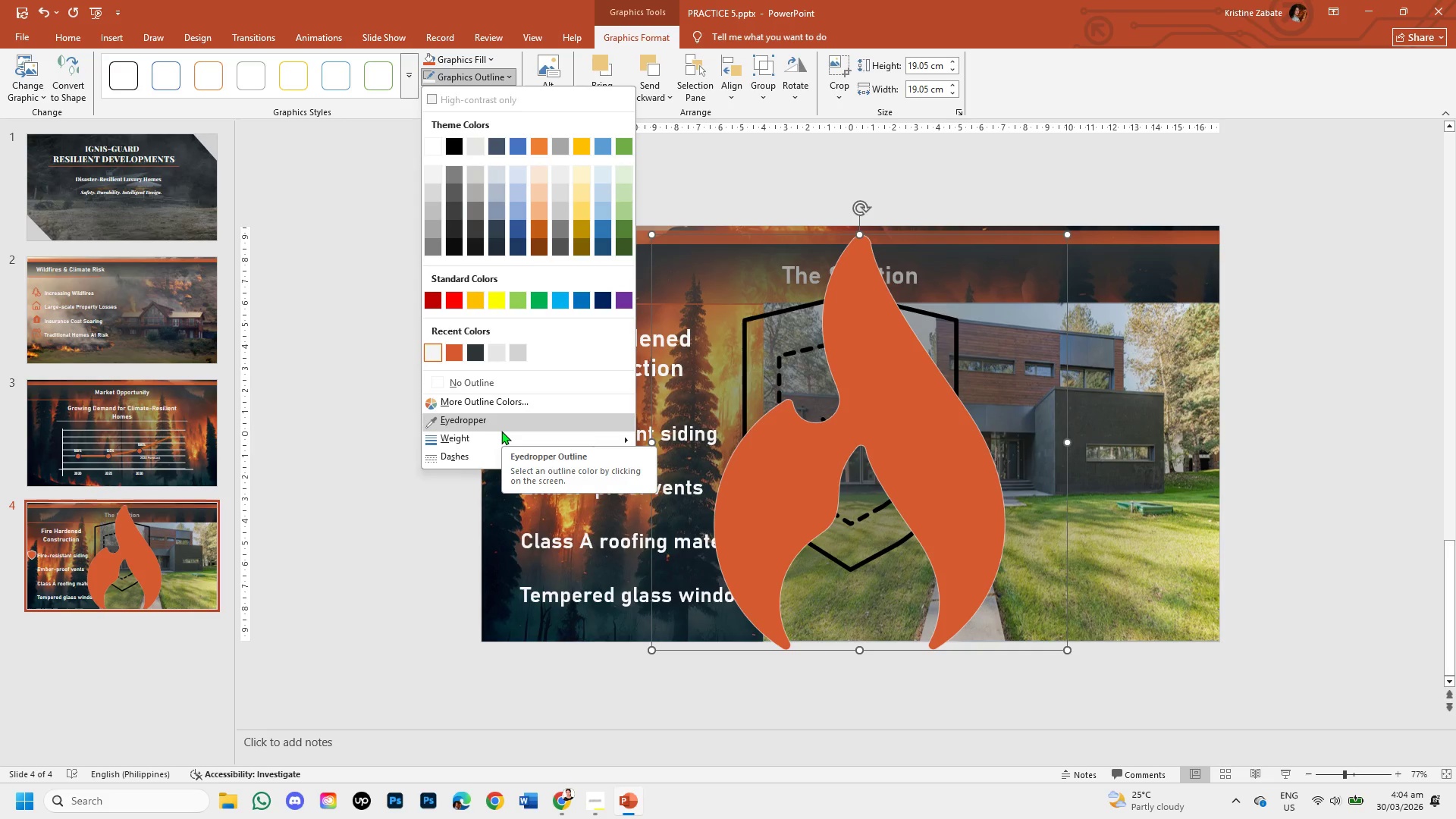 
left_click([502, 433])
 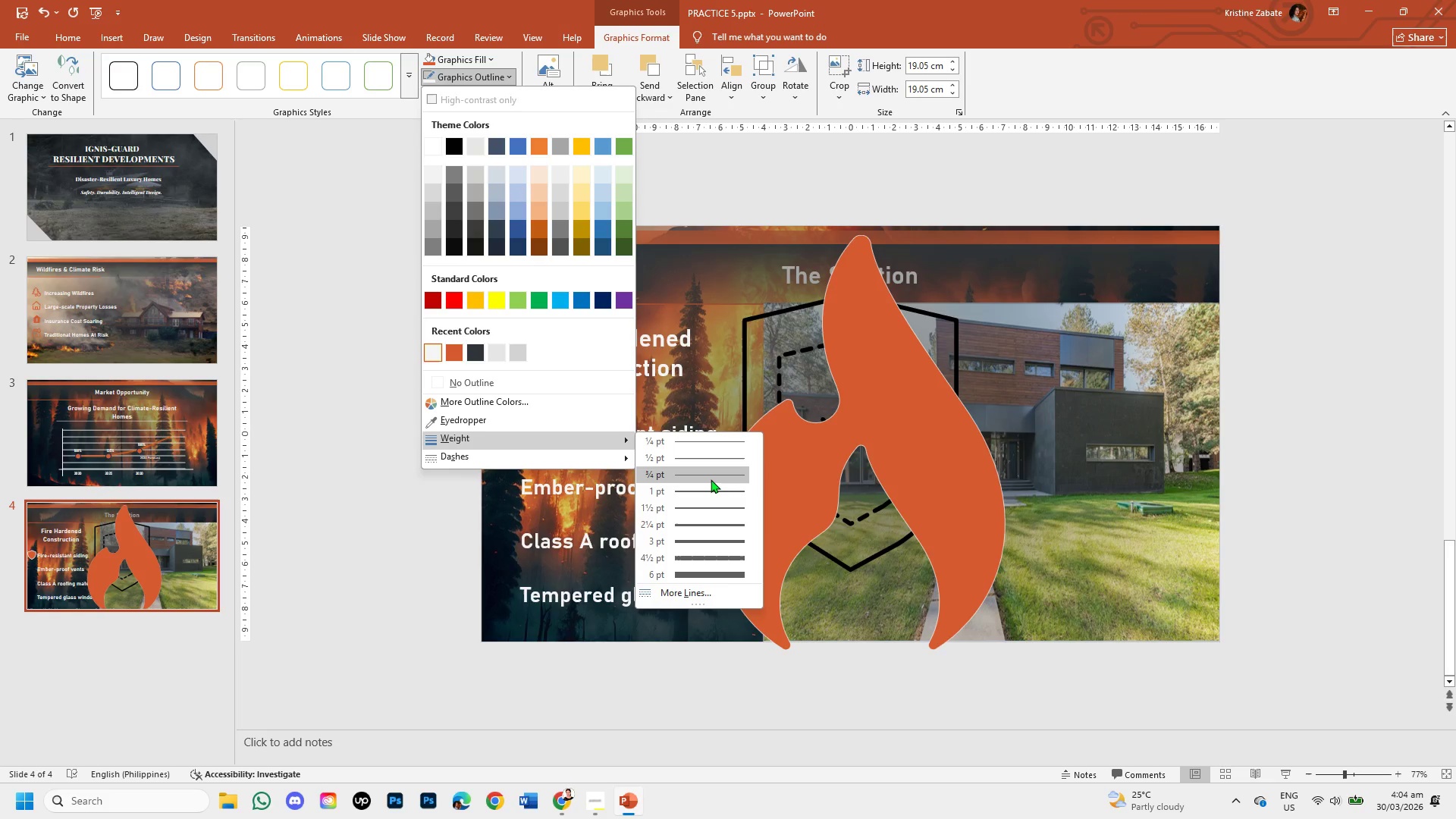 
wait(11.91)
 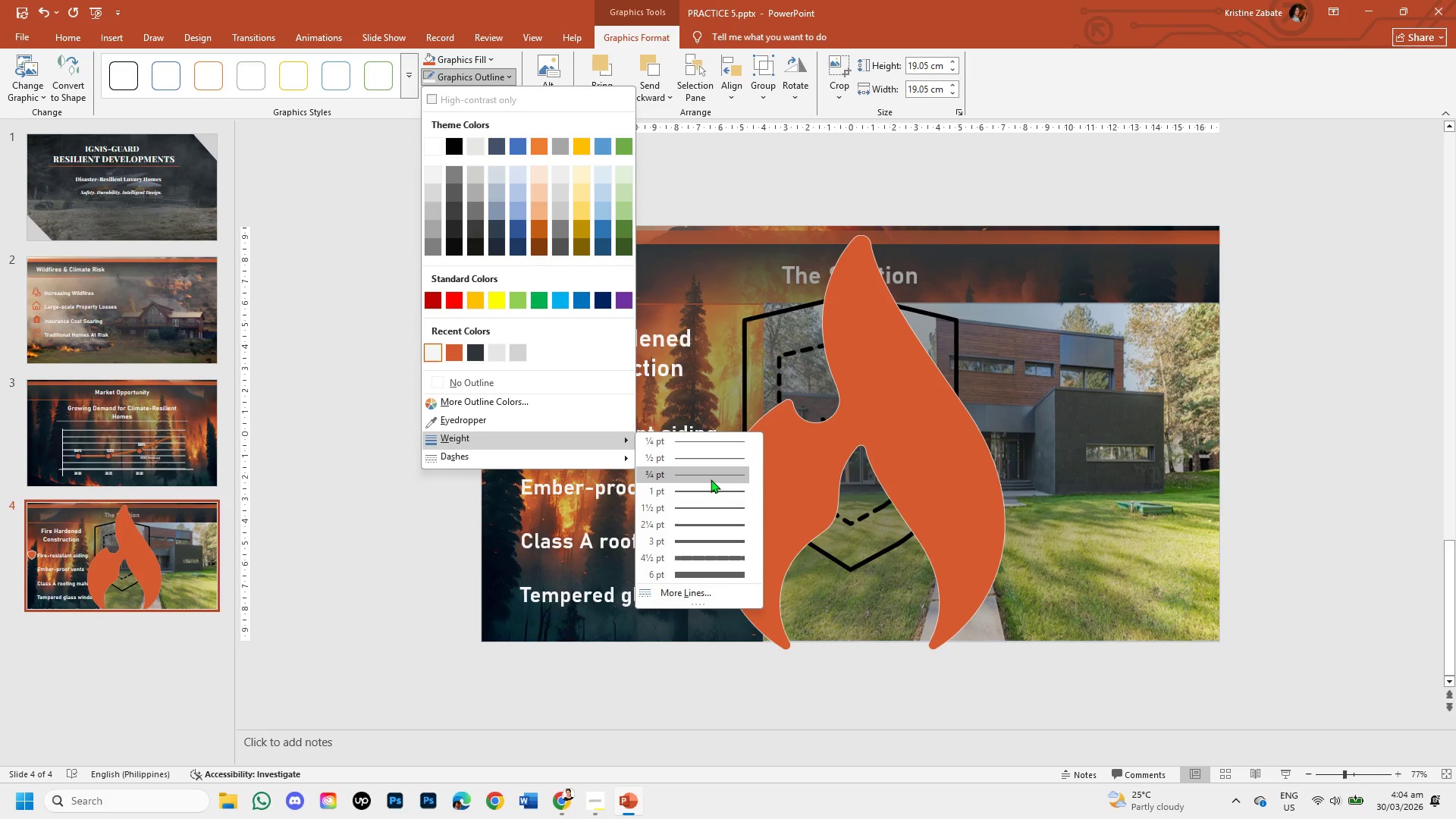 
left_click([344, 526])
 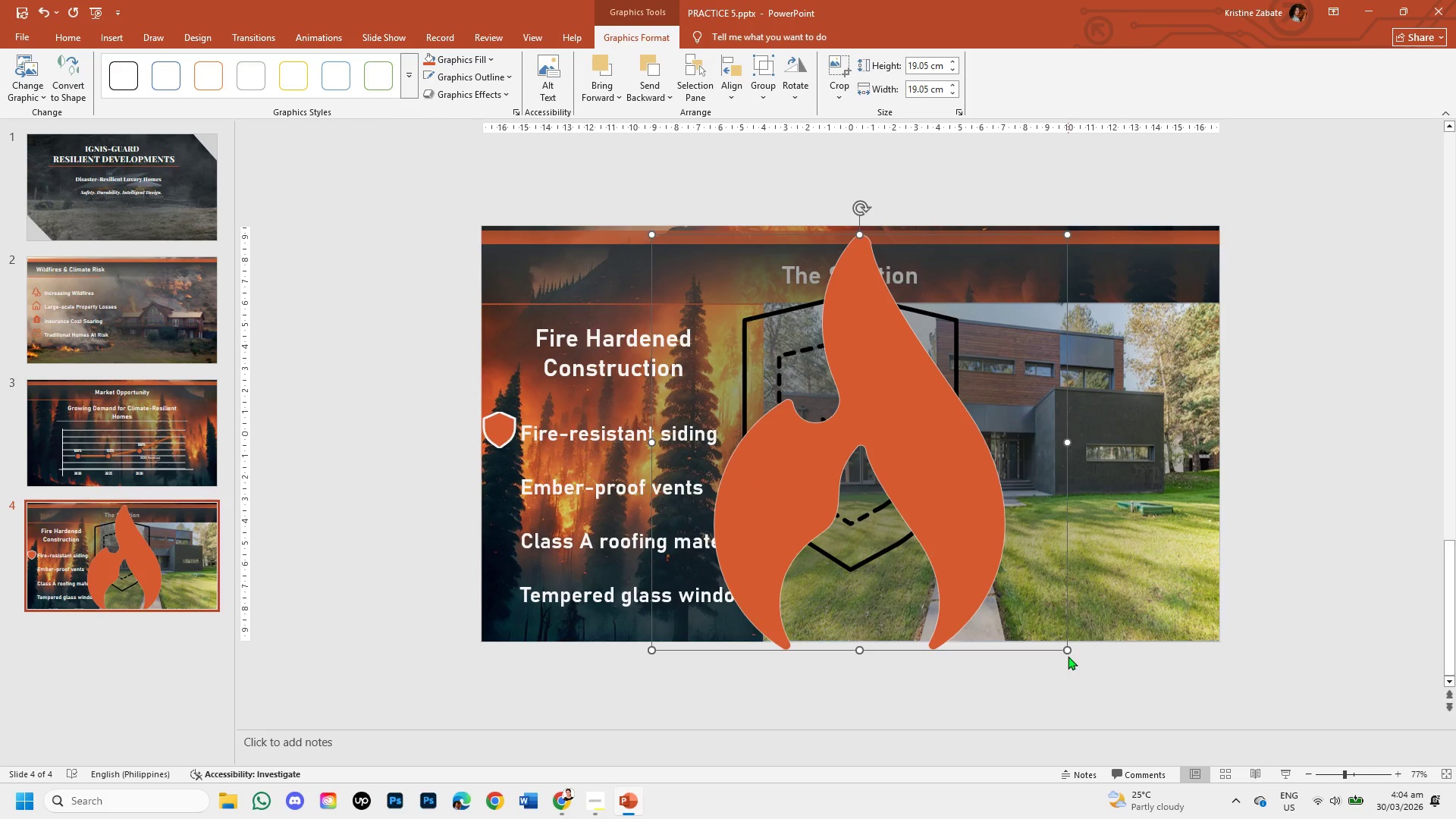 
left_click_drag(start_coordinate=[1065, 651], to_coordinate=[987, 554])
 